 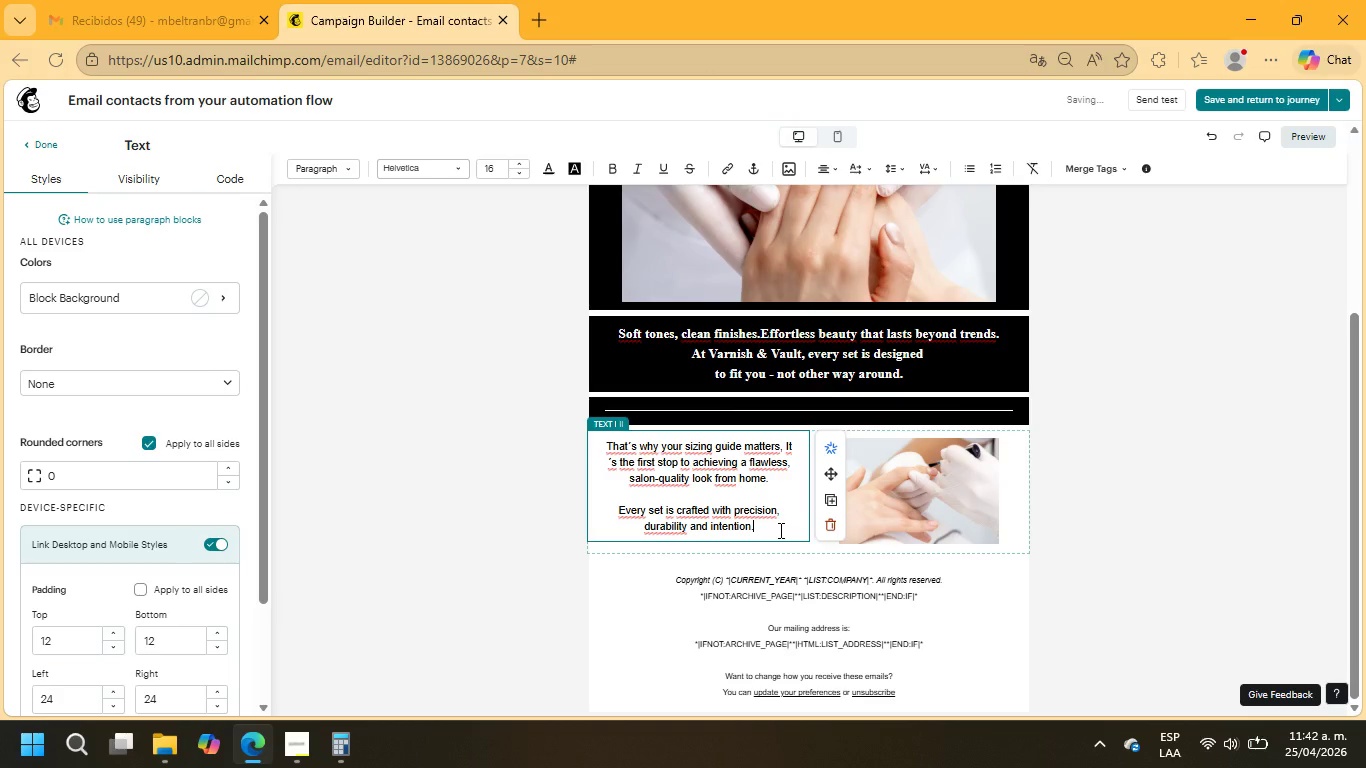 
left_click([918, 494])
 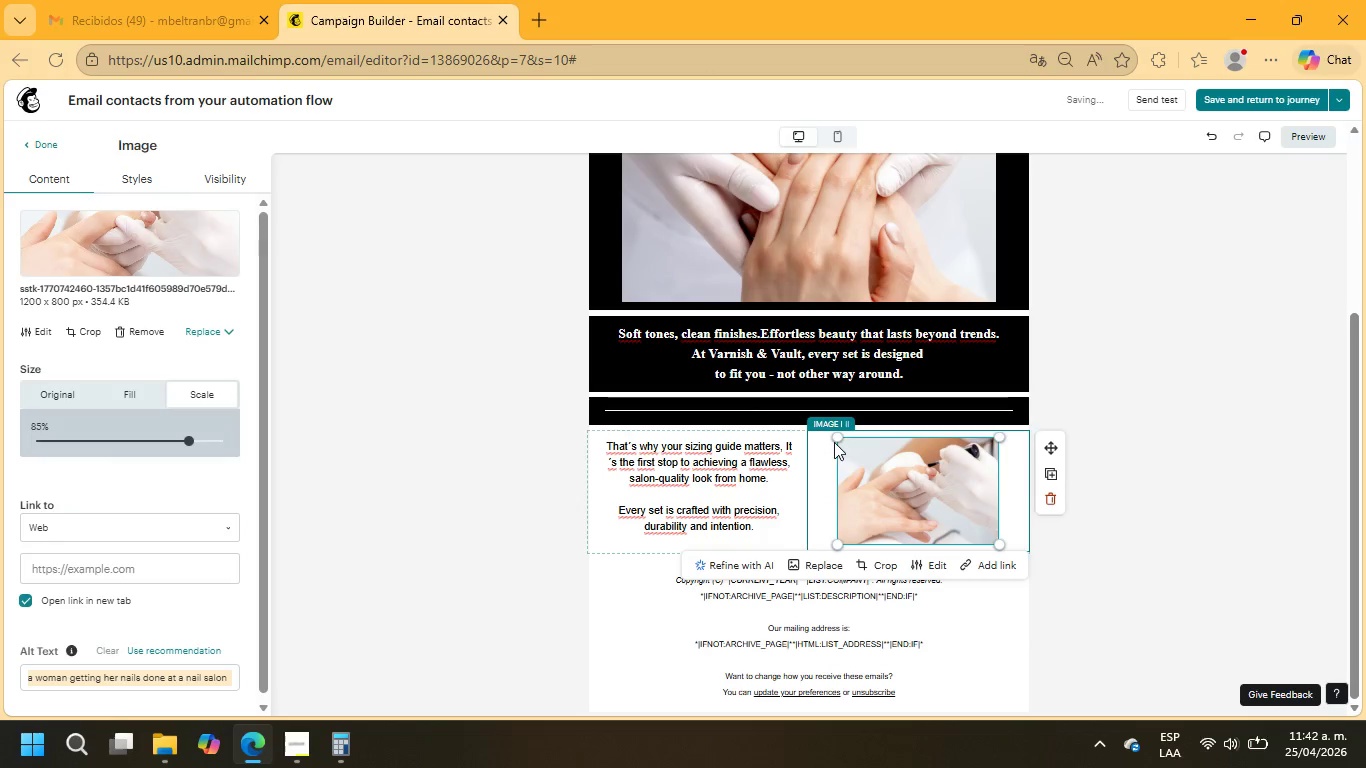 
left_click_drag(start_coordinate=[840, 439], to_coordinate=[797, 434])
 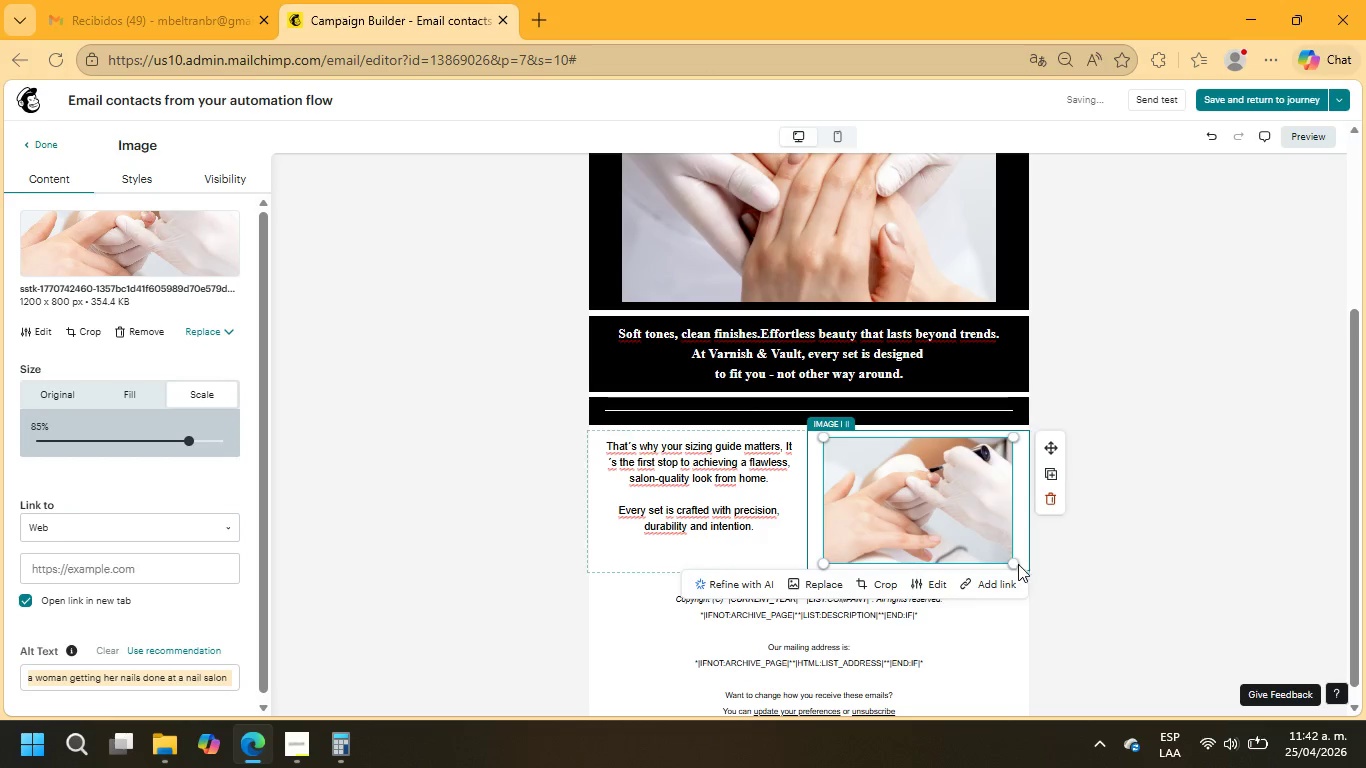 
left_click_drag(start_coordinate=[1010, 563], to_coordinate=[1034, 577])
 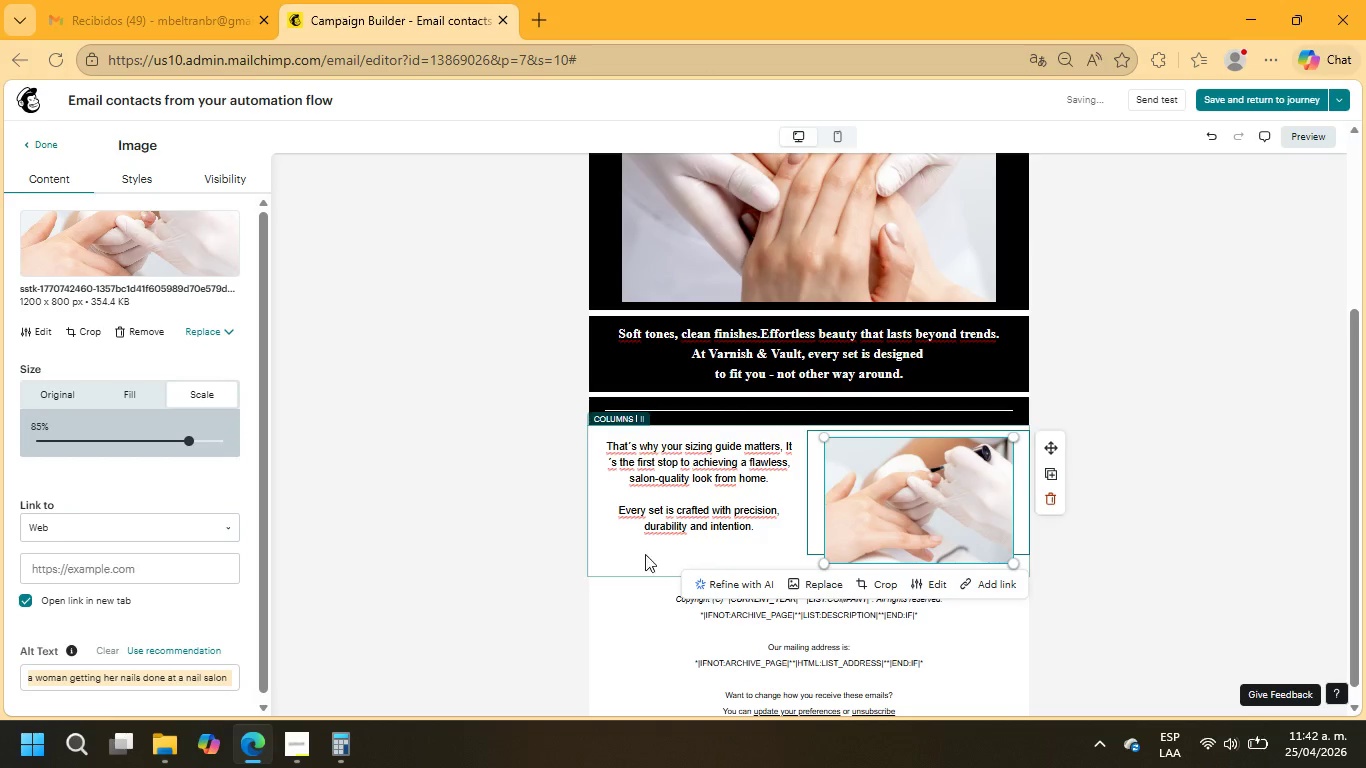 
left_click([627, 552])
 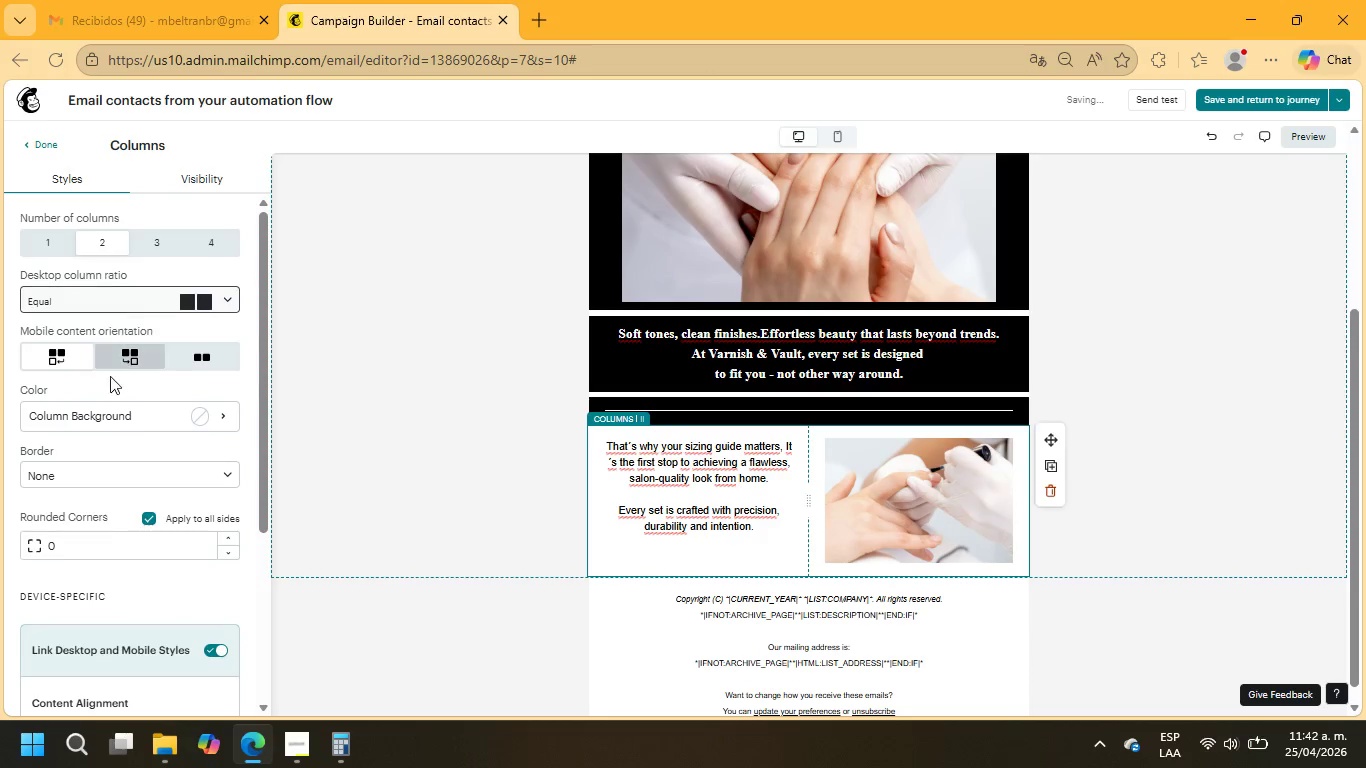 
left_click([101, 420])
 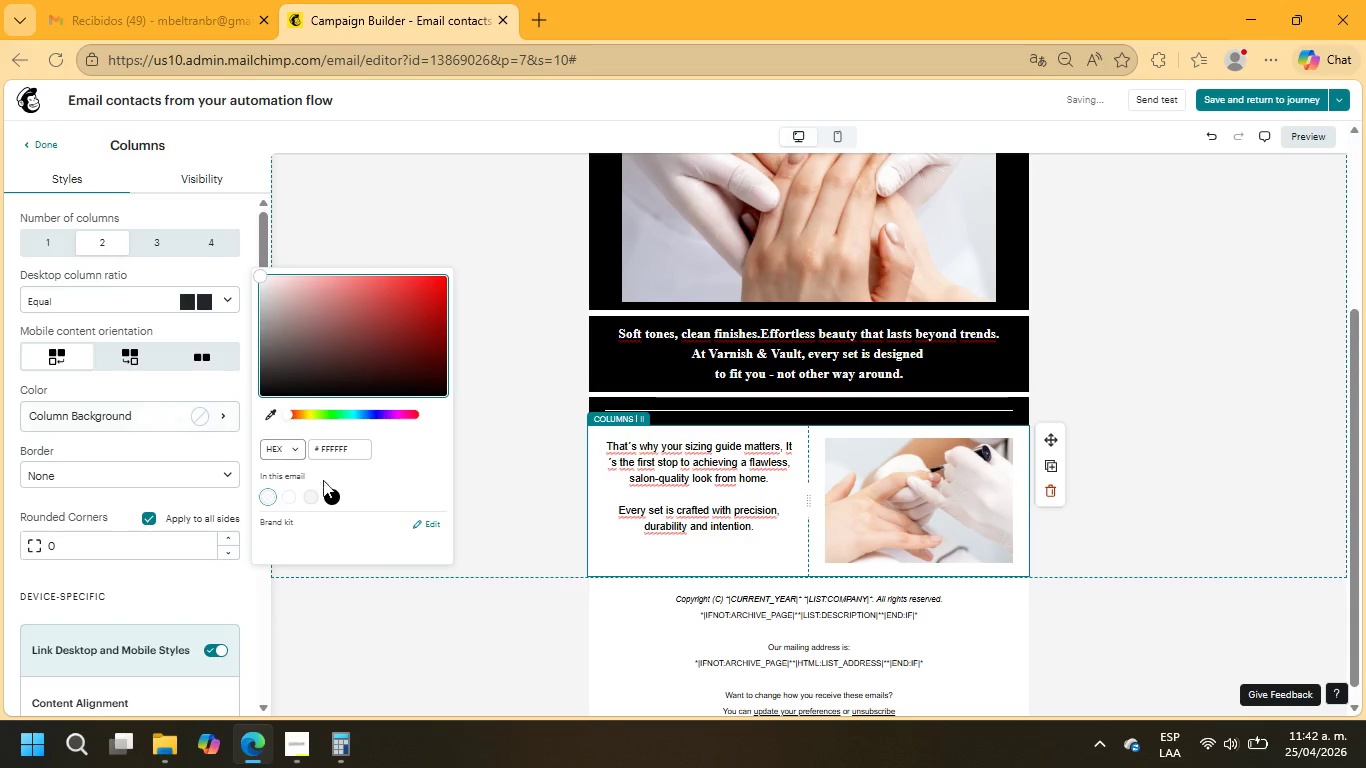 
left_click([326, 500])
 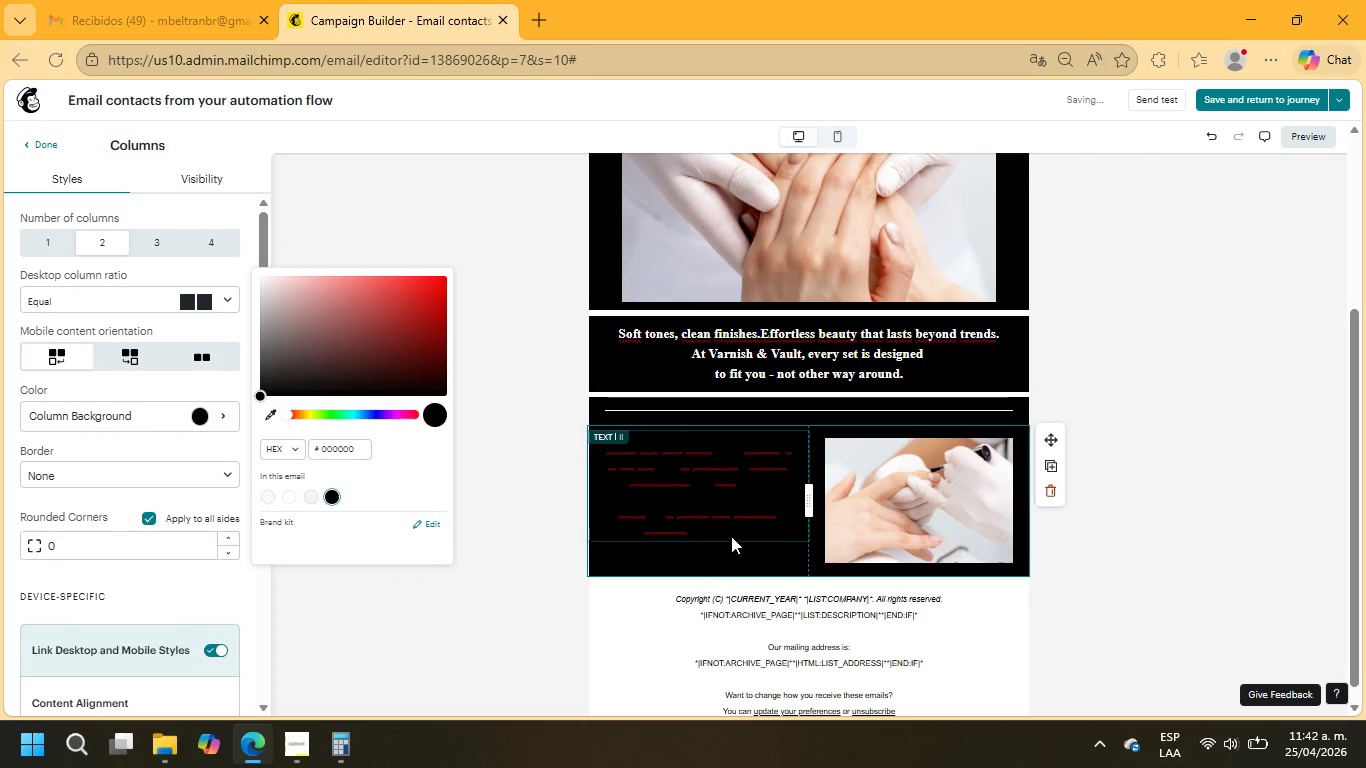 
left_click_drag(start_coordinate=[716, 530], to_coordinate=[559, 422])
 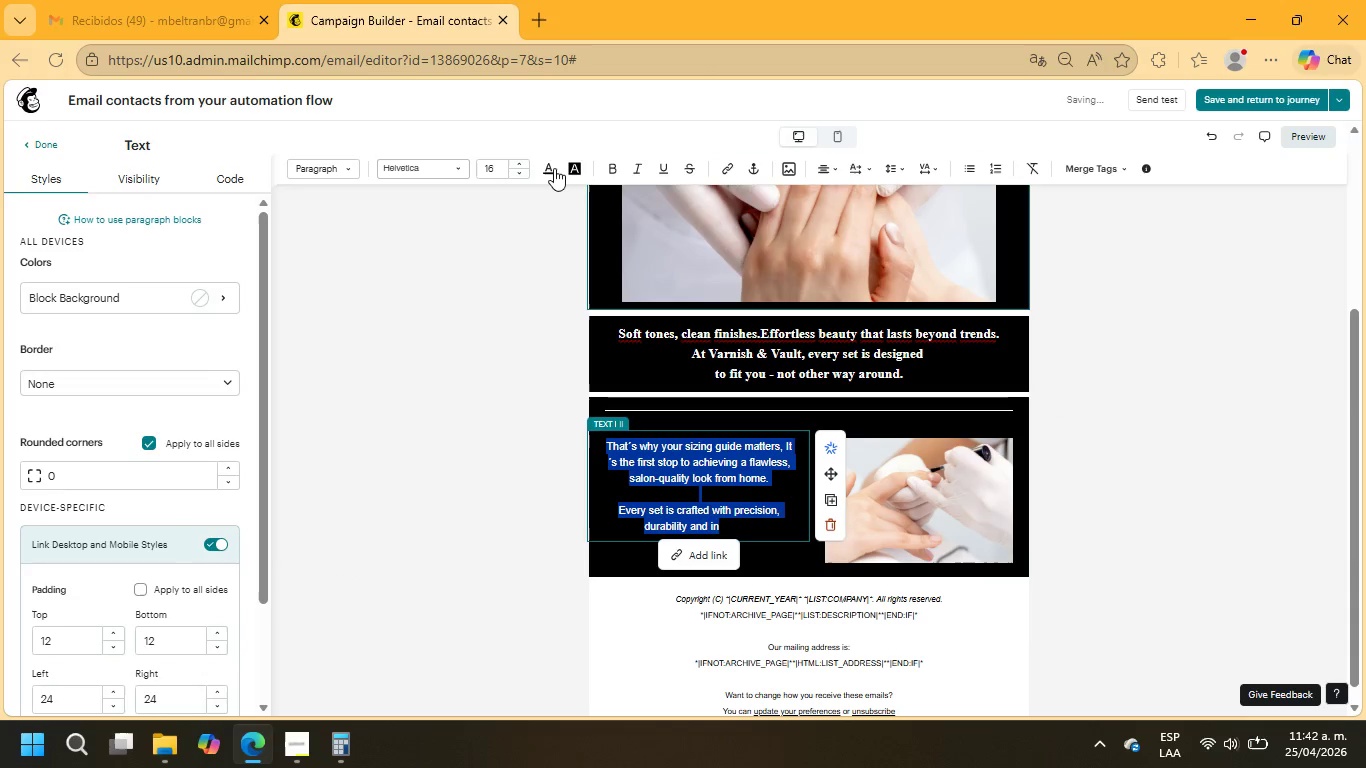 
left_click([549, 168])
 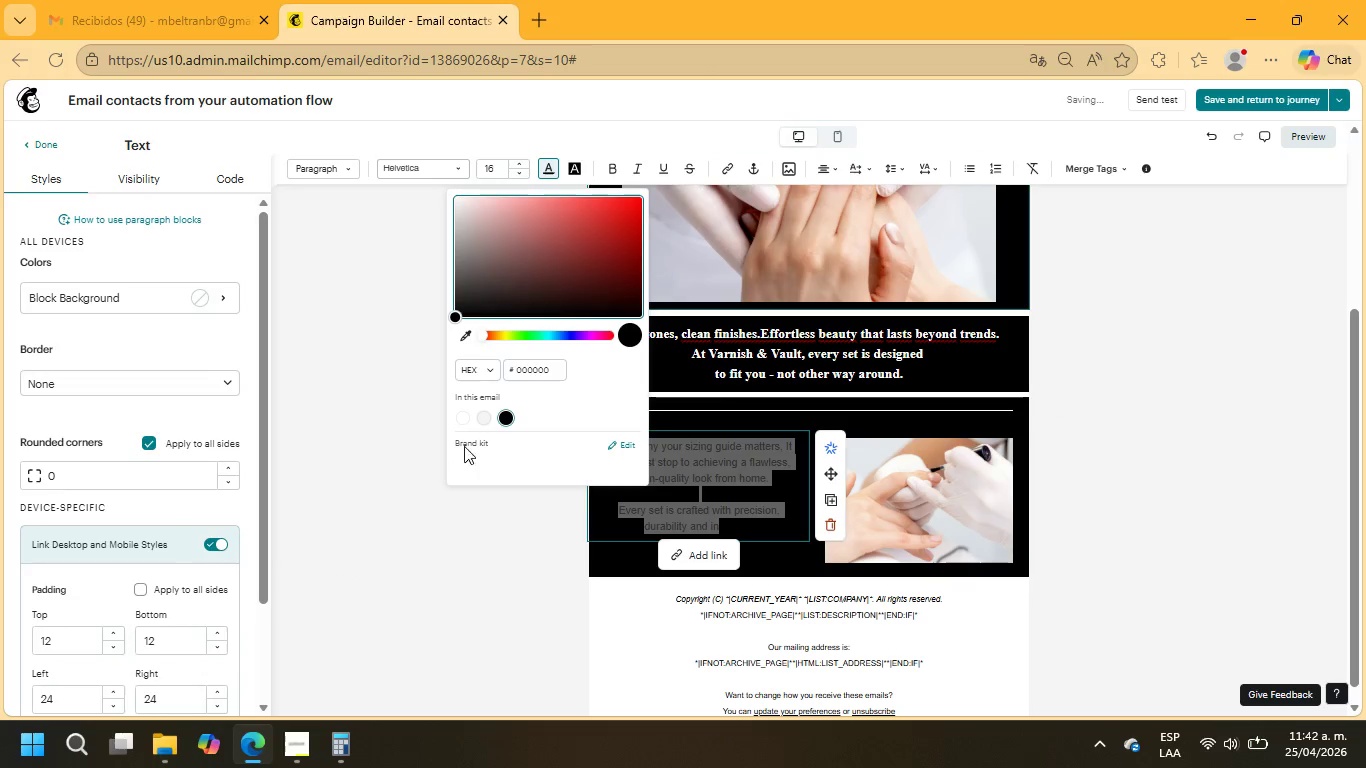 
left_click([456, 419])
 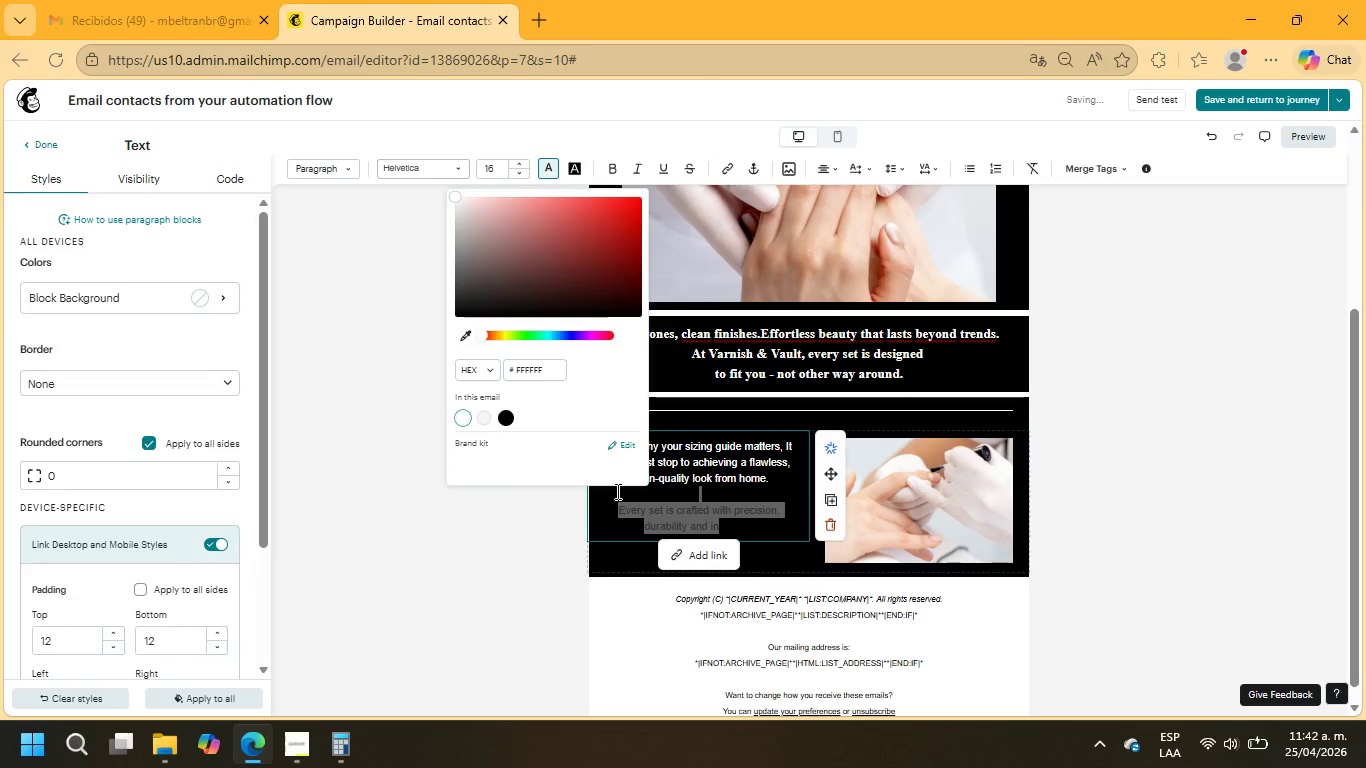 
left_click([415, 163])
 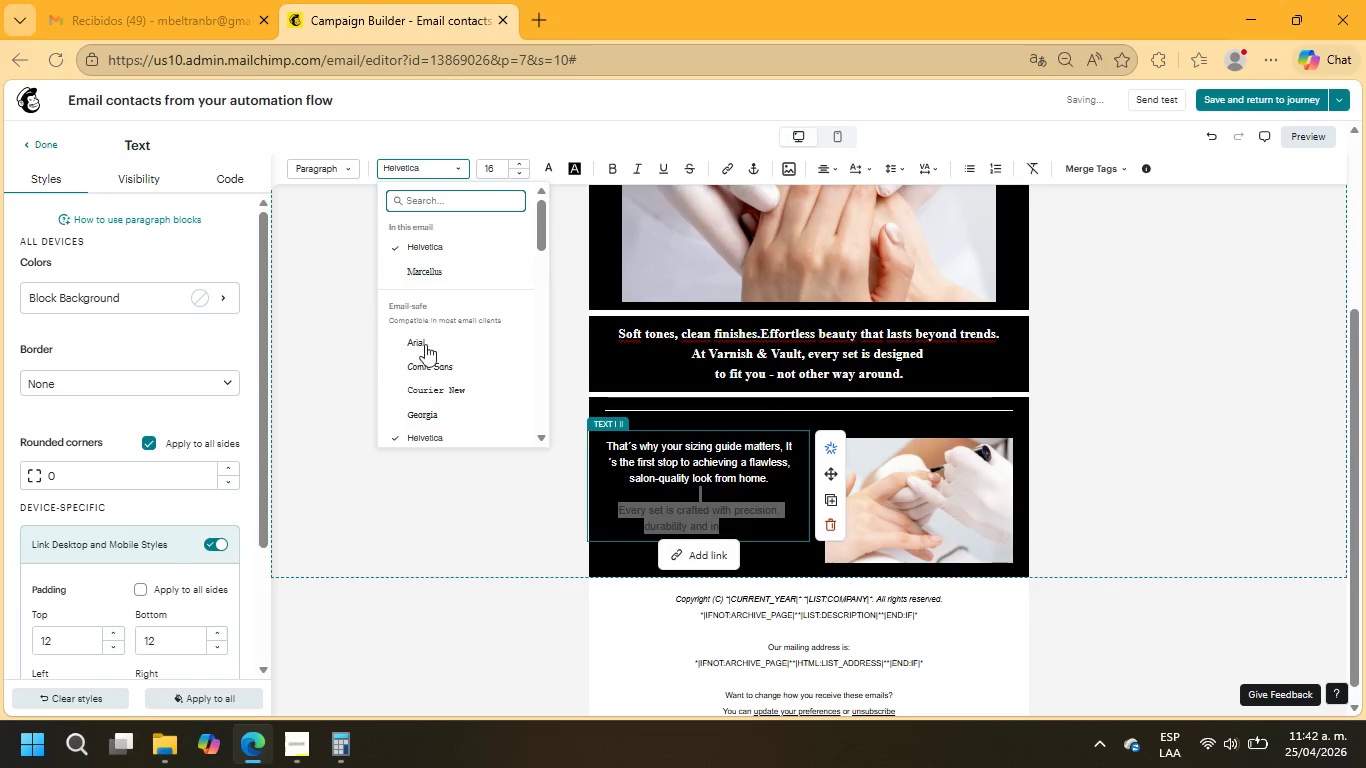 
scroll: coordinate [425, 352], scroll_direction: down, amount: 1.0
 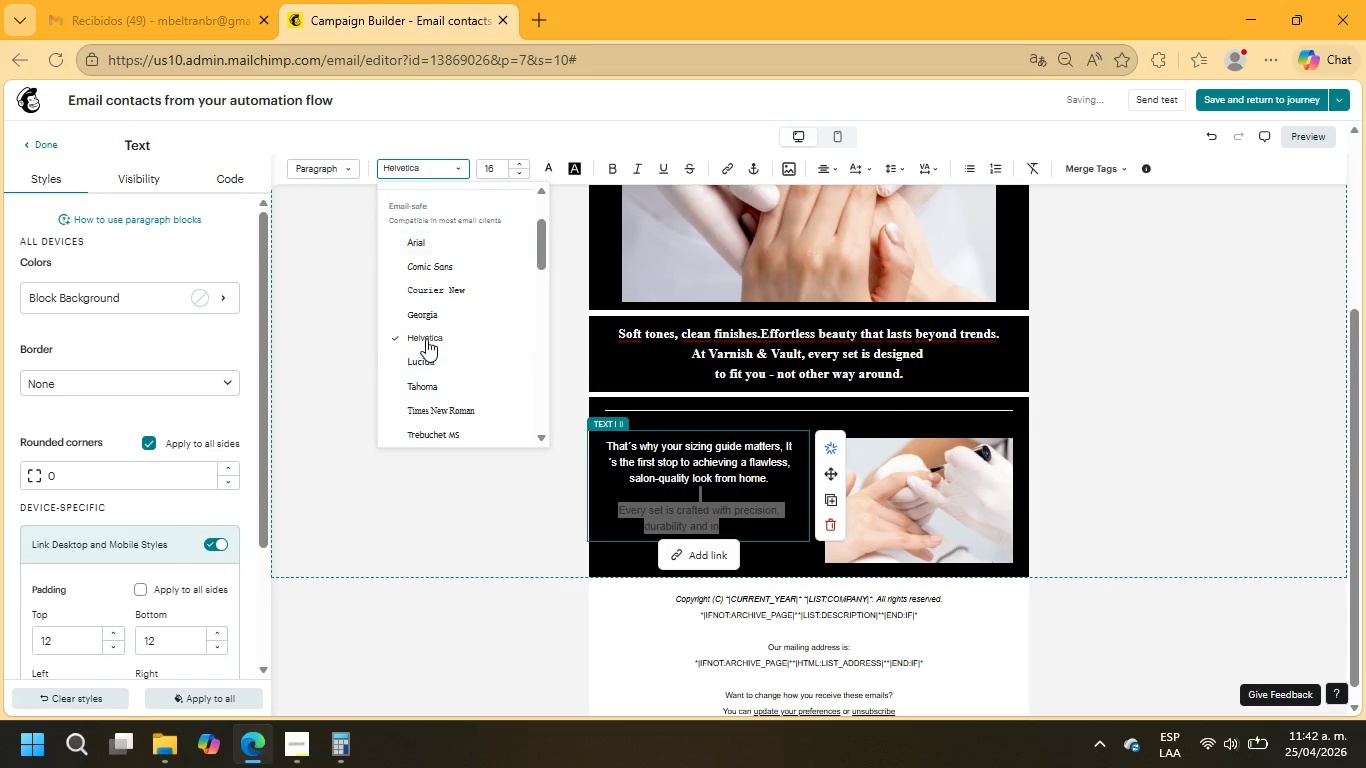 
scroll: coordinate [426, 338], scroll_direction: up, amount: 3.0
 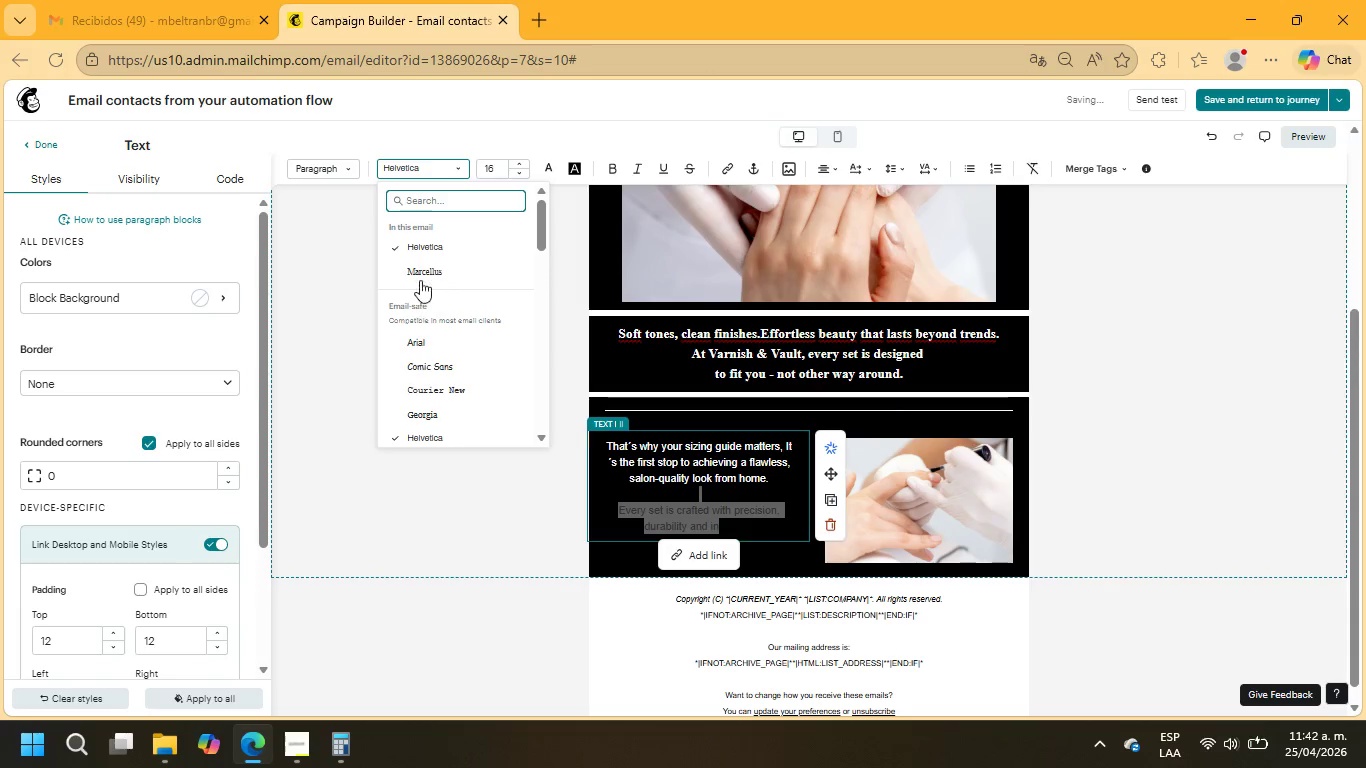 
left_click([418, 265])
 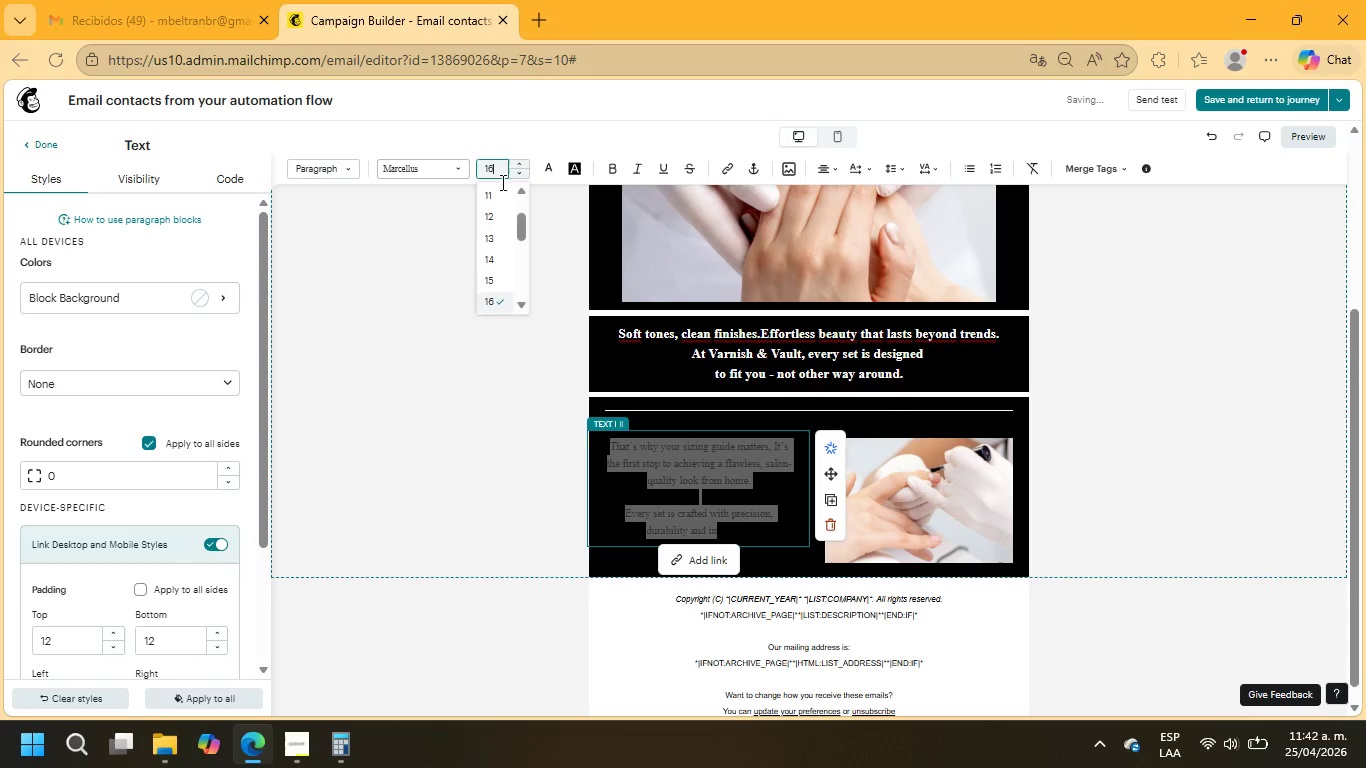 
scroll: coordinate [507, 239], scroll_direction: down, amount: 1.0
 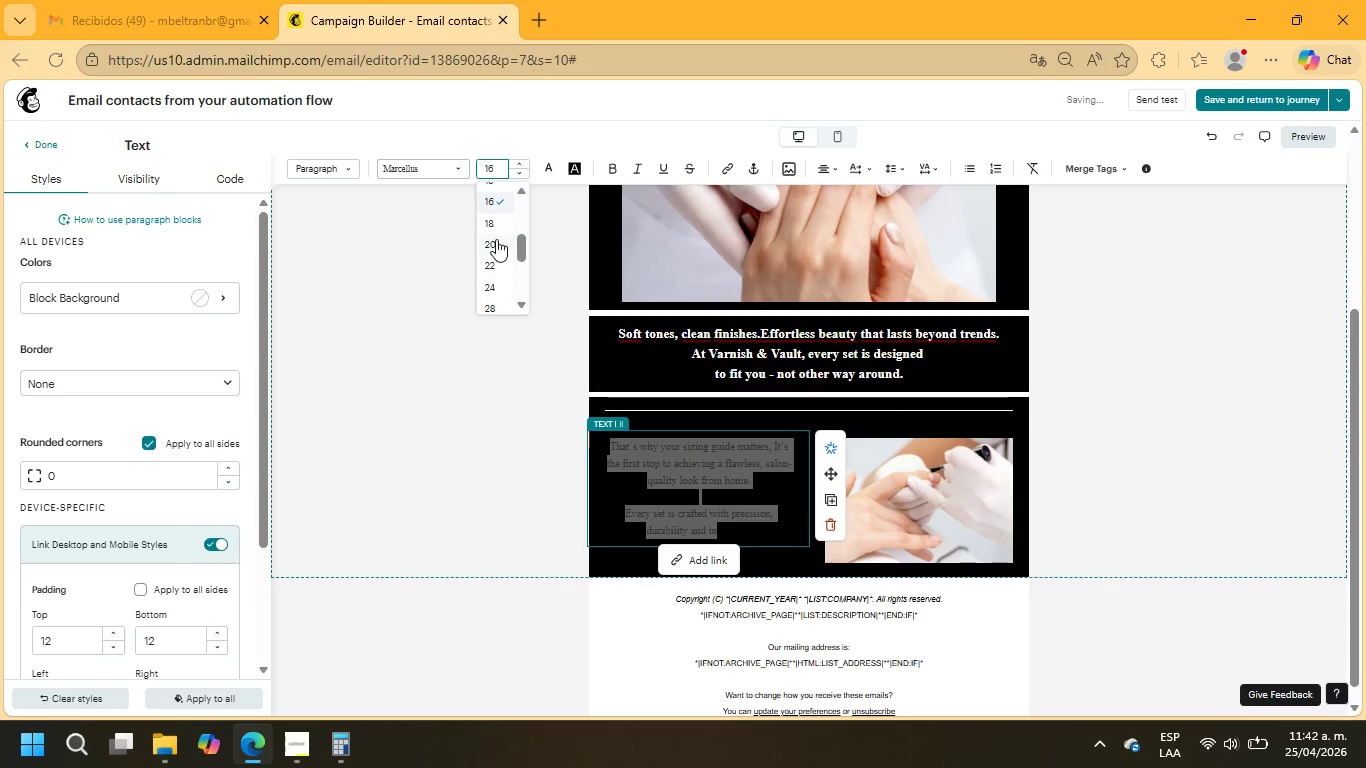 
left_click([493, 239])
 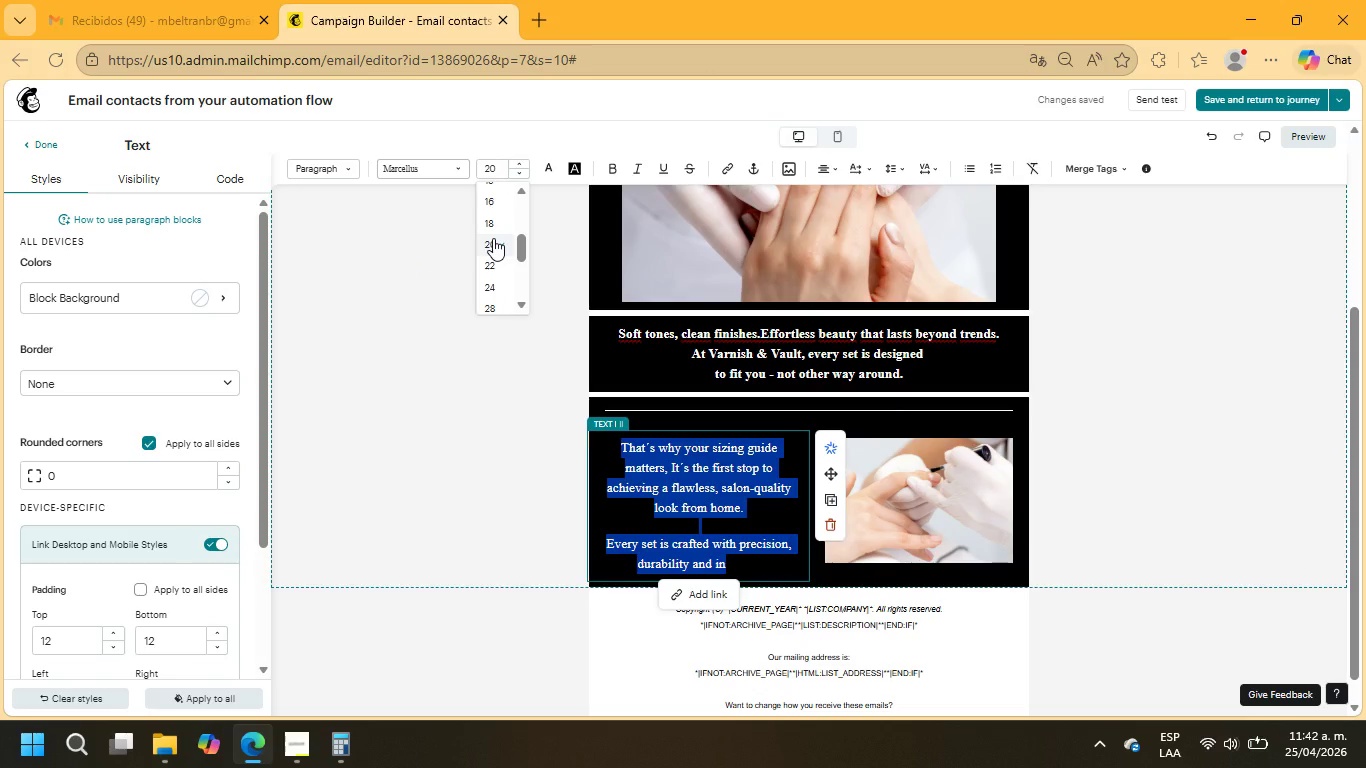 
wait(6.75)
 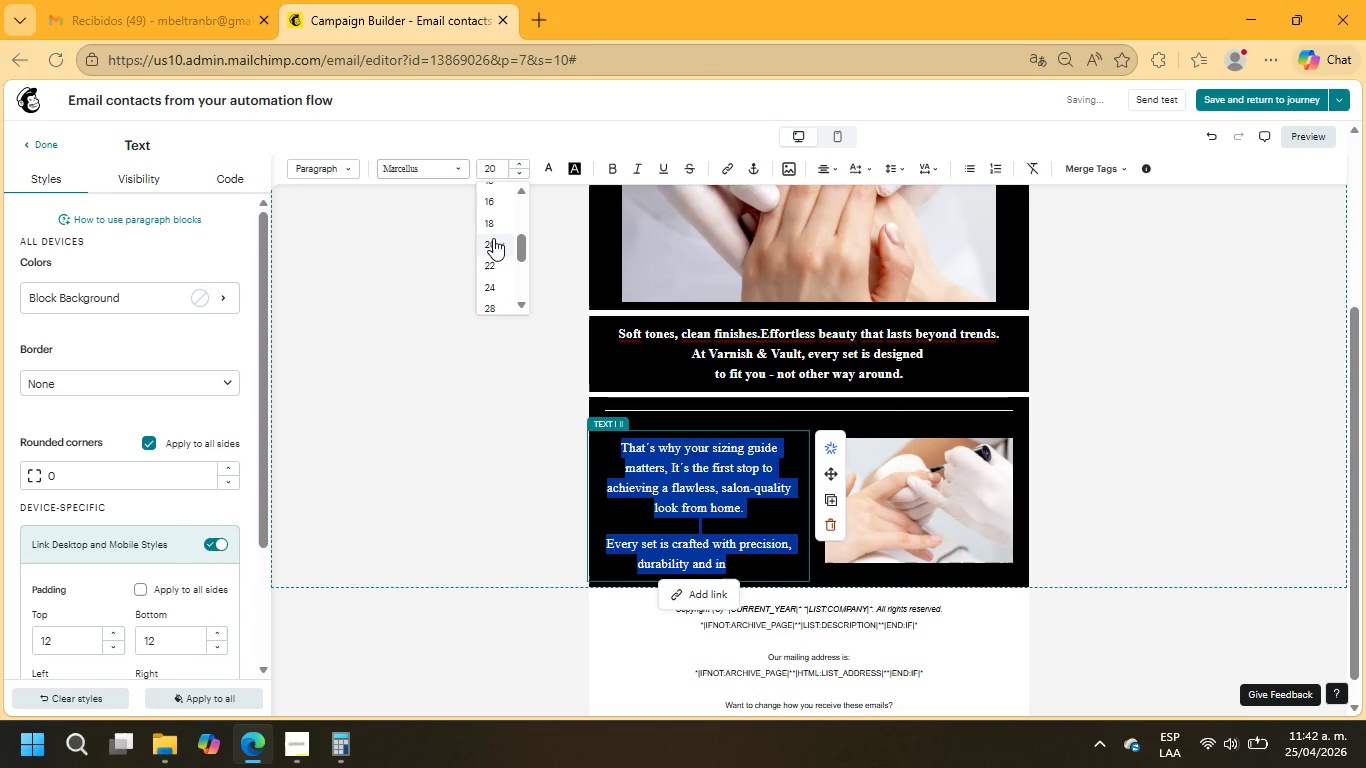 
left_click([778, 572])
 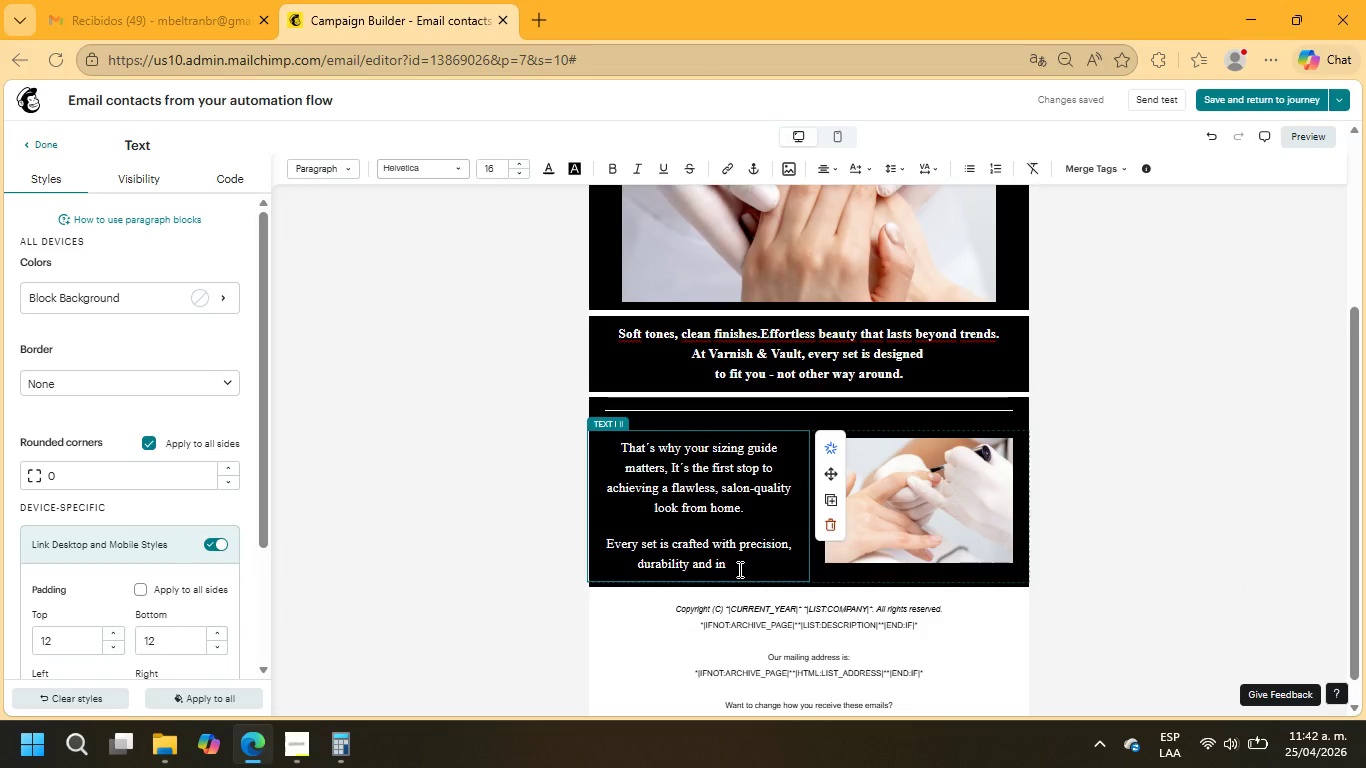 
left_click([737, 569])
 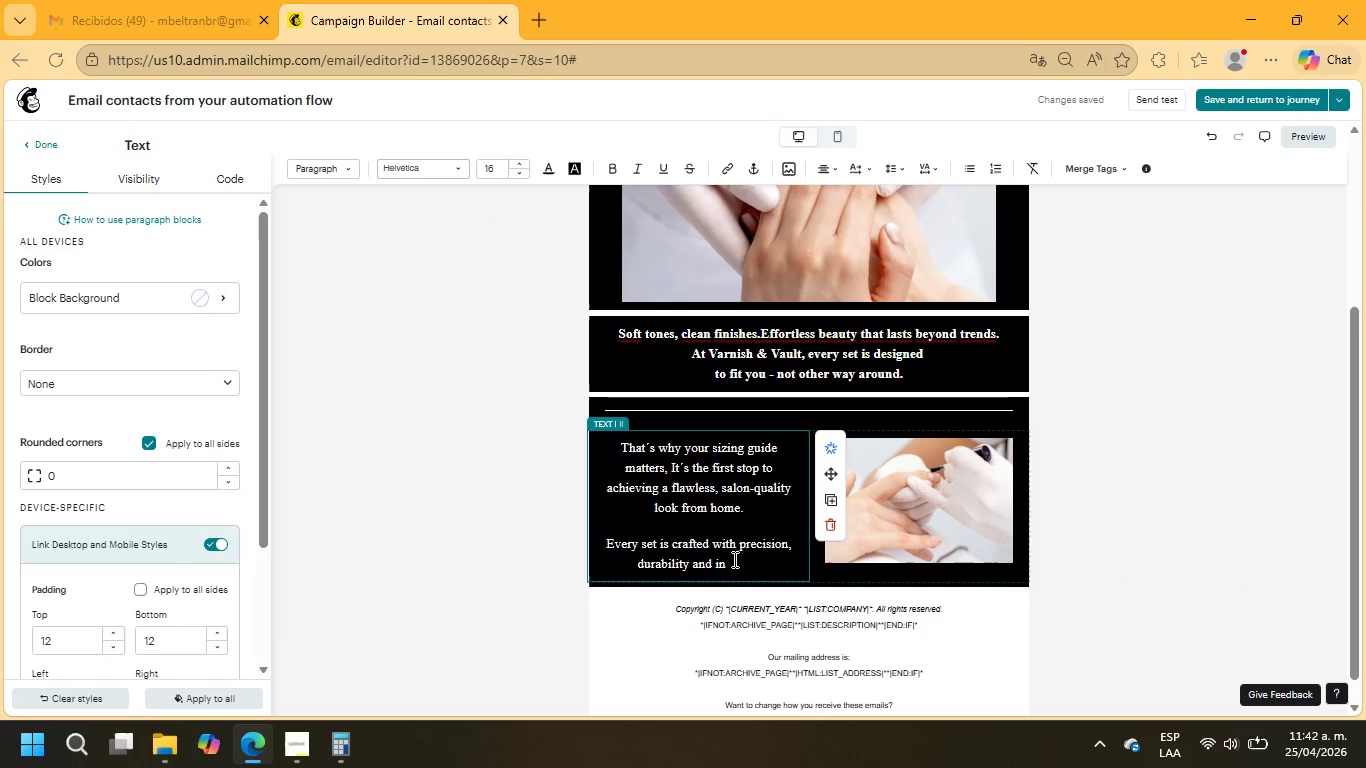 
left_click([723, 559])
 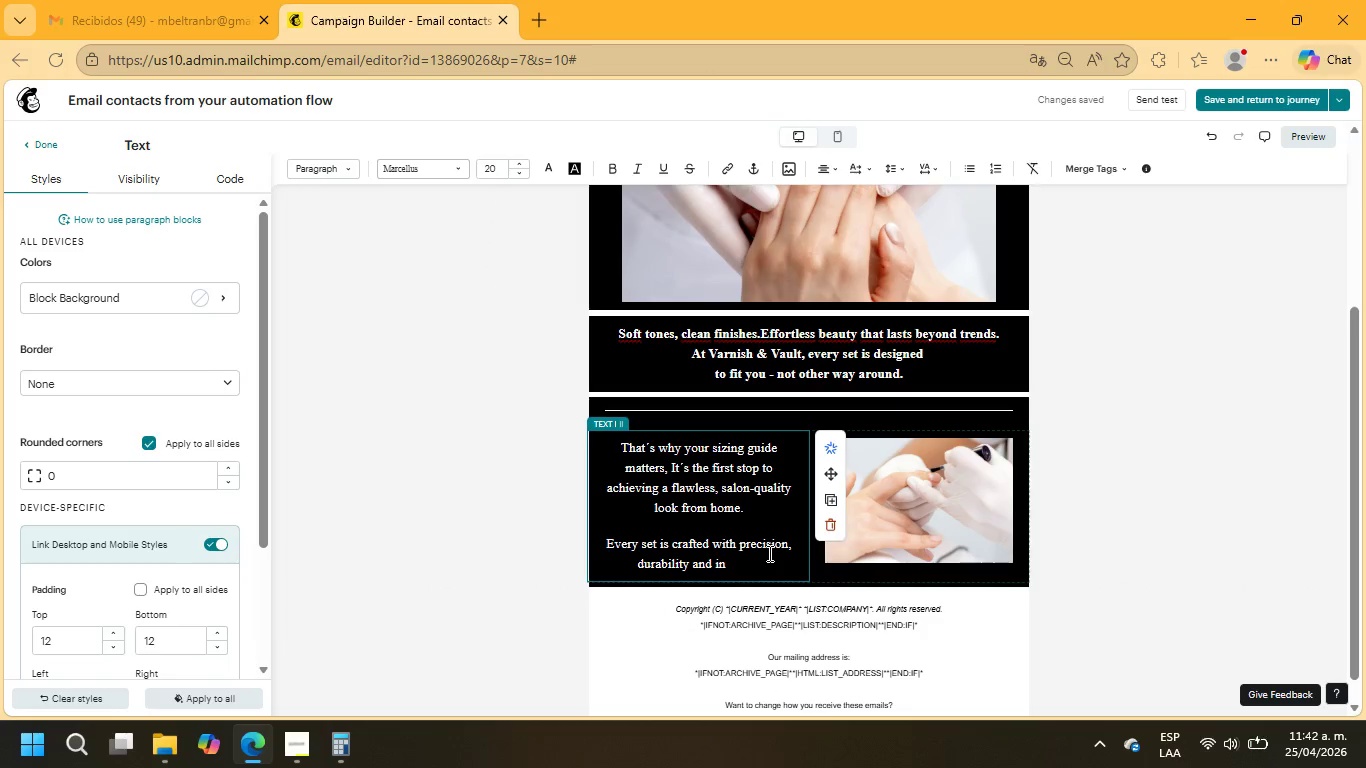 
type(tention.)
 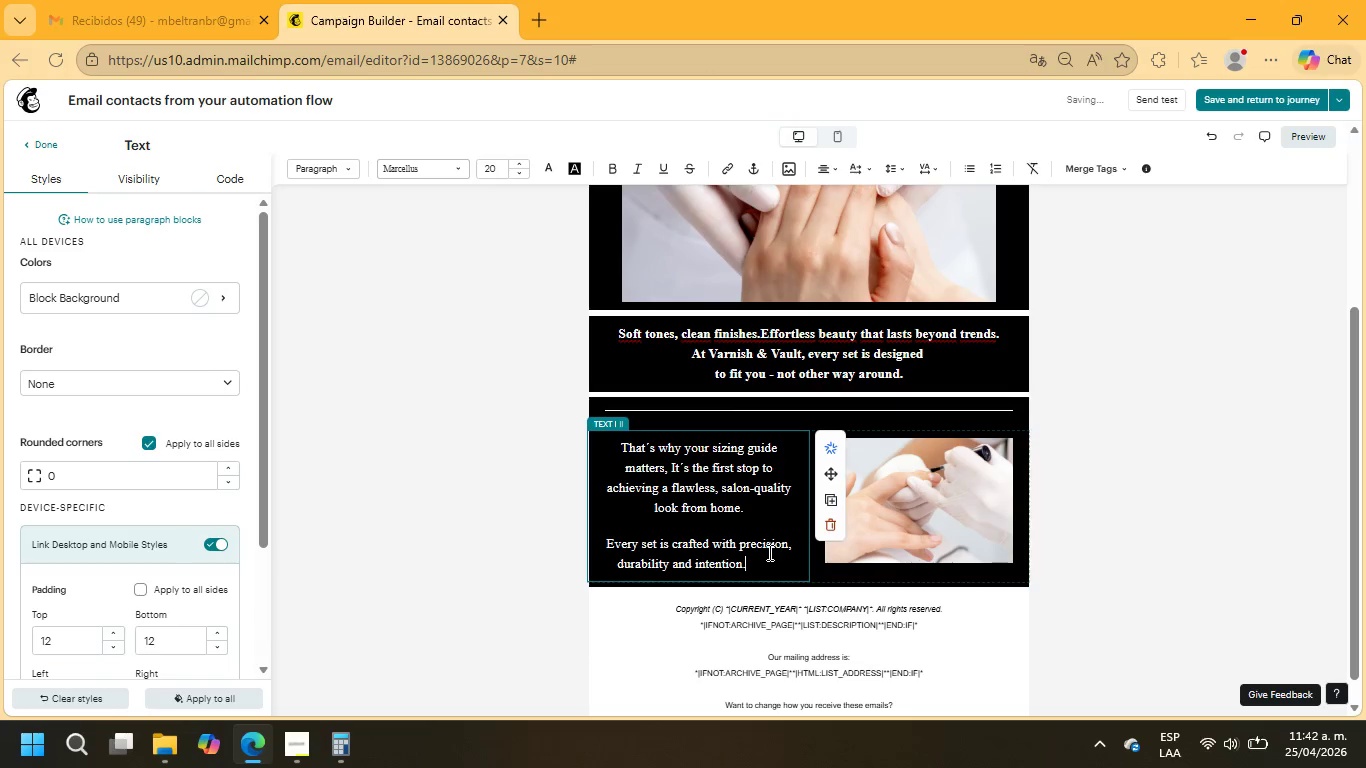 
left_click_drag(start_coordinate=[747, 568], to_coordinate=[618, 457])
 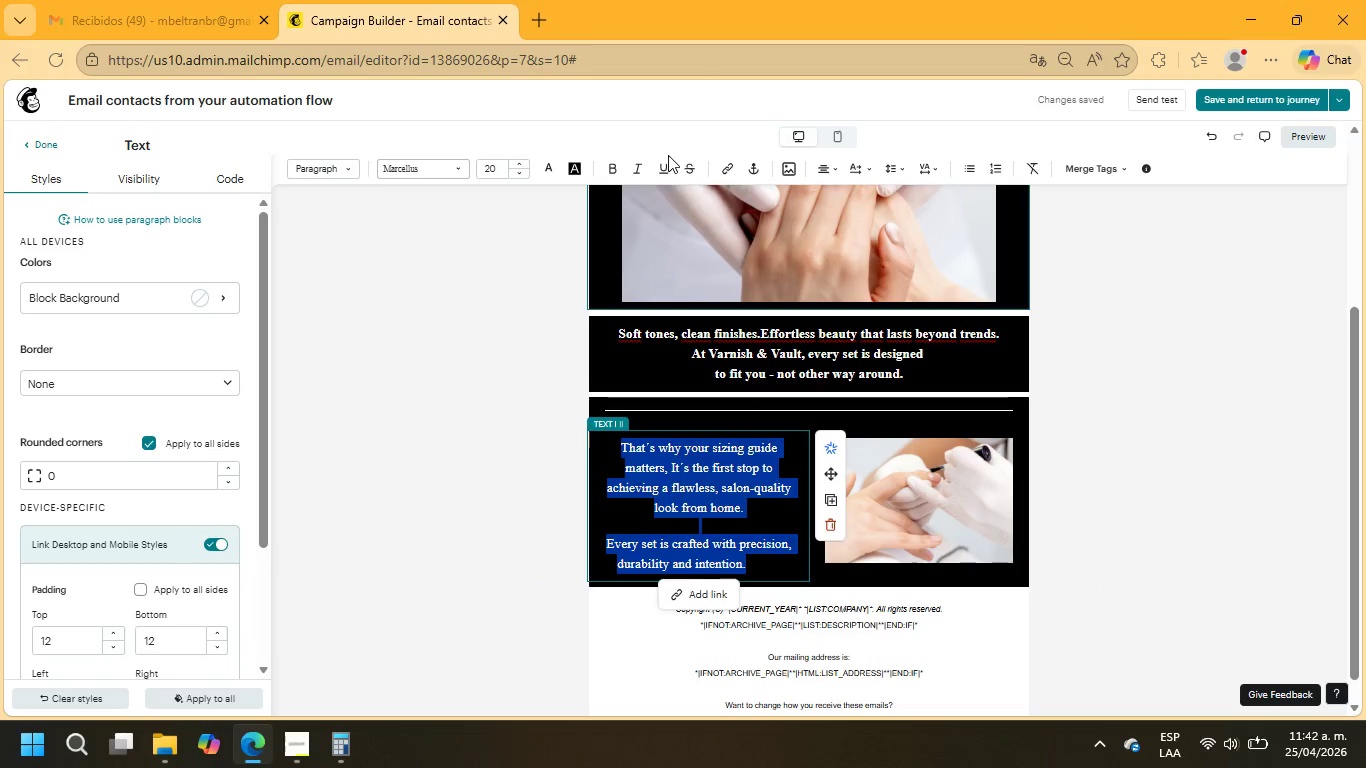 
left_click([623, 169])
 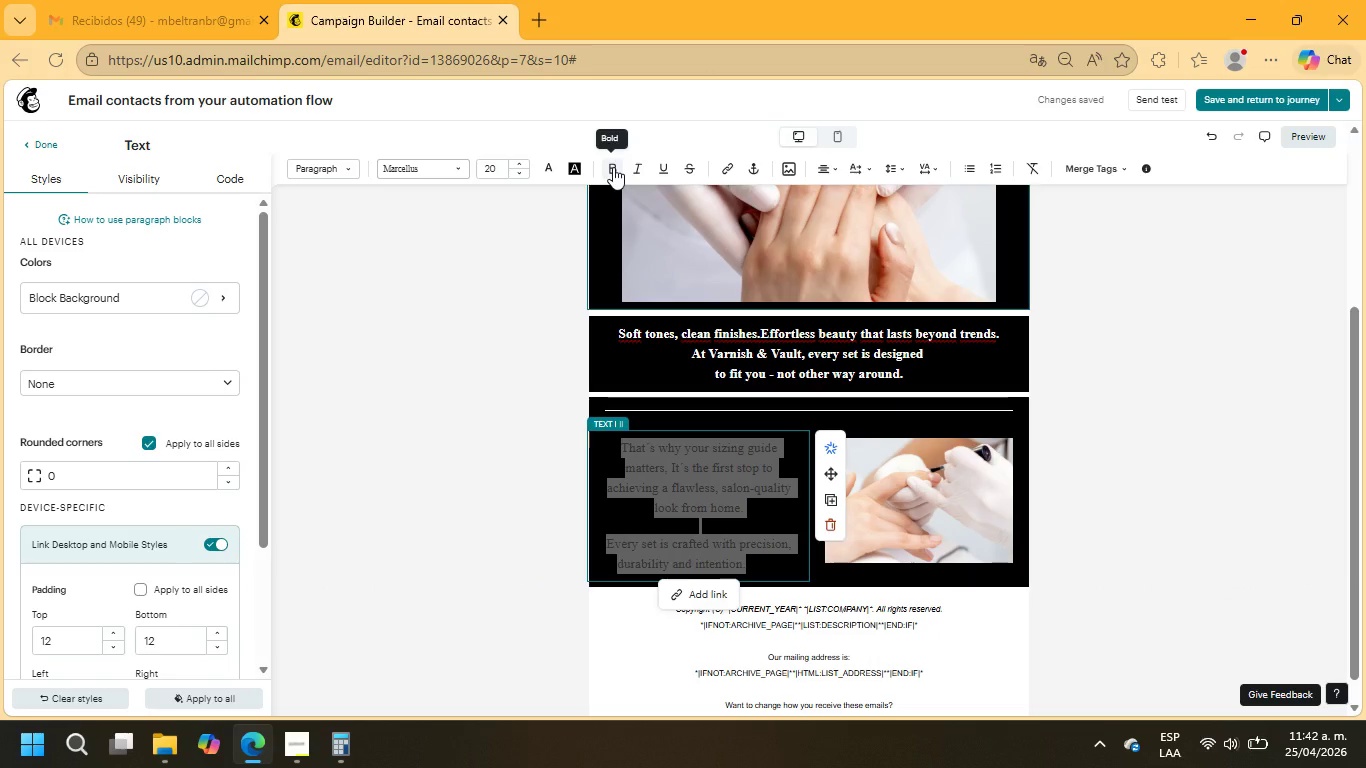 
left_click([613, 167])
 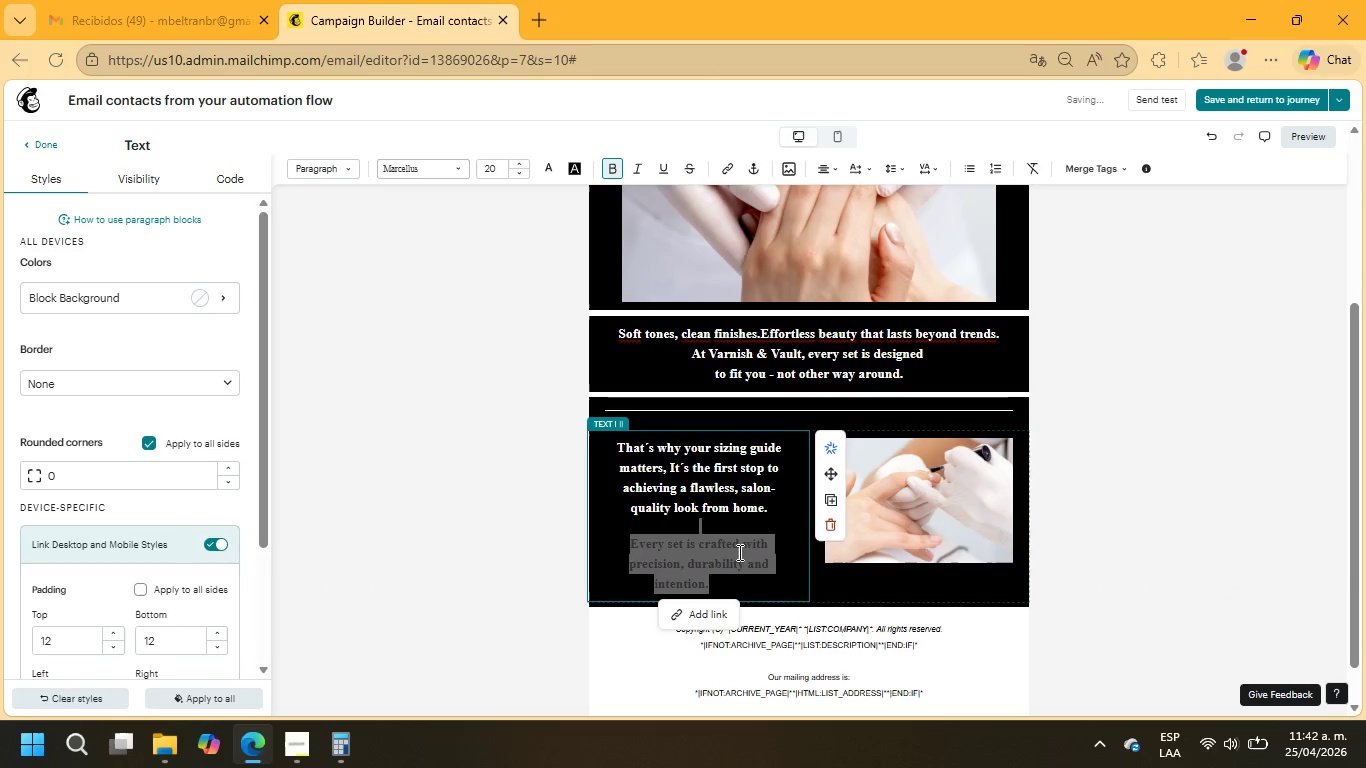 
left_click([744, 560])
 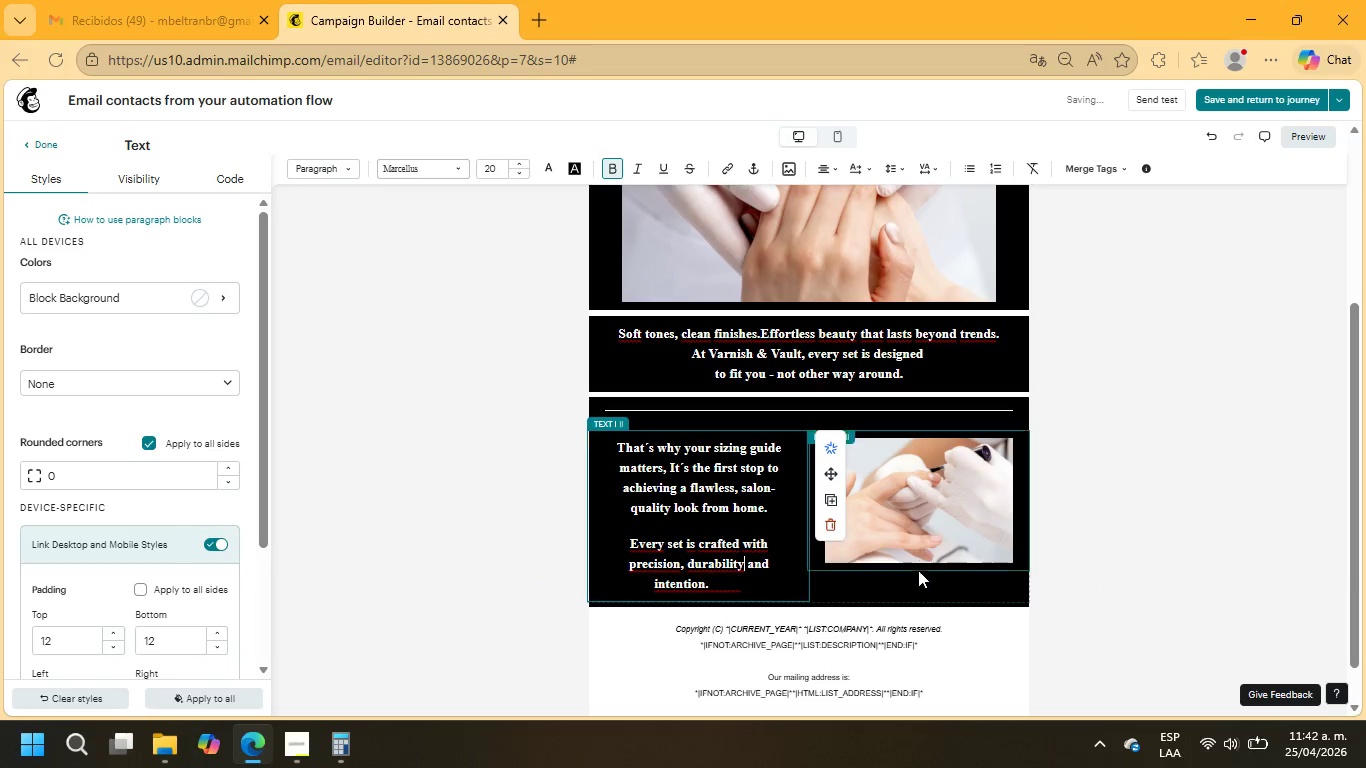 
left_click([934, 548])
 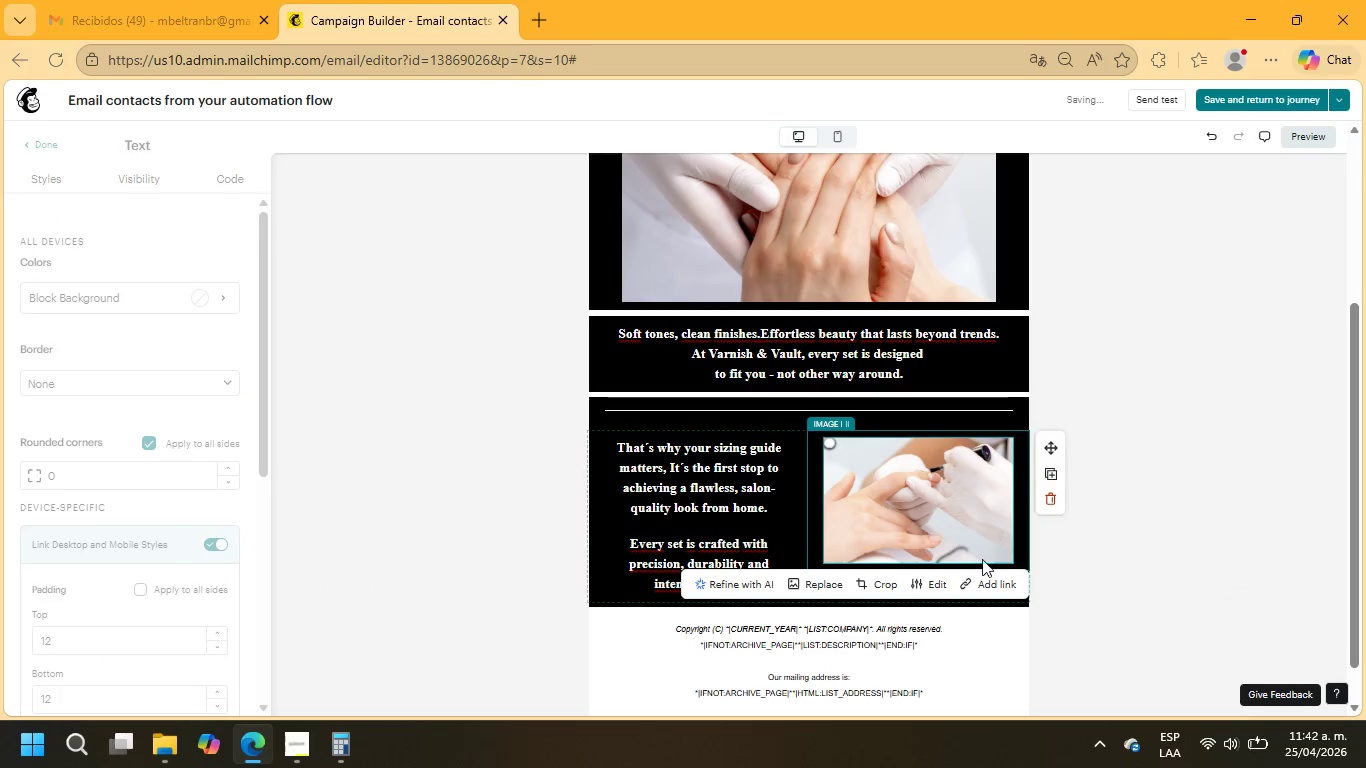 
left_click([904, 528])
 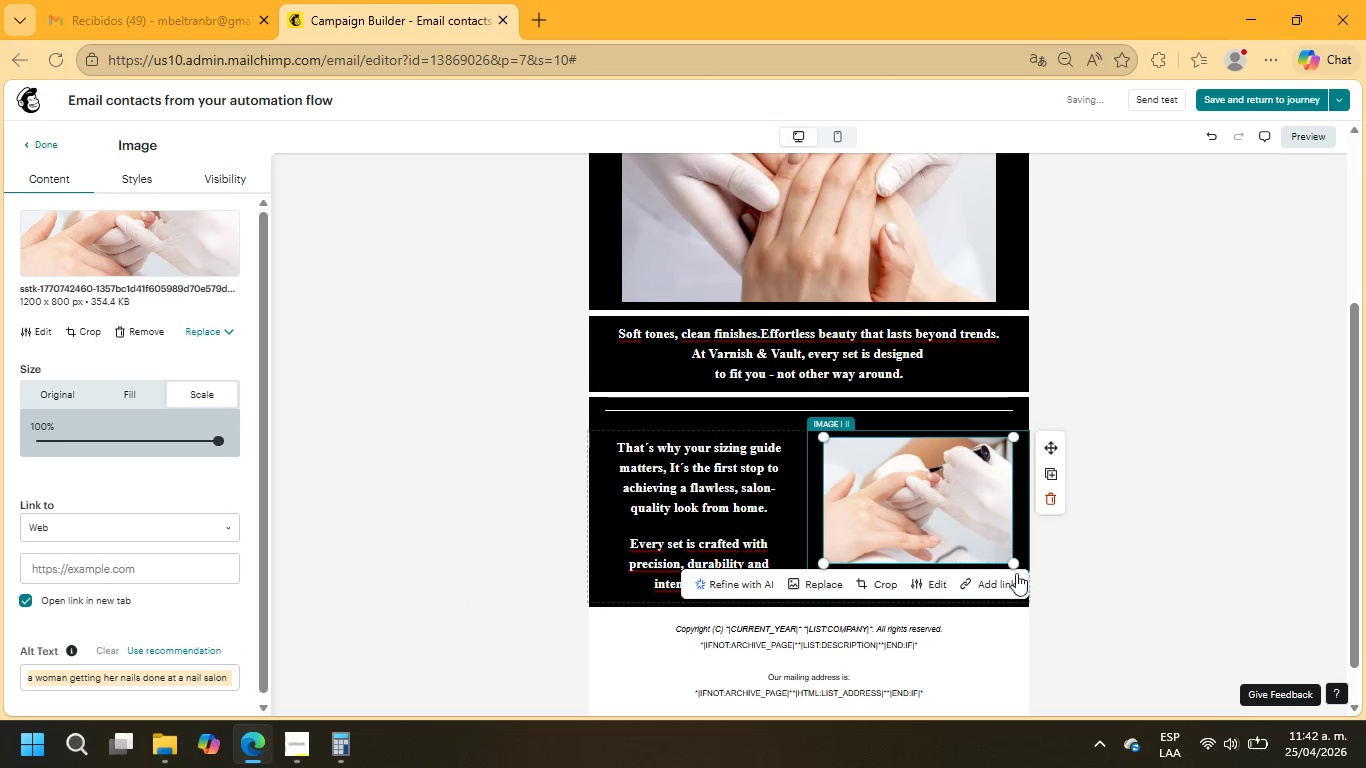 
left_click_drag(start_coordinate=[1012, 563], to_coordinate=[1042, 603])
 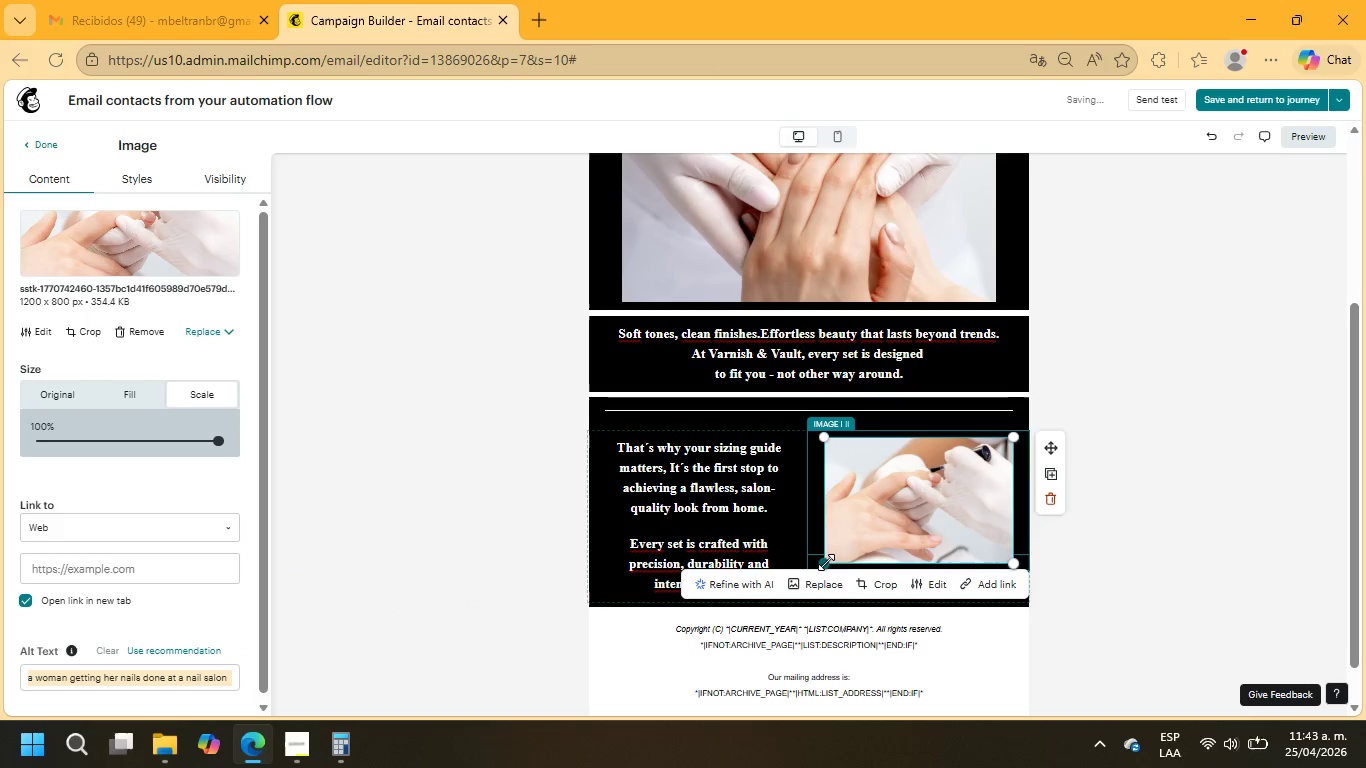 
left_click_drag(start_coordinate=[826, 562], to_coordinate=[794, 563])
 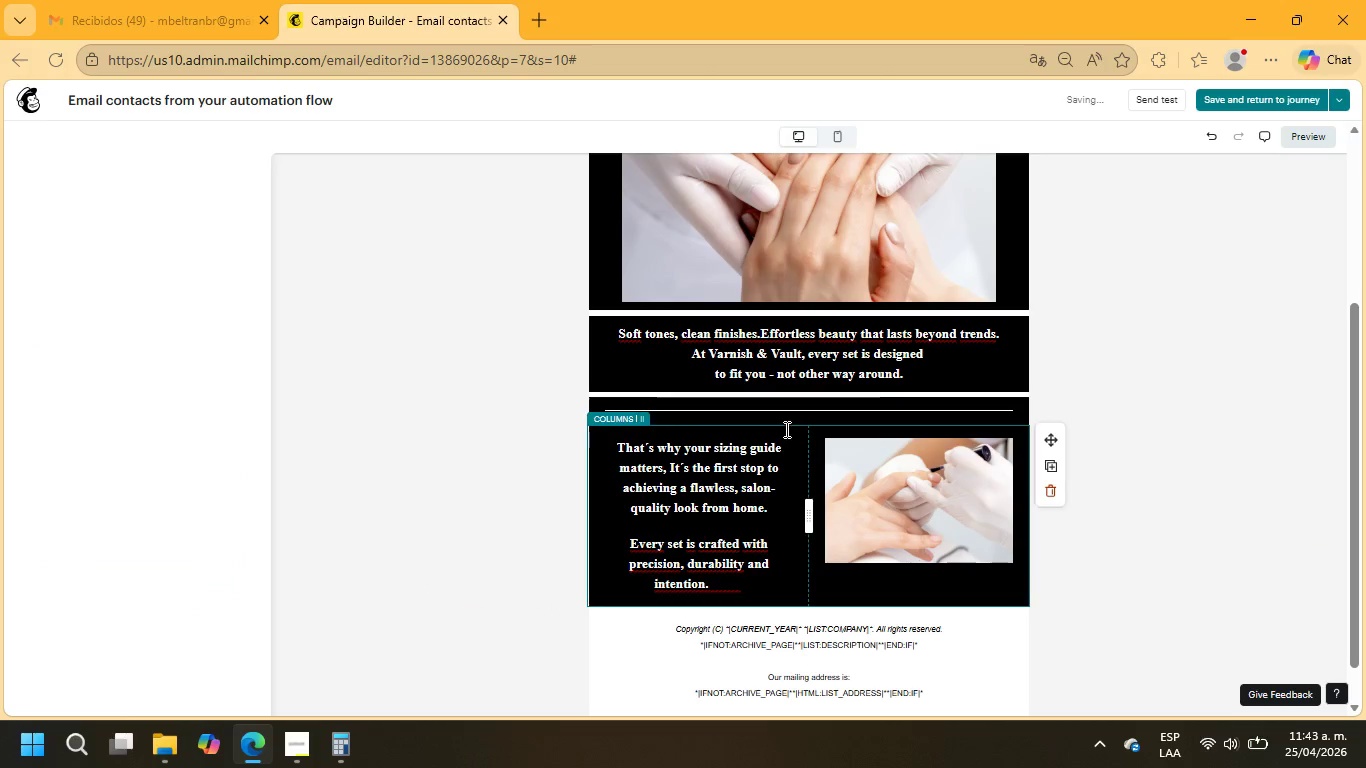 
left_click_drag(start_coordinate=[808, 509], to_coordinate=[798, 510])
 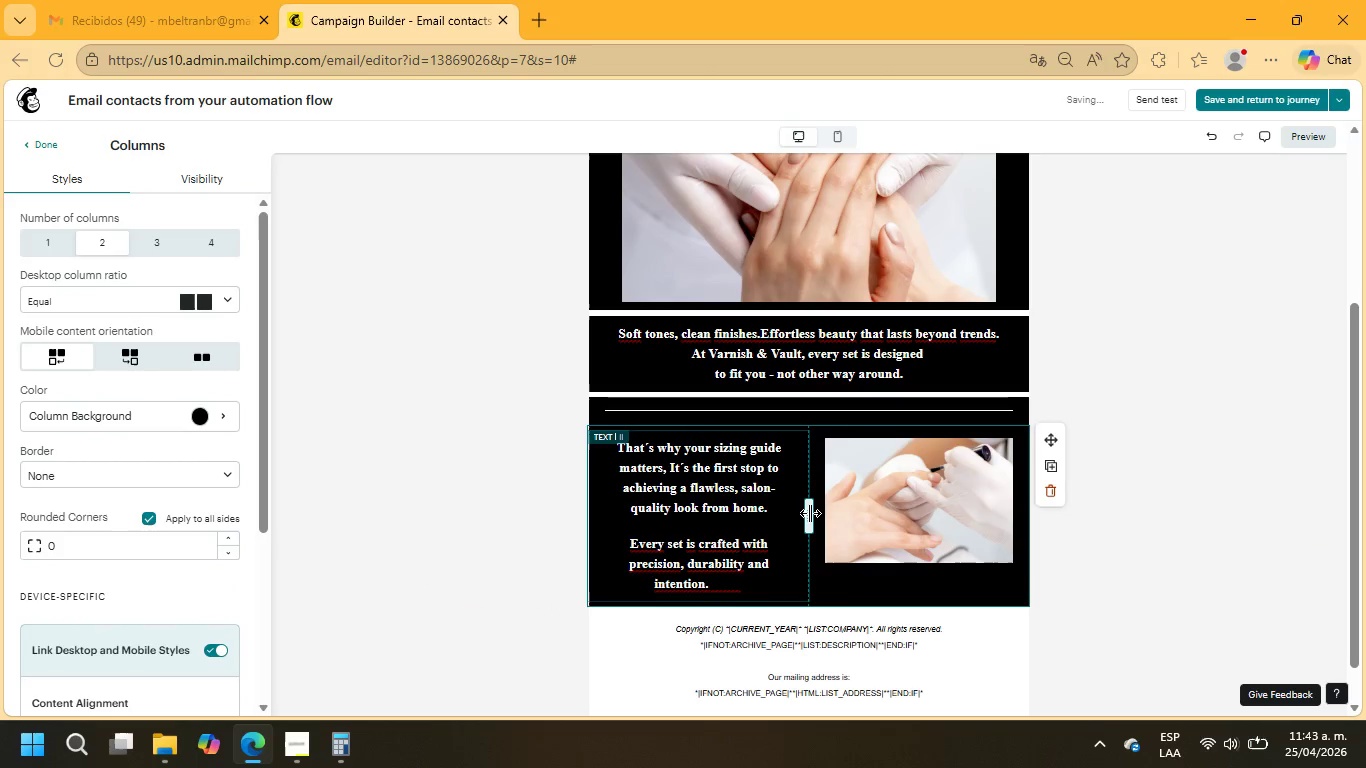 
left_click_drag(start_coordinate=[810, 513], to_coordinate=[775, 513])
 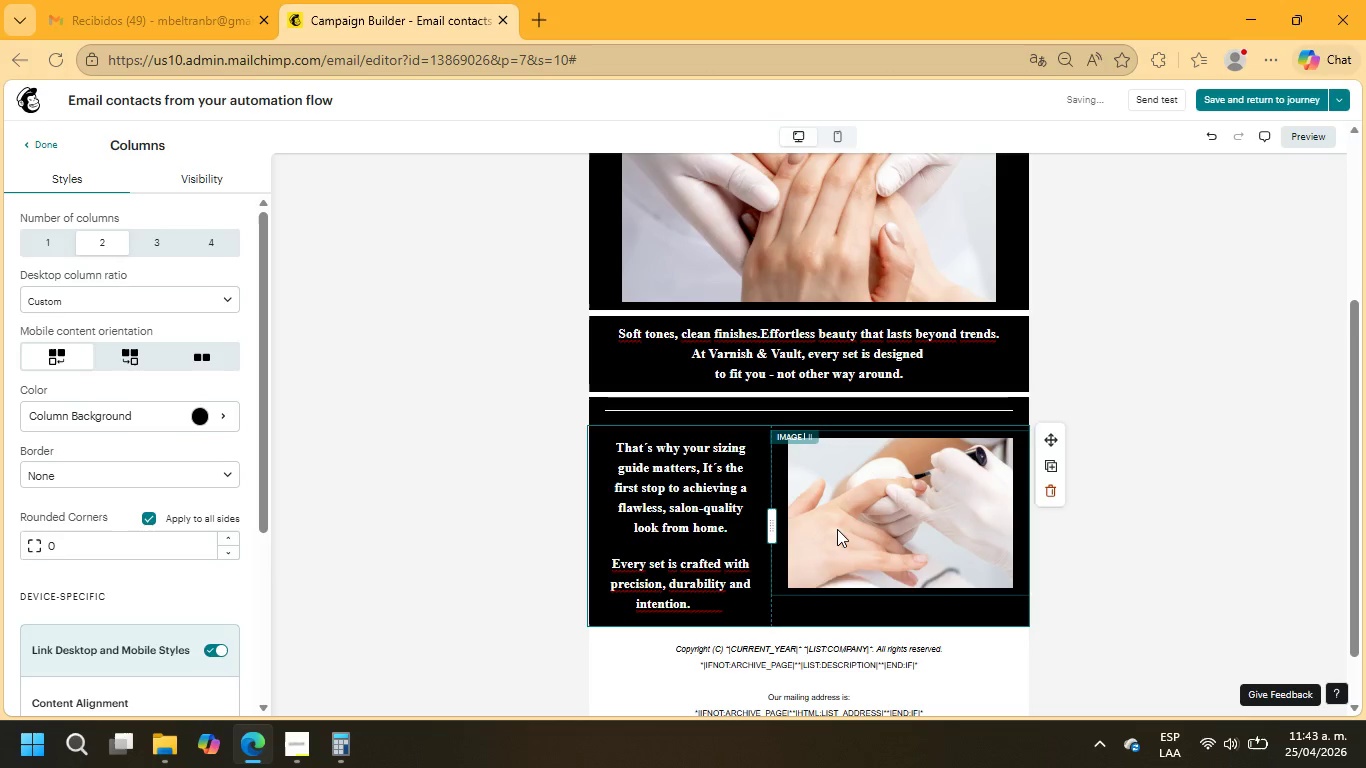 
left_click([837, 529])
 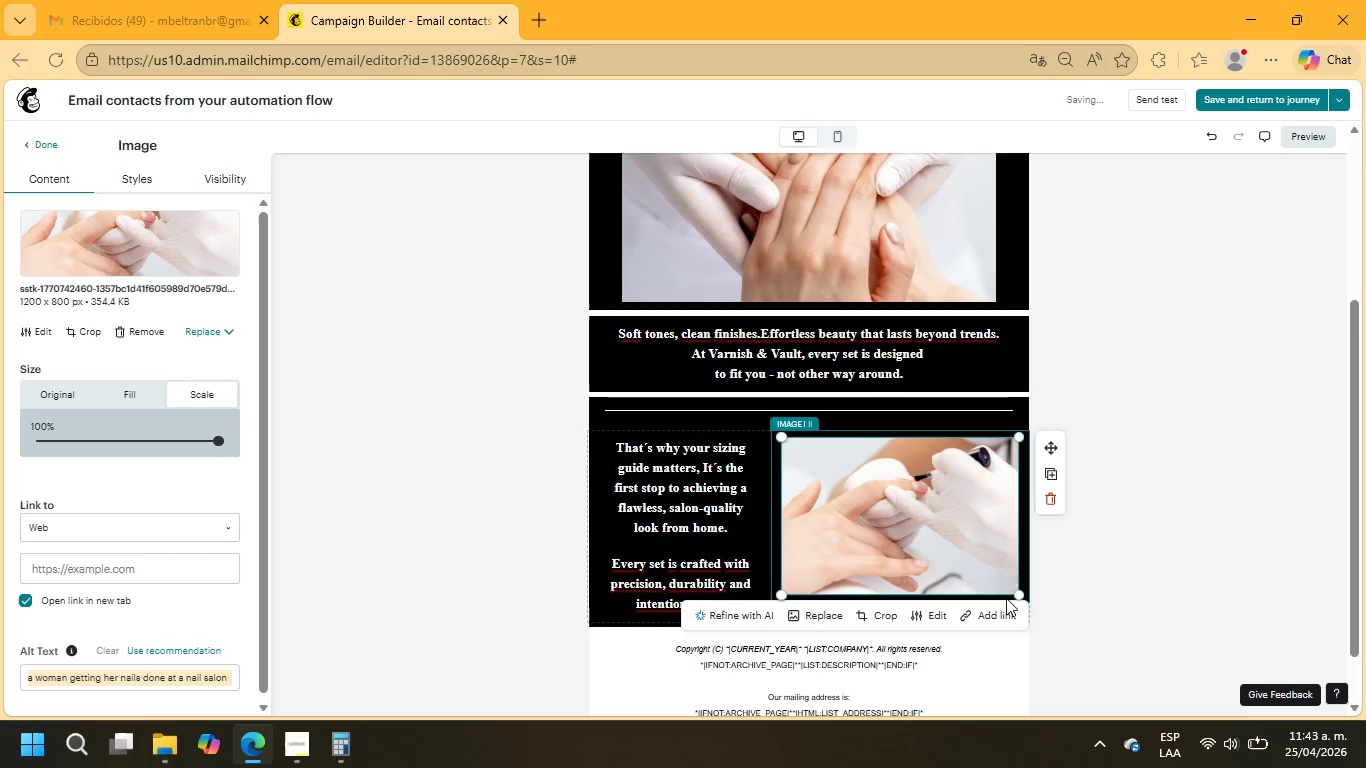 
left_click_drag(start_coordinate=[1017, 595], to_coordinate=[1025, 604])
 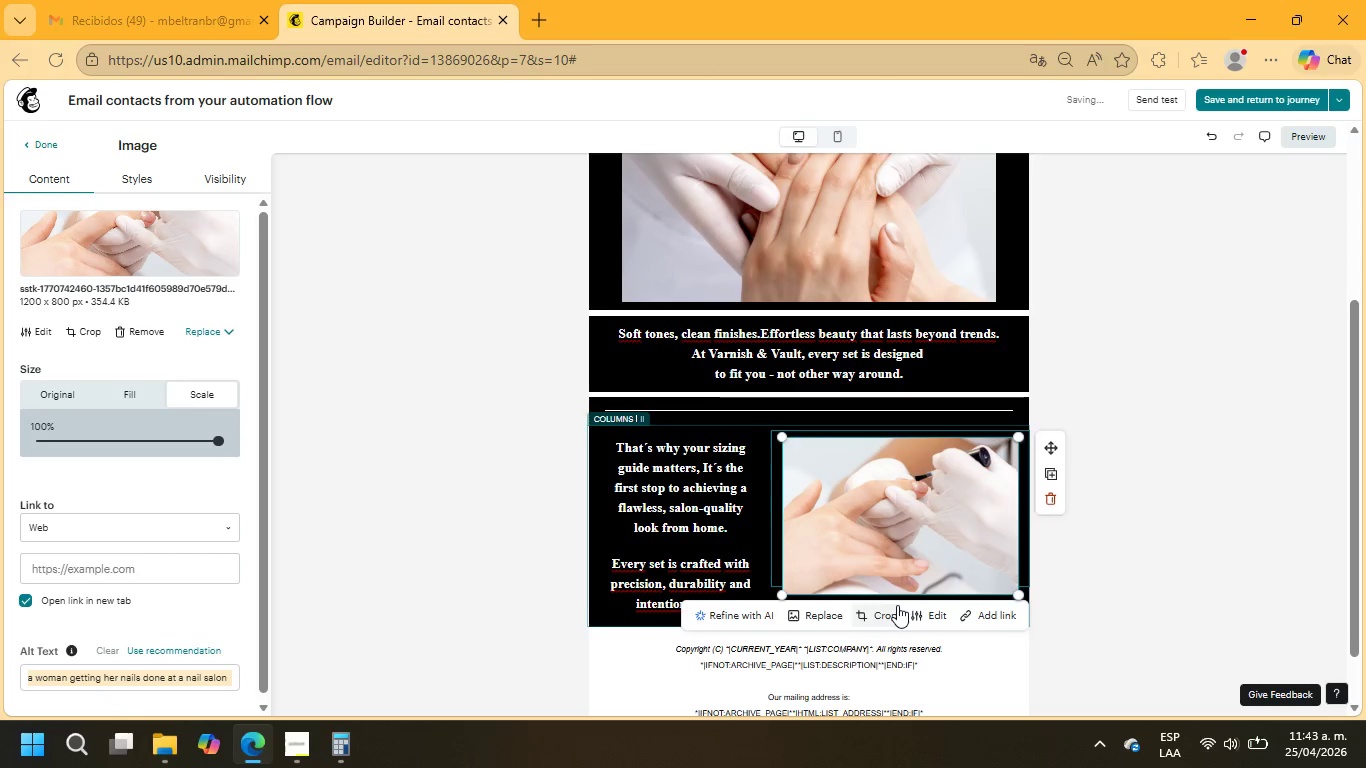 
scroll: coordinate [699, 402], scroll_direction: down, amount: 2.0
 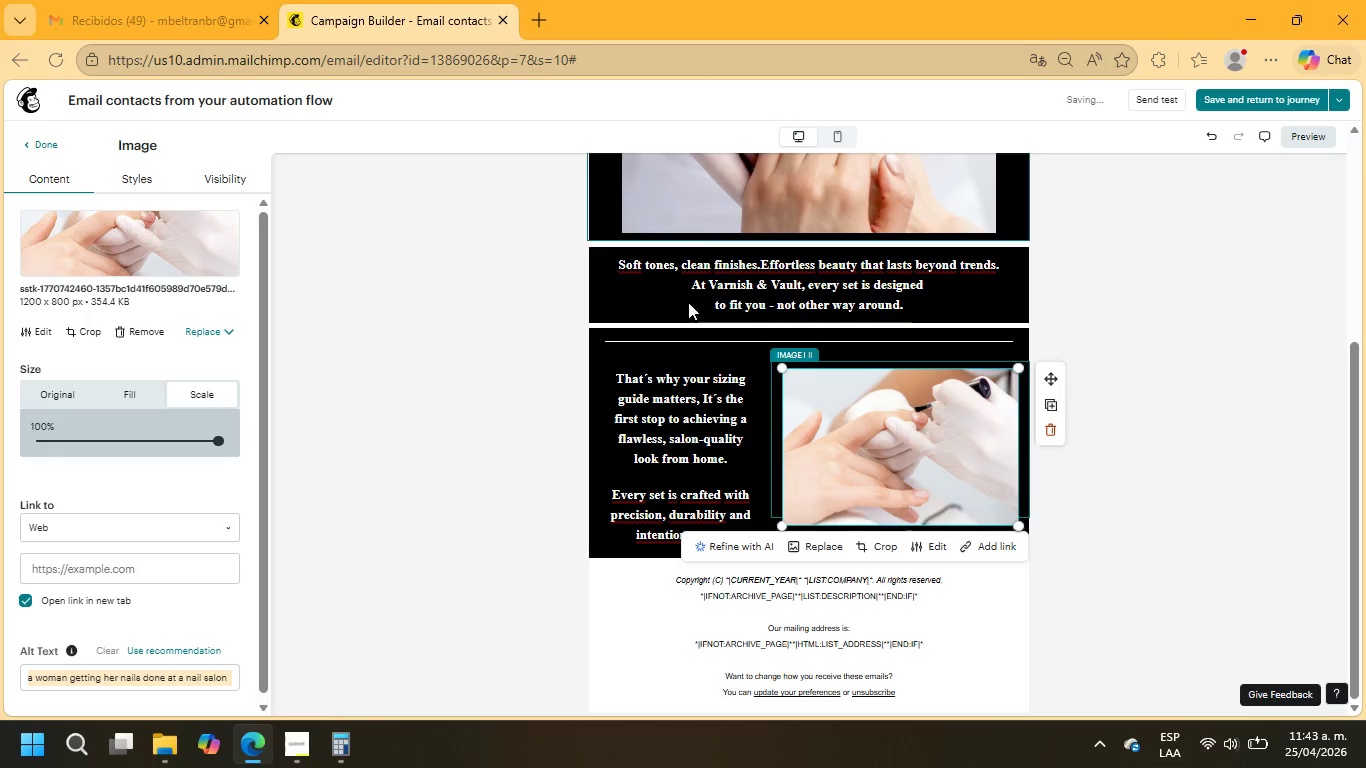 
left_click_drag(start_coordinate=[685, 335], to_coordinate=[625, 547])
 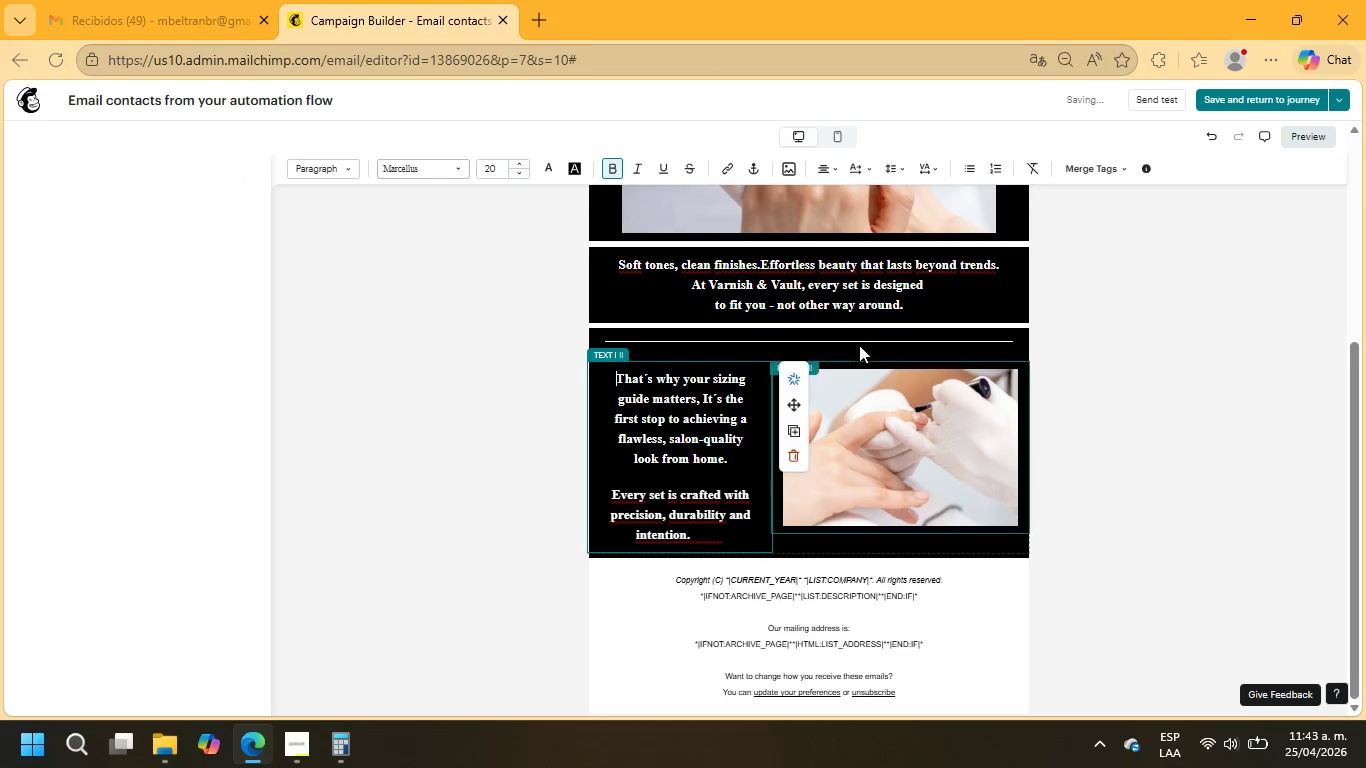 
left_click([859, 344])
 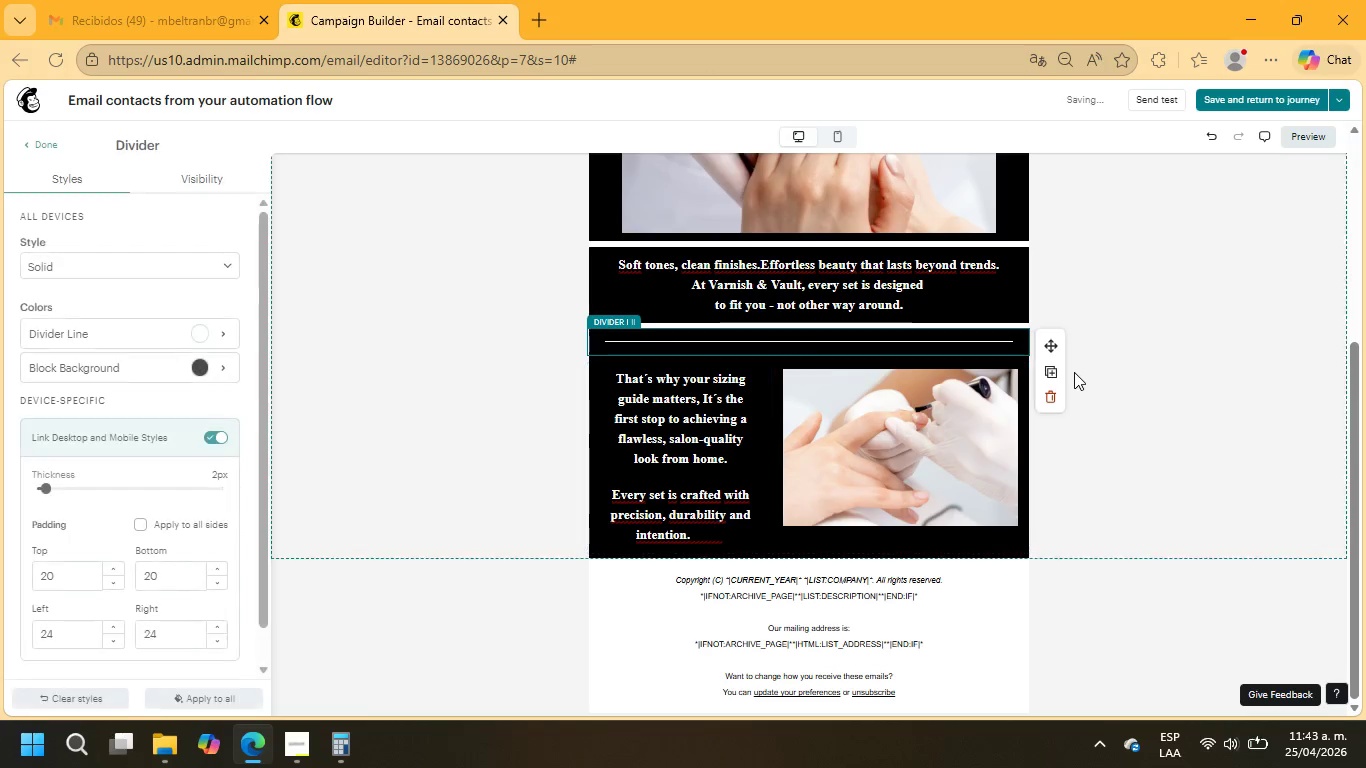 
left_click([1059, 371])
 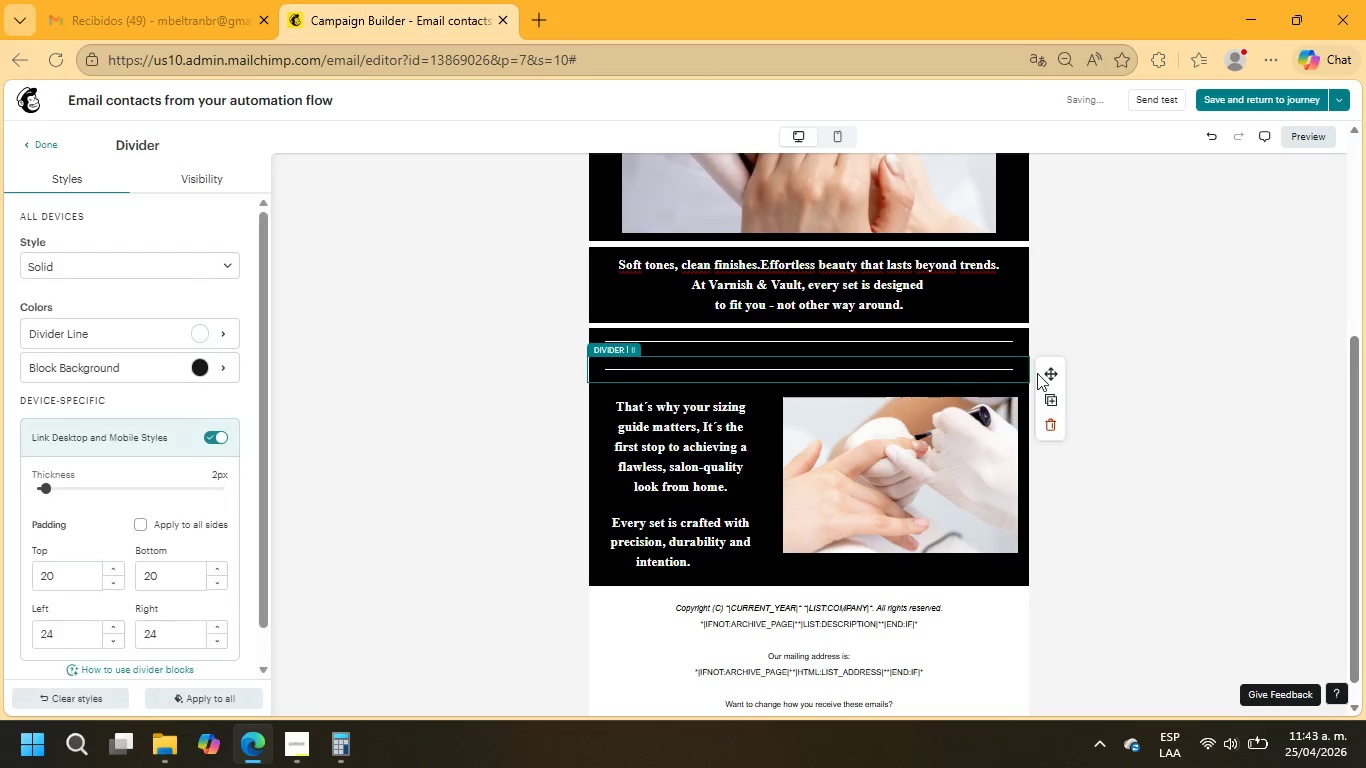 
left_click_drag(start_coordinate=[1047, 370], to_coordinate=[800, 590])
 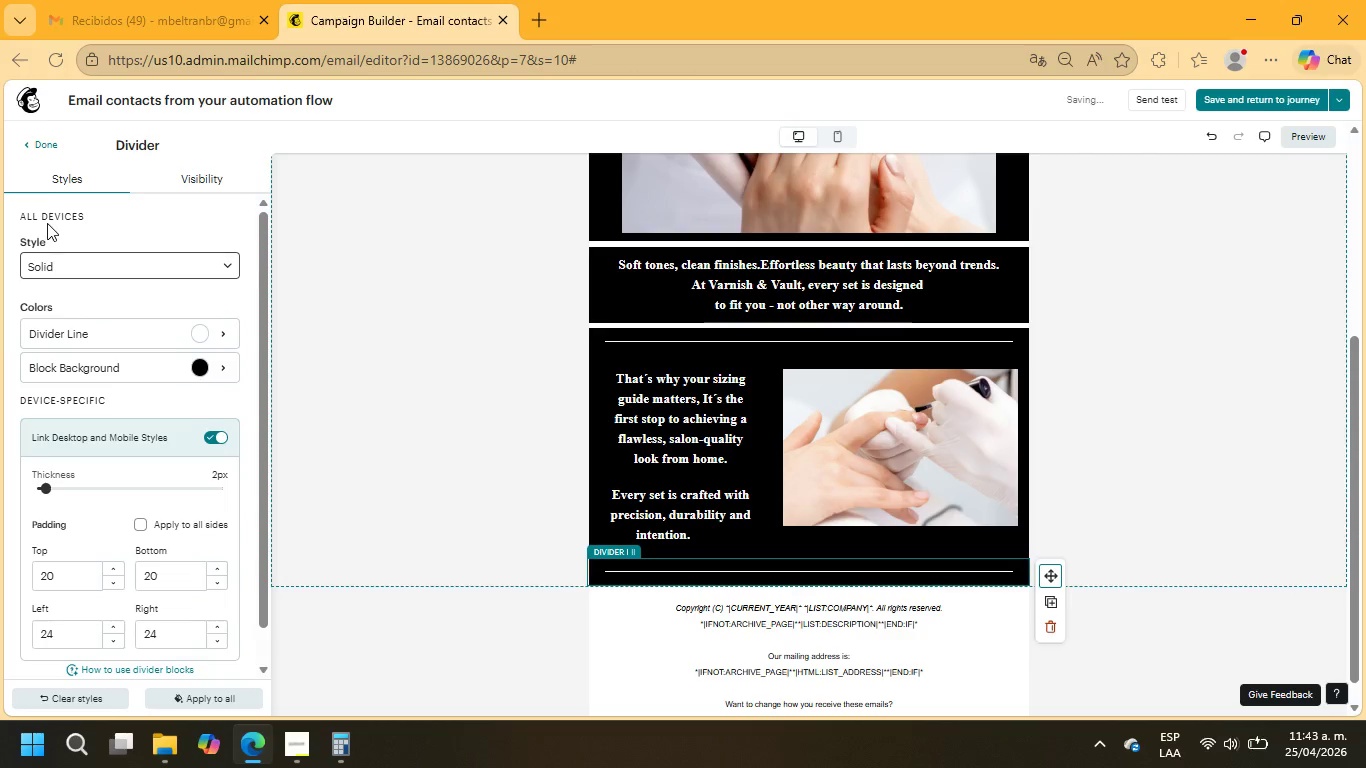 
left_click([39, 147])
 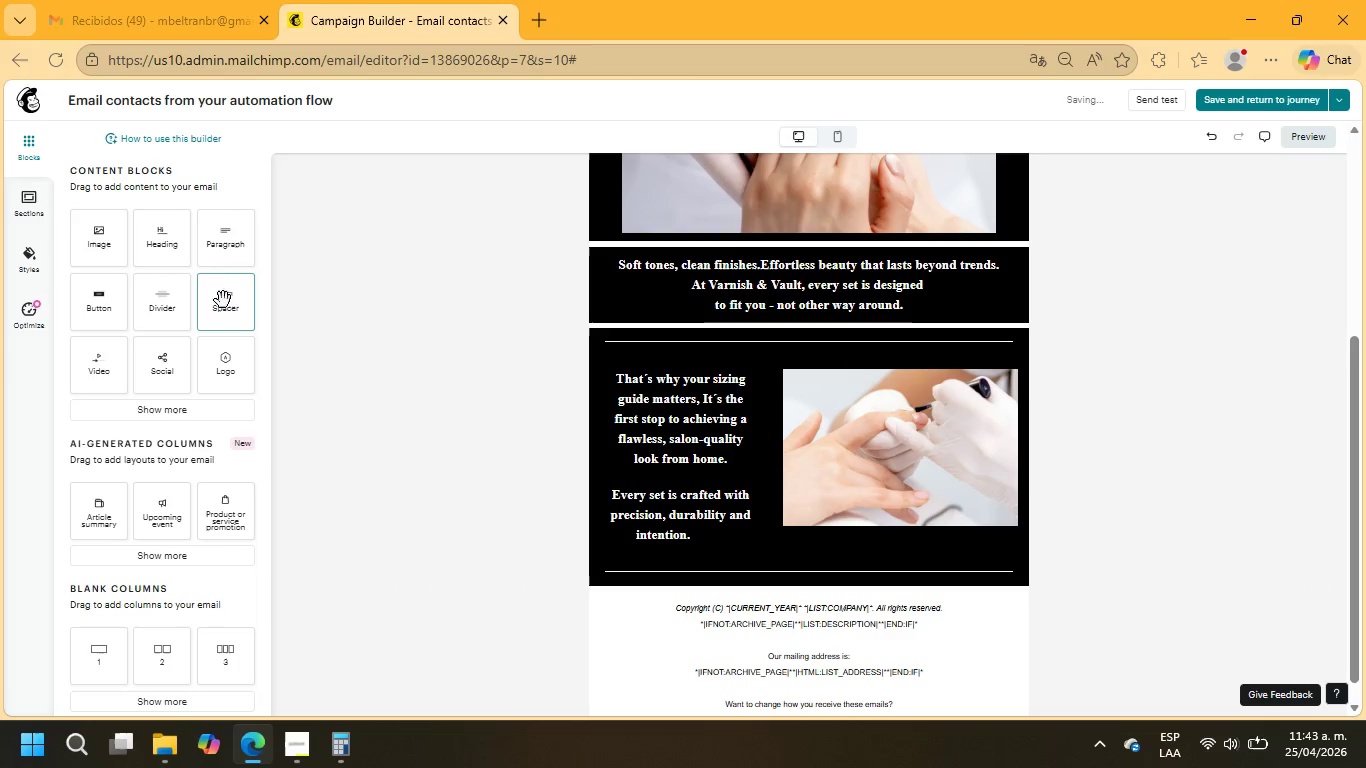 
left_click_drag(start_coordinate=[227, 251], to_coordinate=[609, 610])
 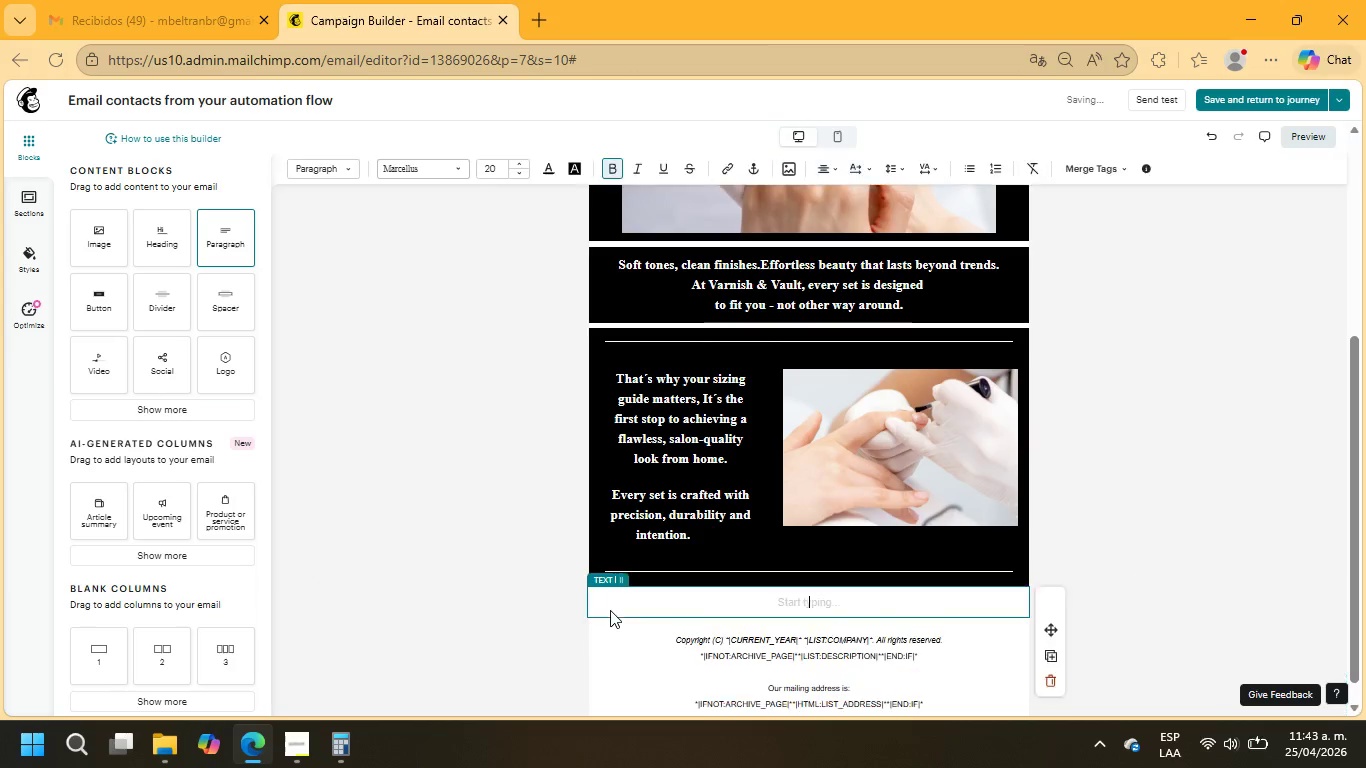 
left_click([609, 610])
 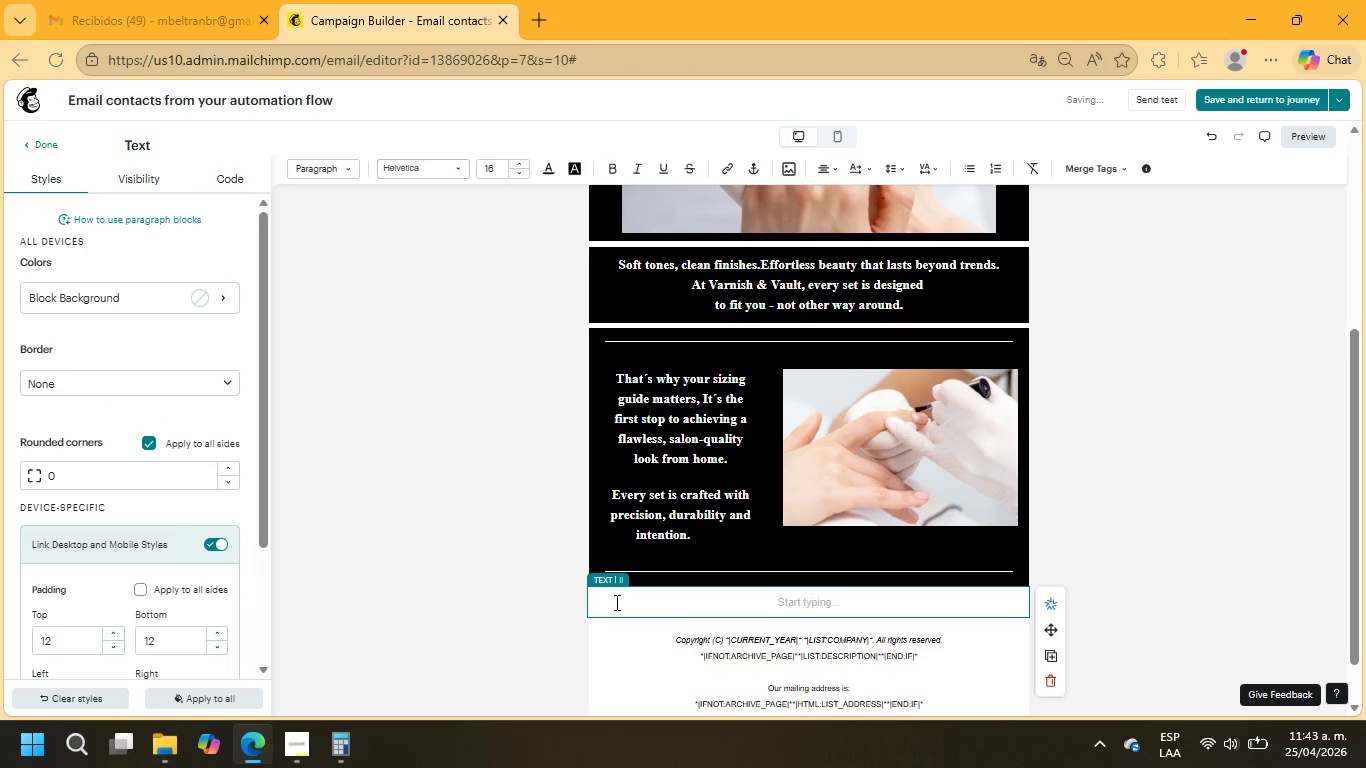 
wait(9.41)
 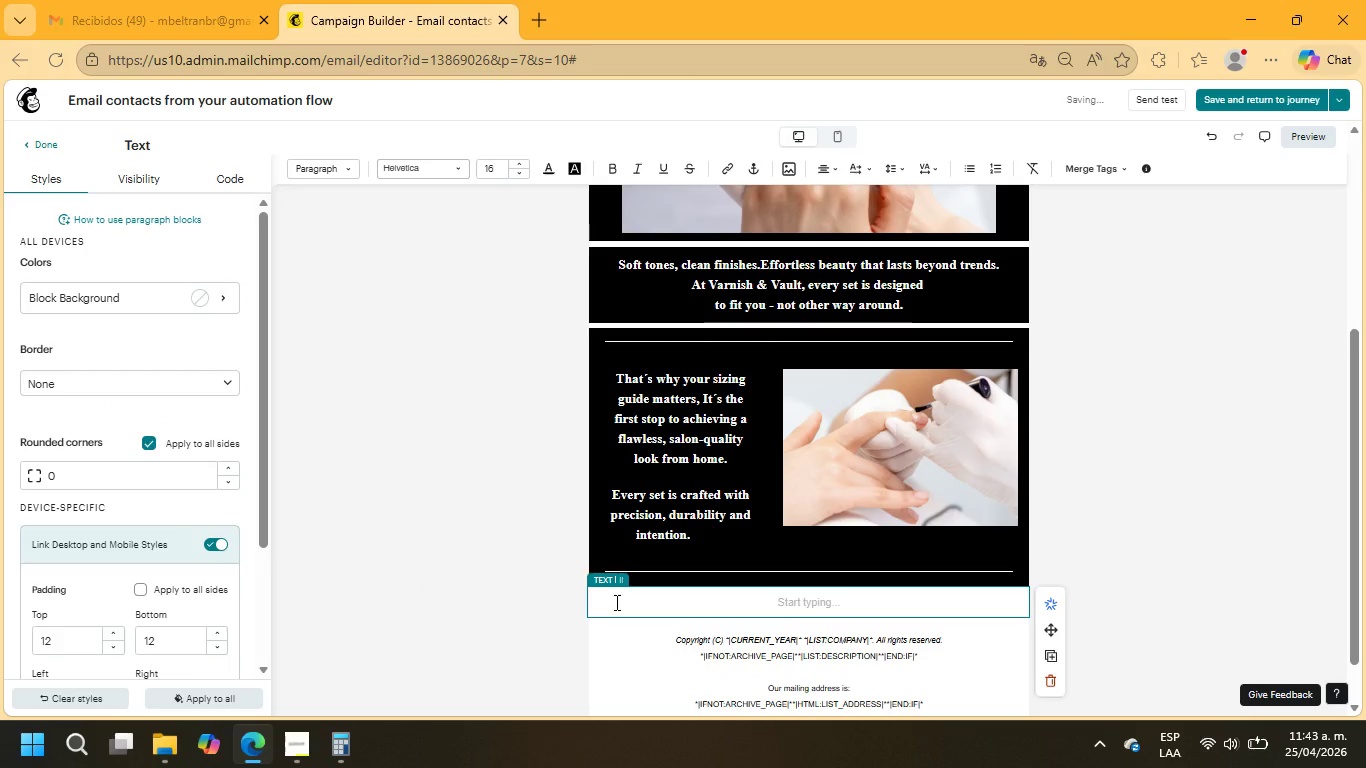 
type(Up to 7 days of wear. No comprise)
key(Backspace)
key(Backspace)
key(Backspace)
type(omise on comfort)
 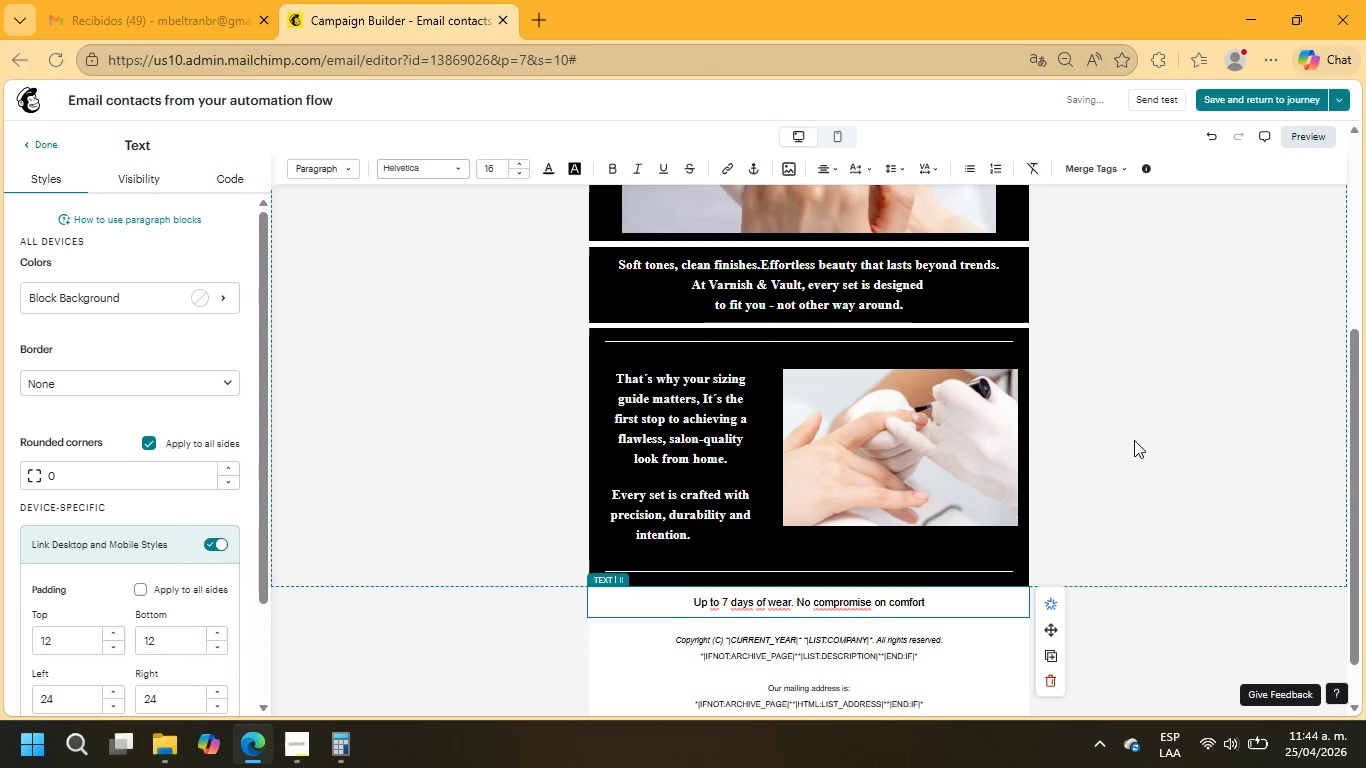 
key(Period)
 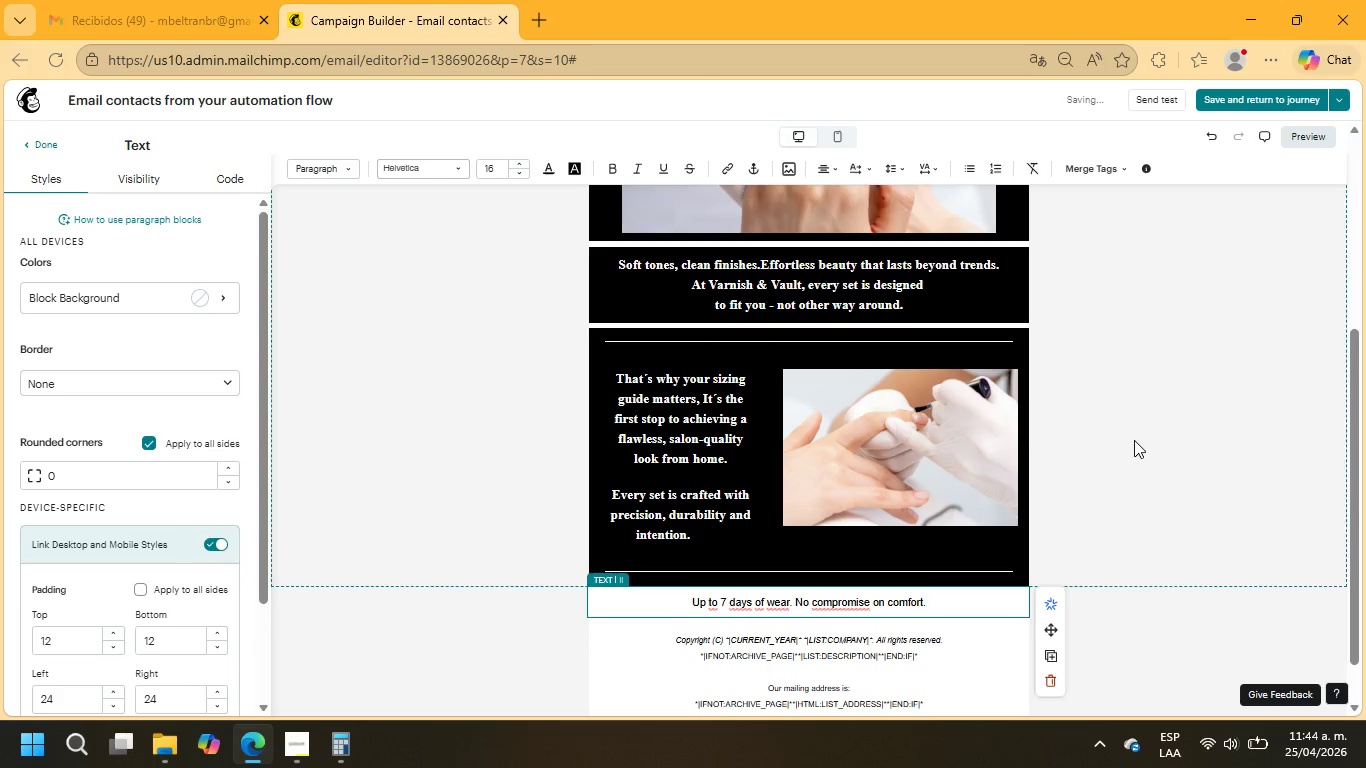 
key(Slash)
 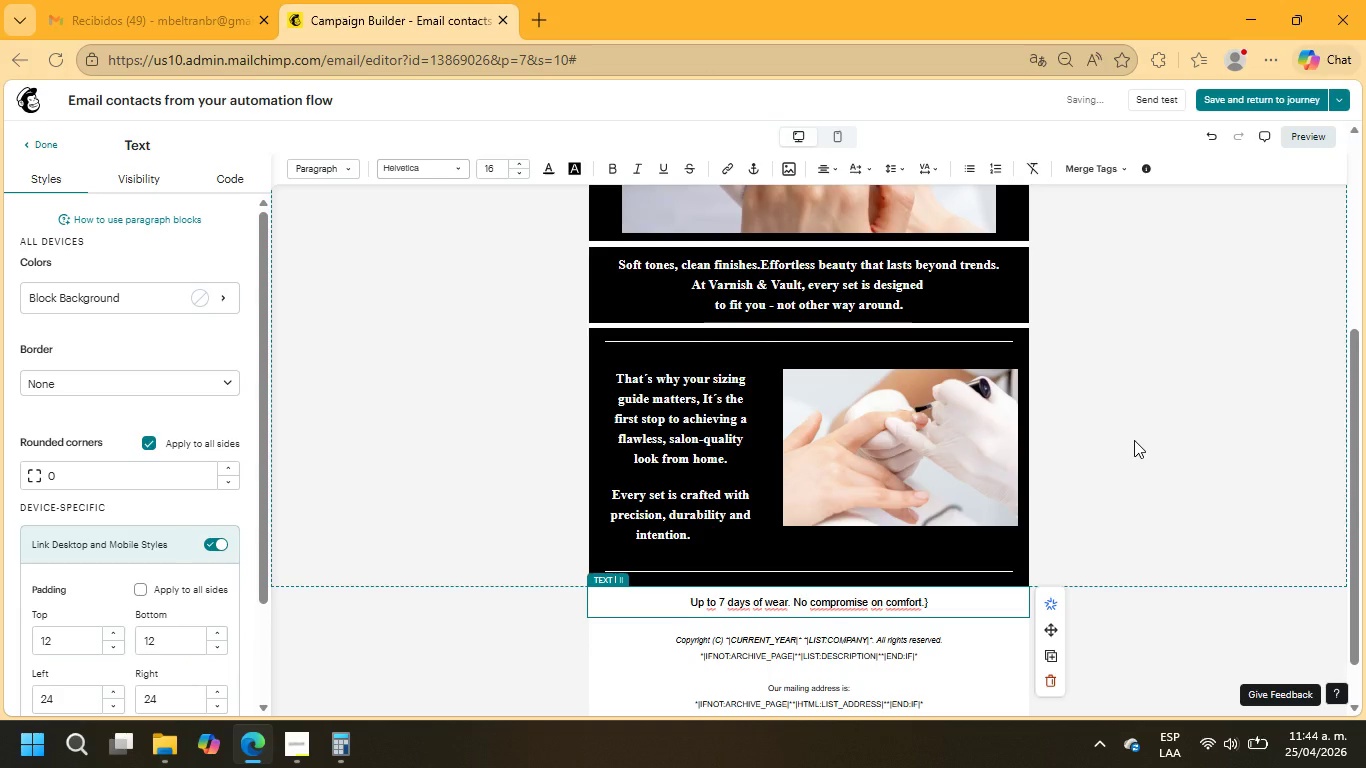 
key(Backspace)
 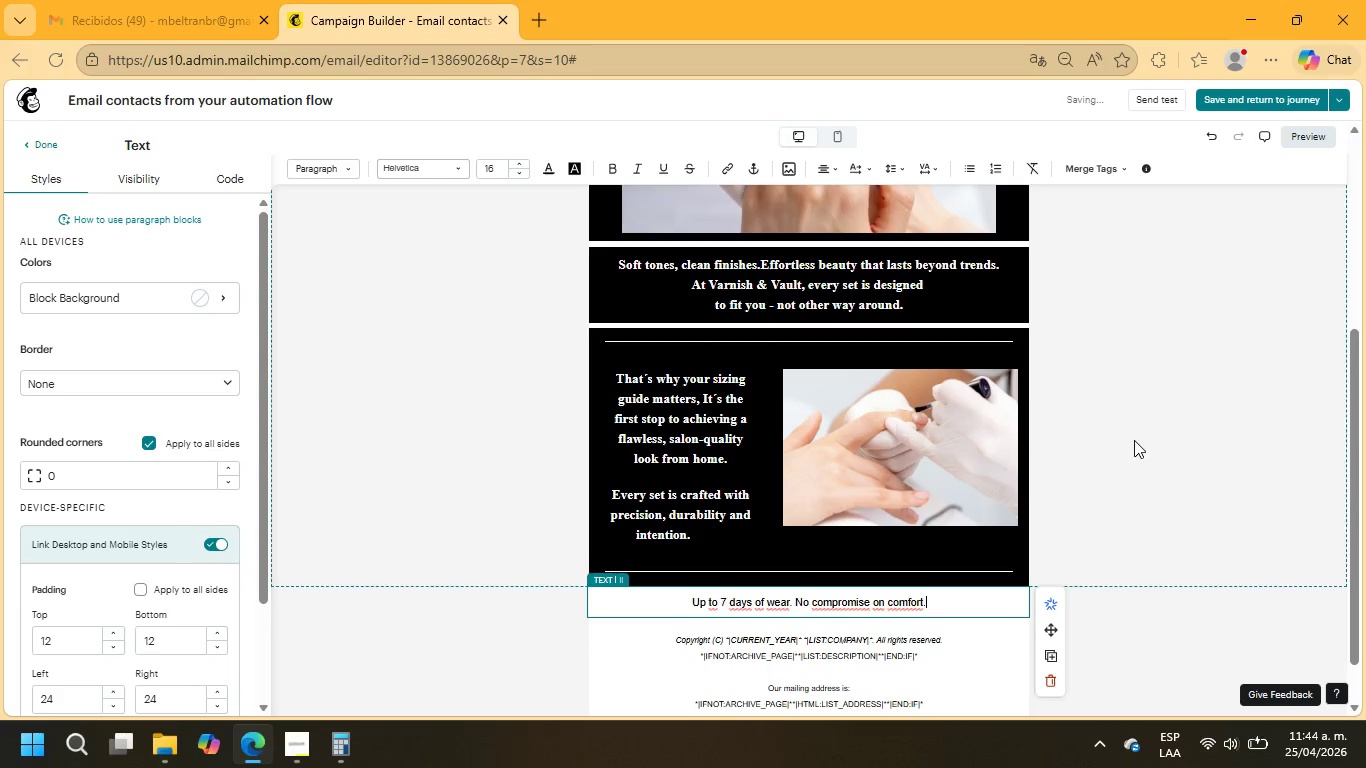 
key(Enter)
 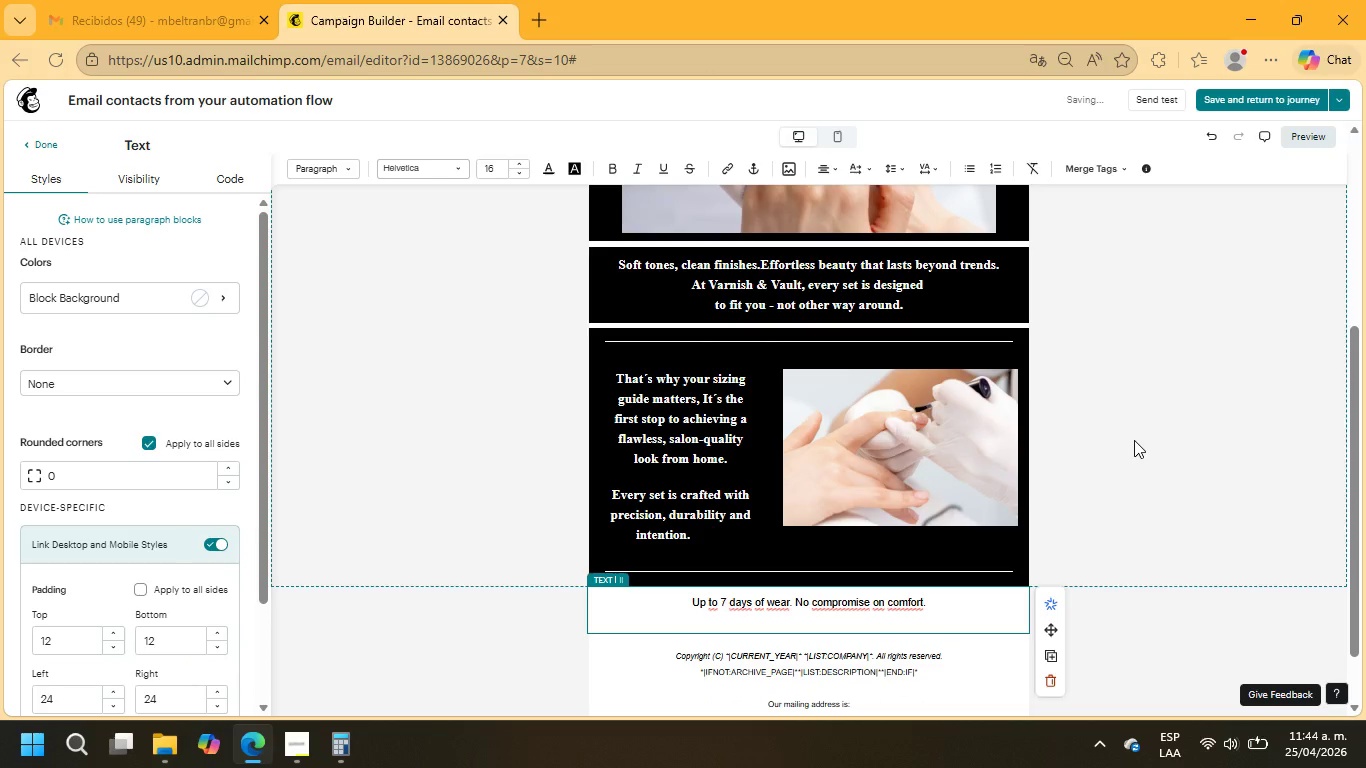 
type(Lets find together your perfect set.)
 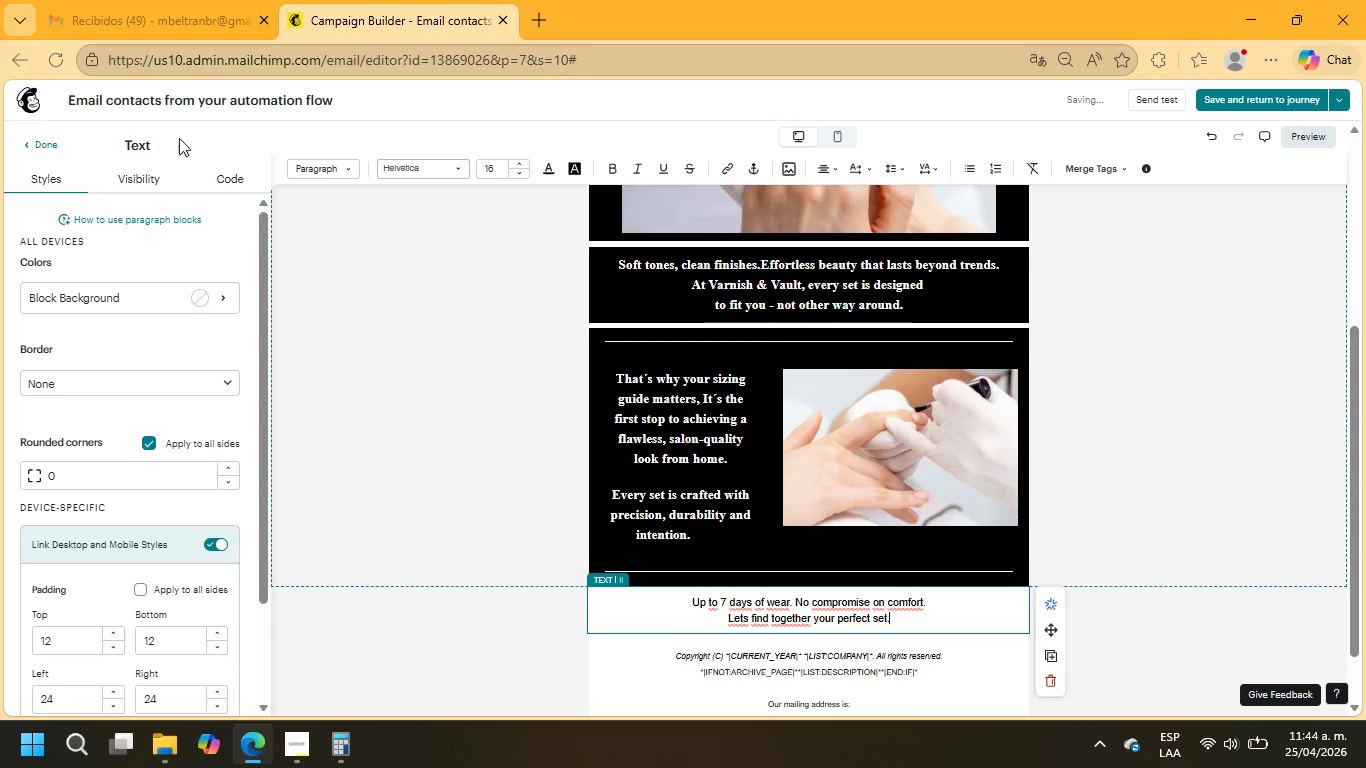 
left_click([37, 143])
 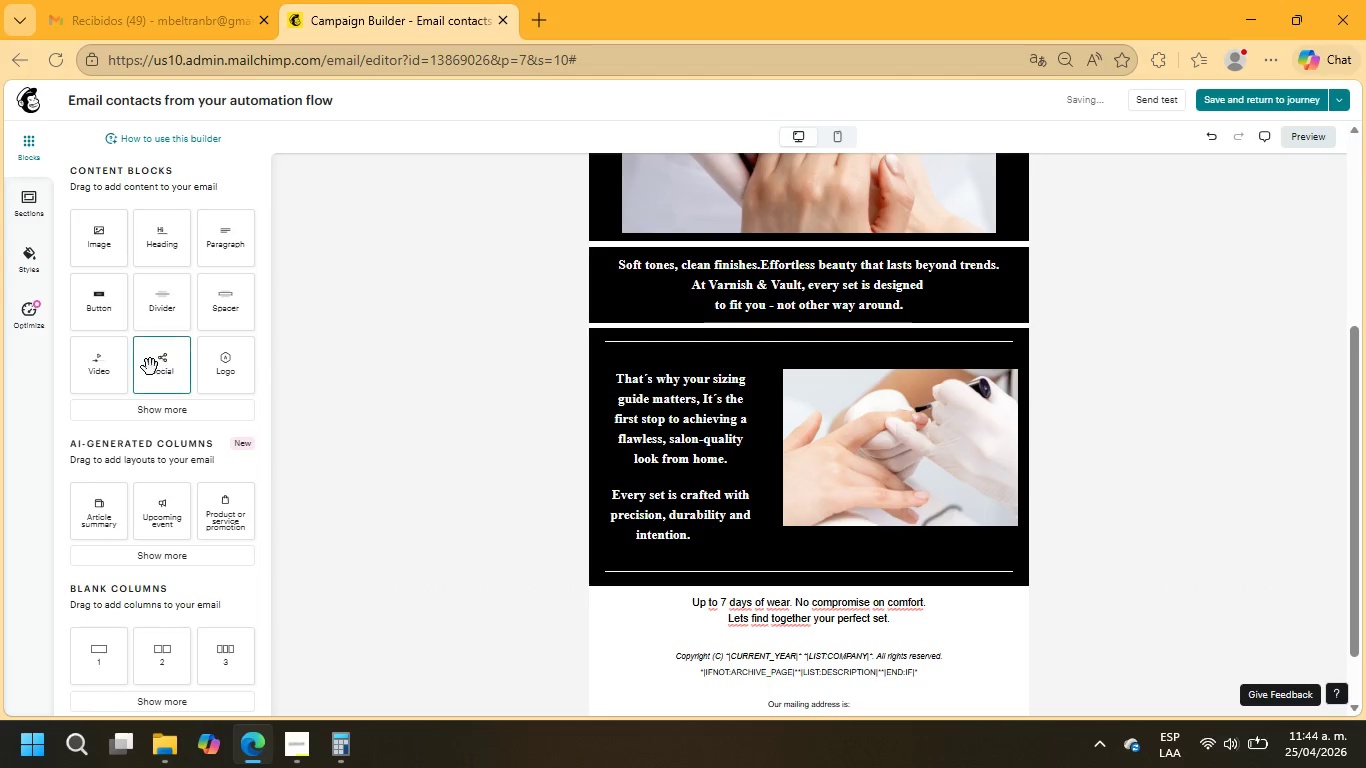 
left_click_drag(start_coordinate=[102, 311], to_coordinate=[956, 622])
 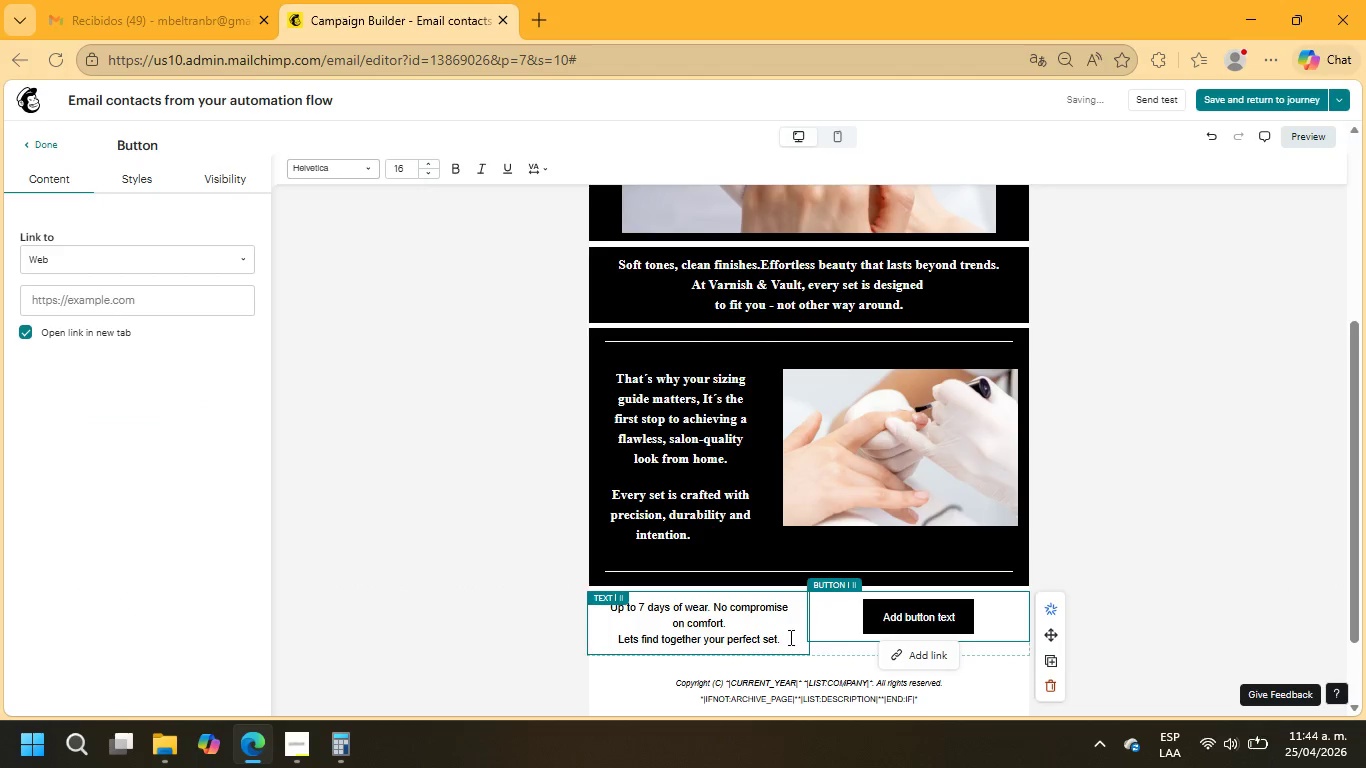 
left_click_drag(start_coordinate=[790, 638], to_coordinate=[579, 598])
 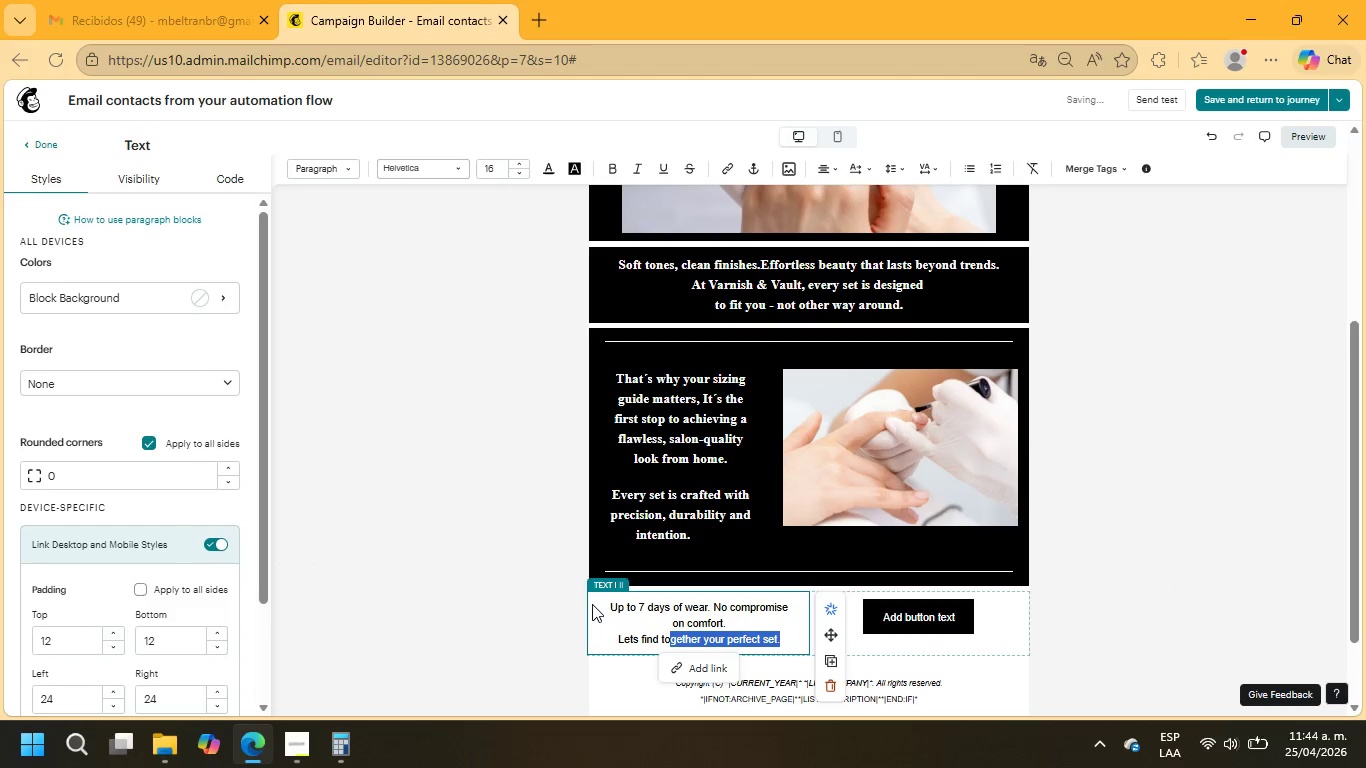 
left_click([627, 617])
 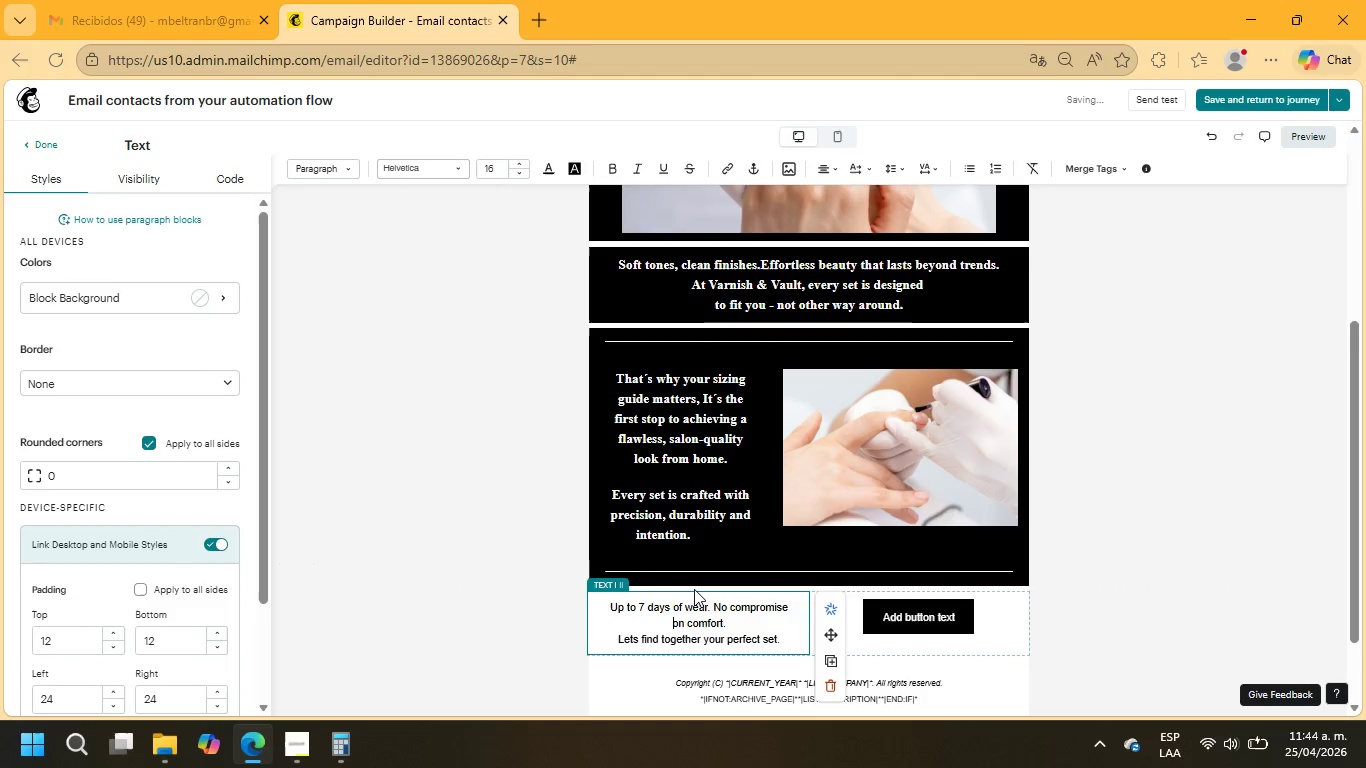 
left_click([694, 588])
 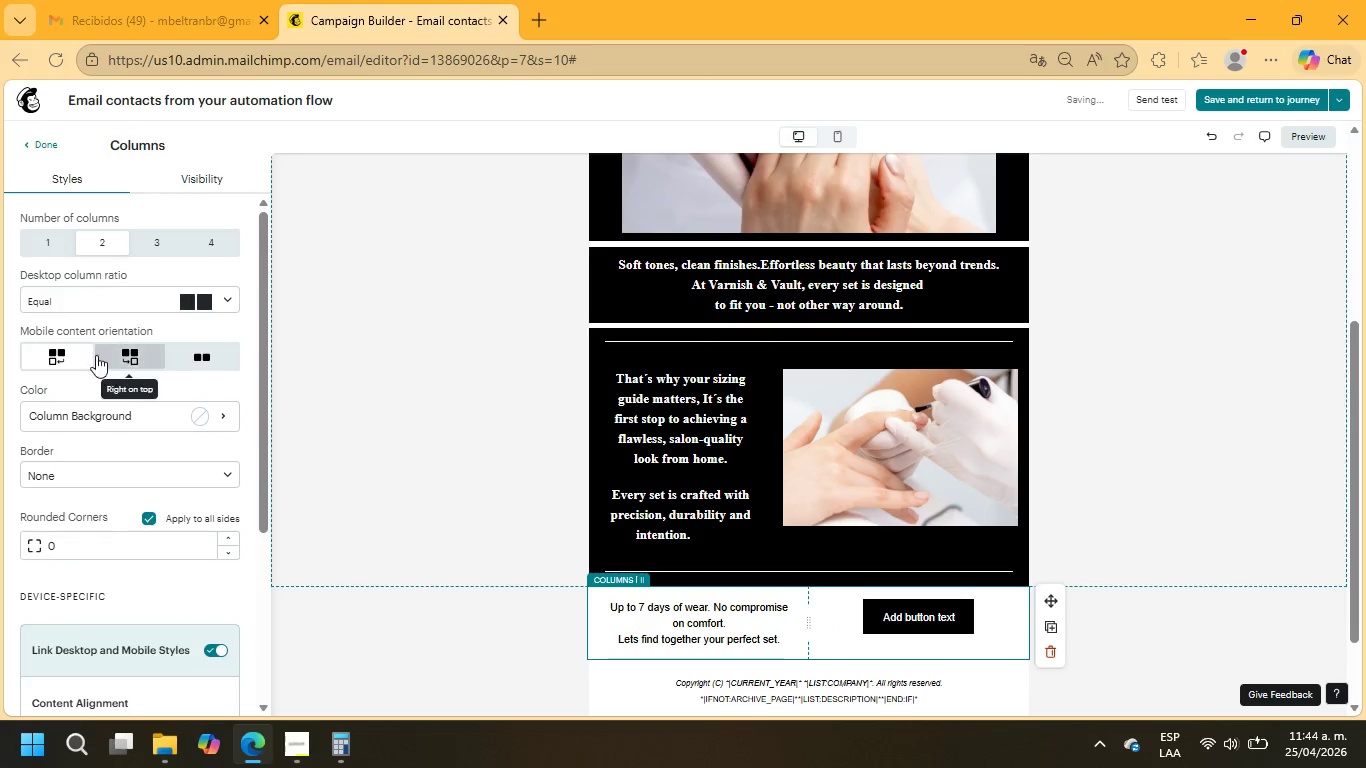 
left_click([183, 416])
 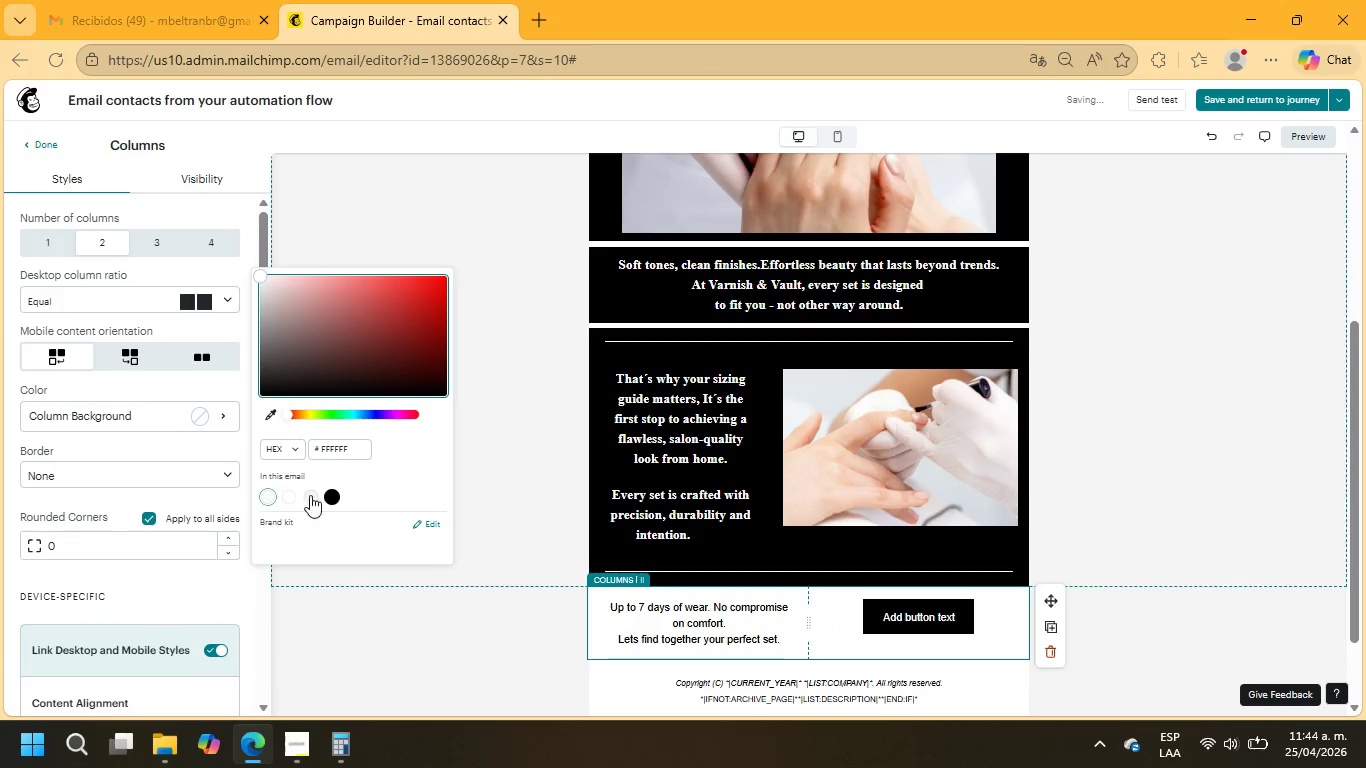 
left_click([336, 494])
 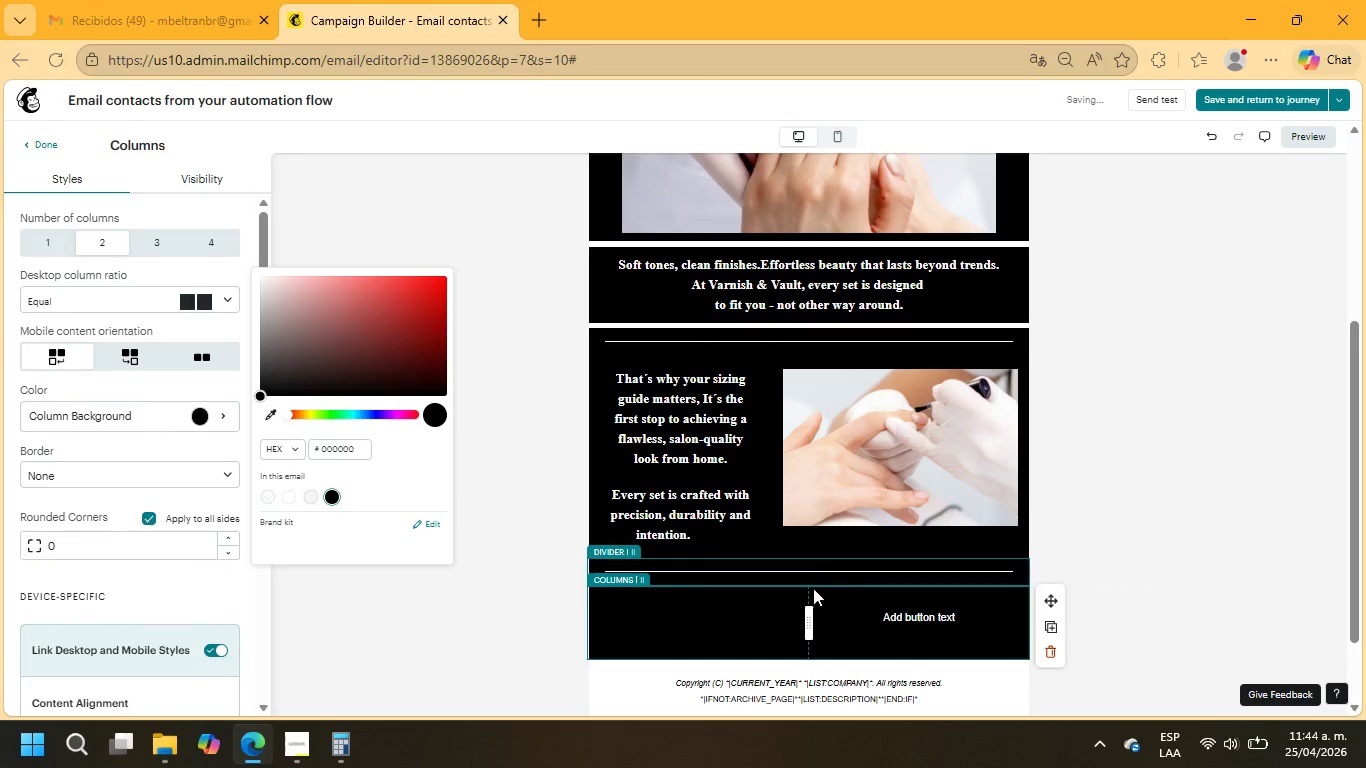 
left_click([711, 621])
 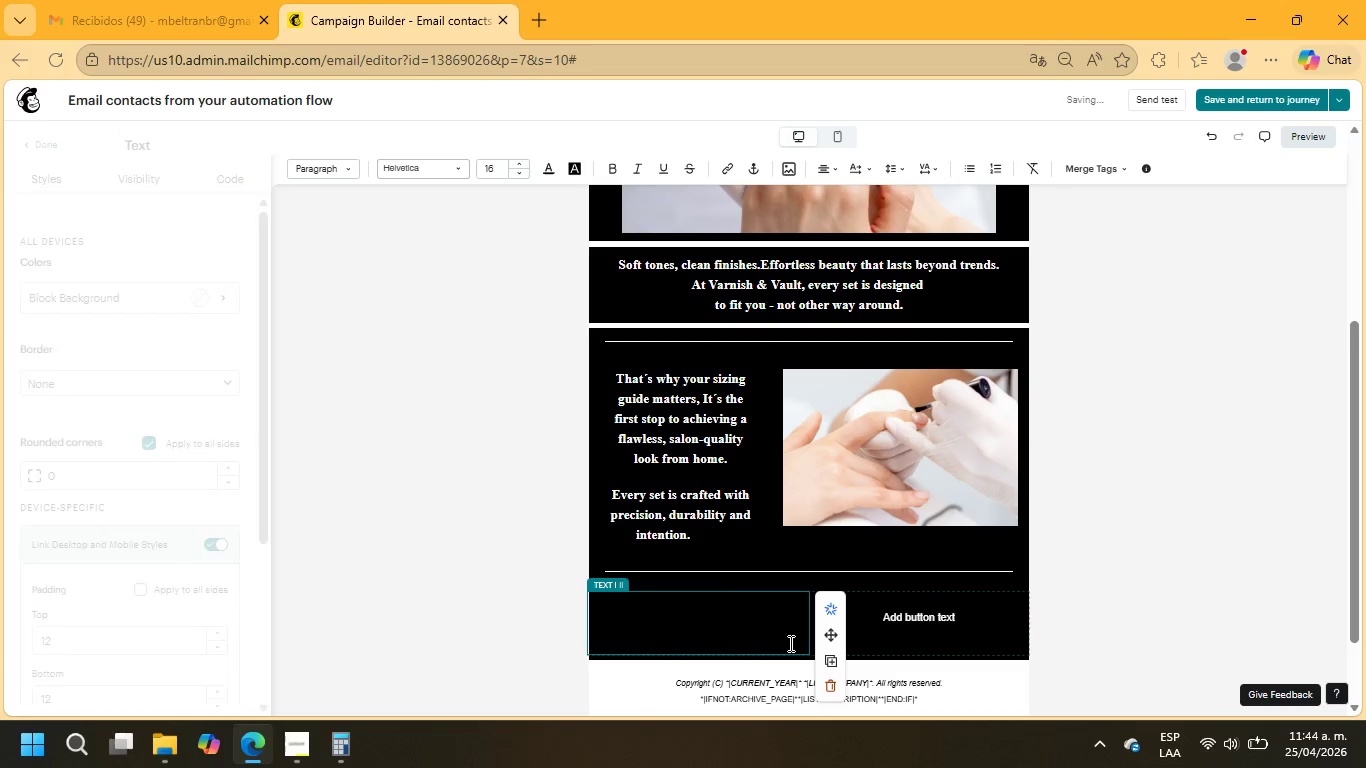 
left_click_drag(start_coordinate=[790, 643], to_coordinate=[526, 582])
 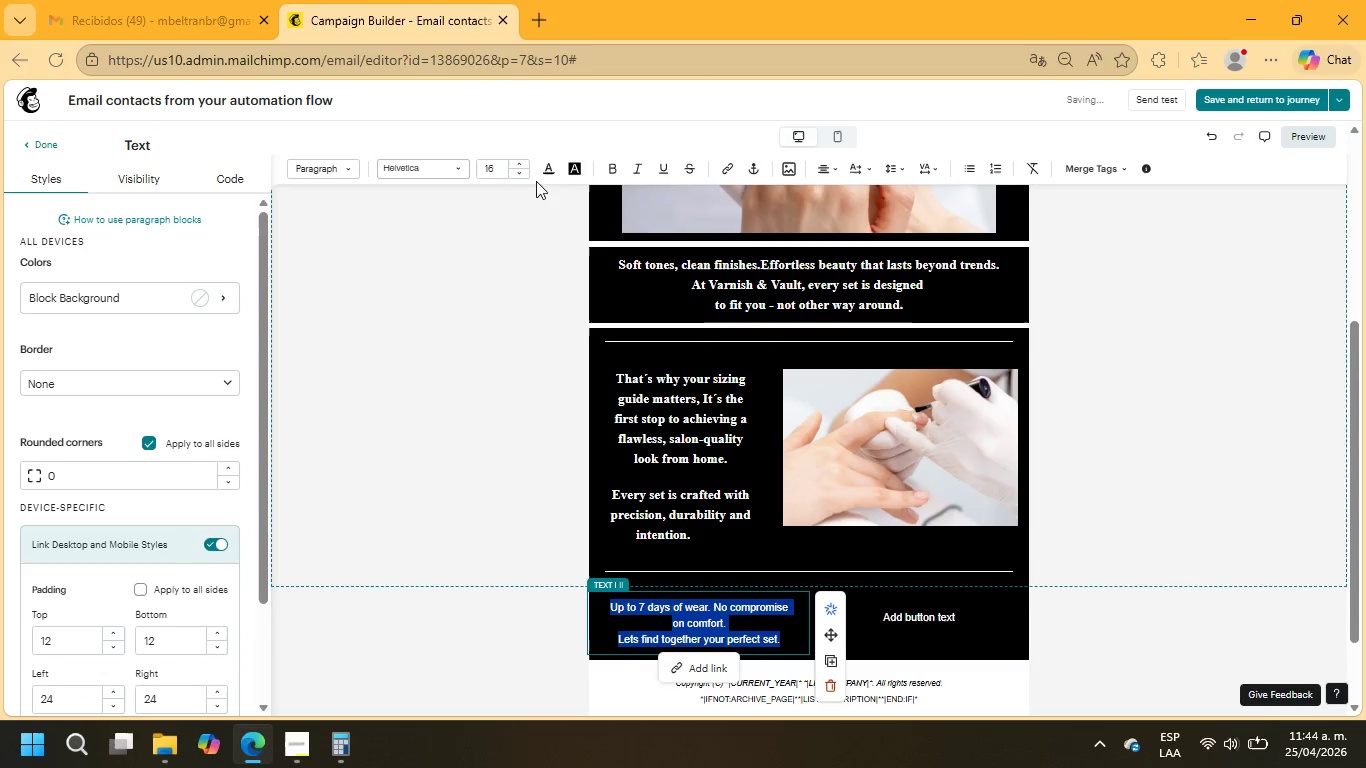 
left_click([543, 173])
 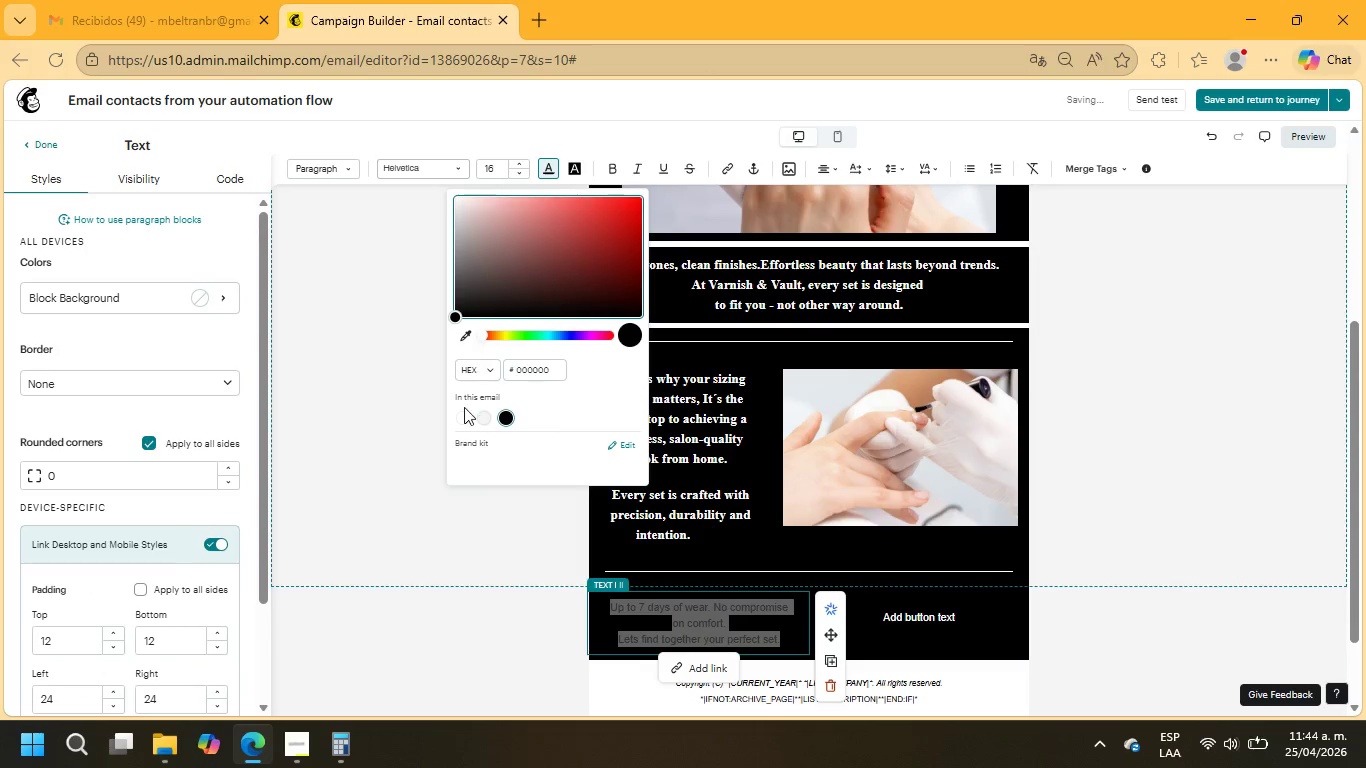 
left_click([464, 415])
 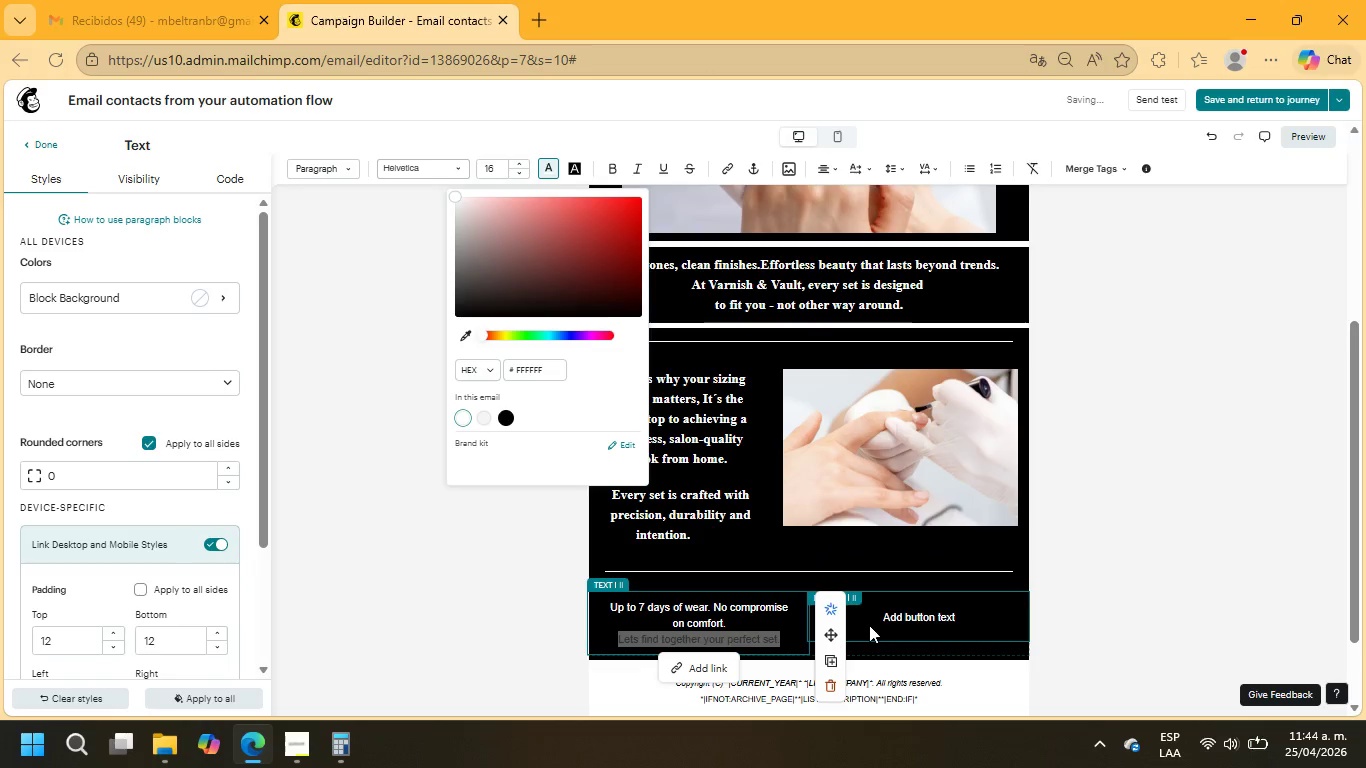 
left_click([759, 626])
 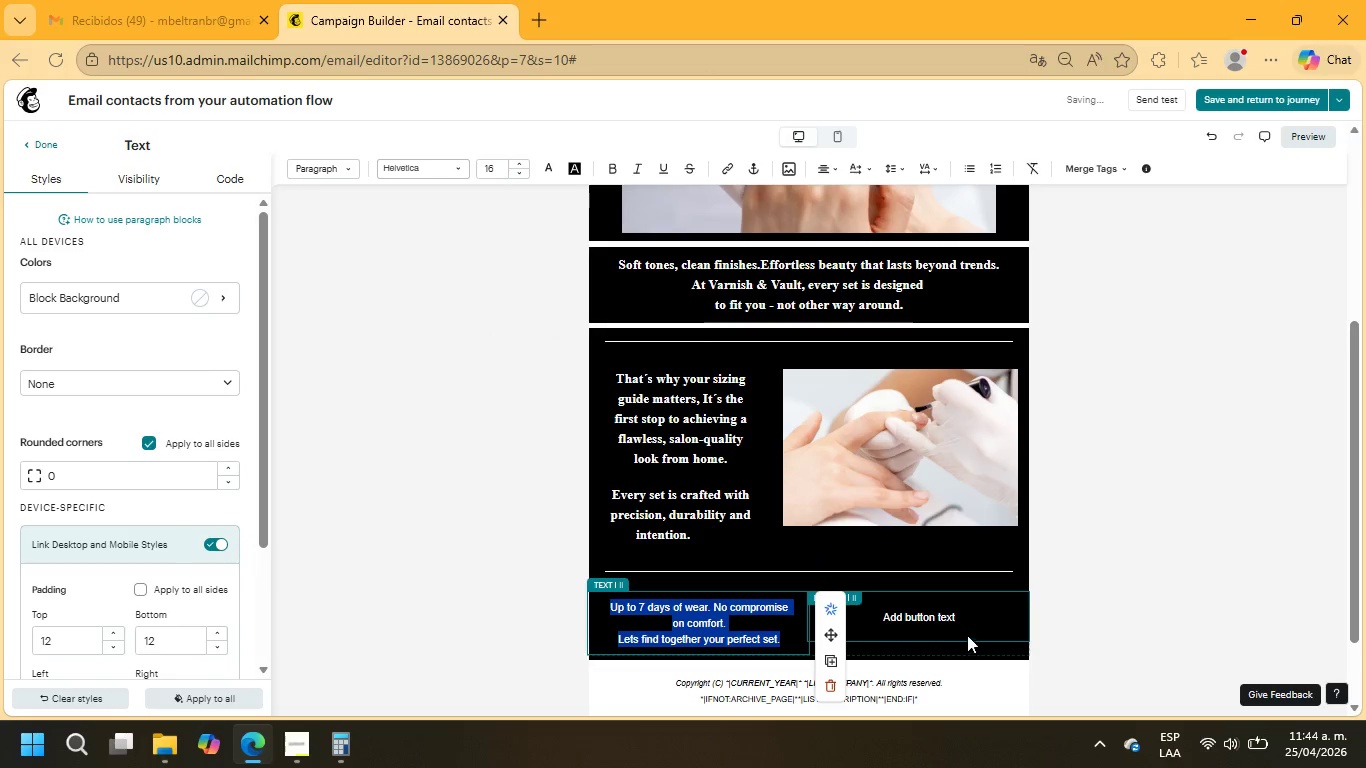 
left_click([971, 624])
 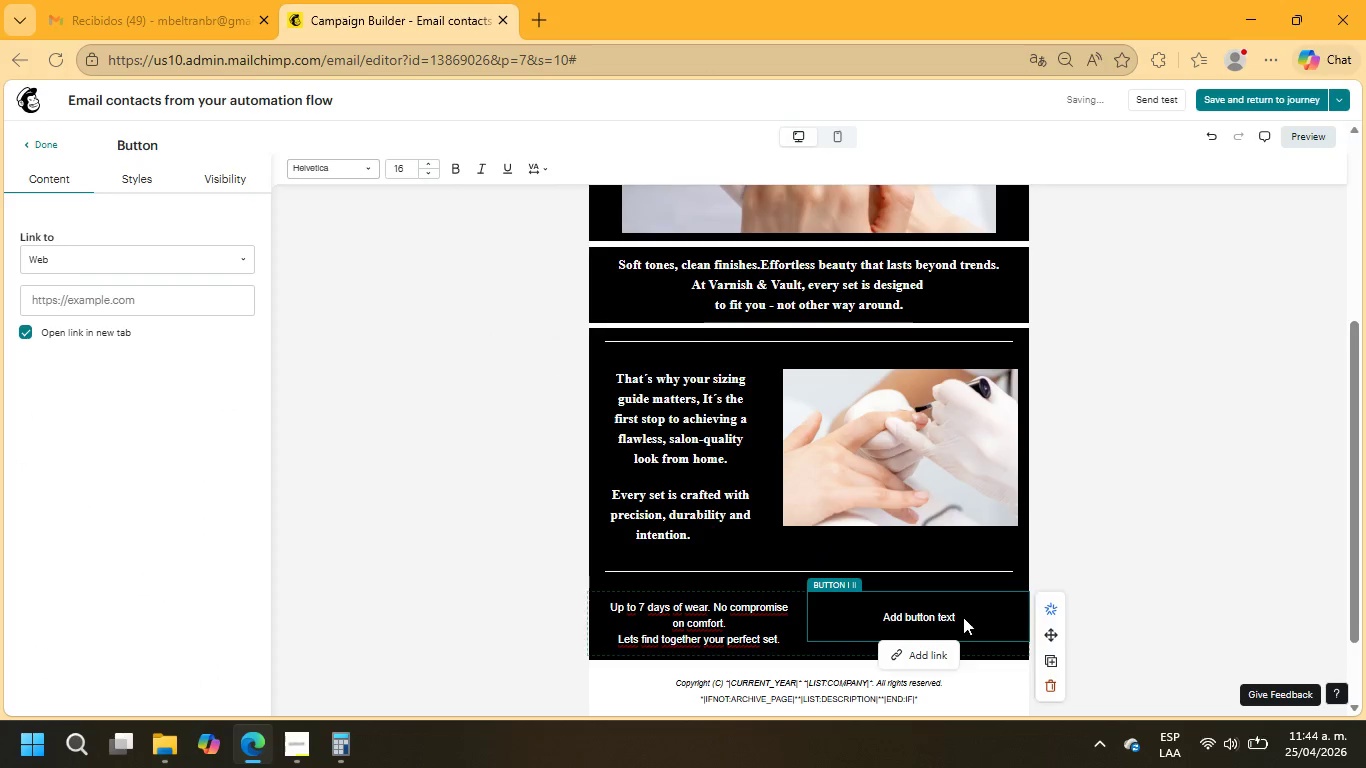 
left_click([956, 616])
 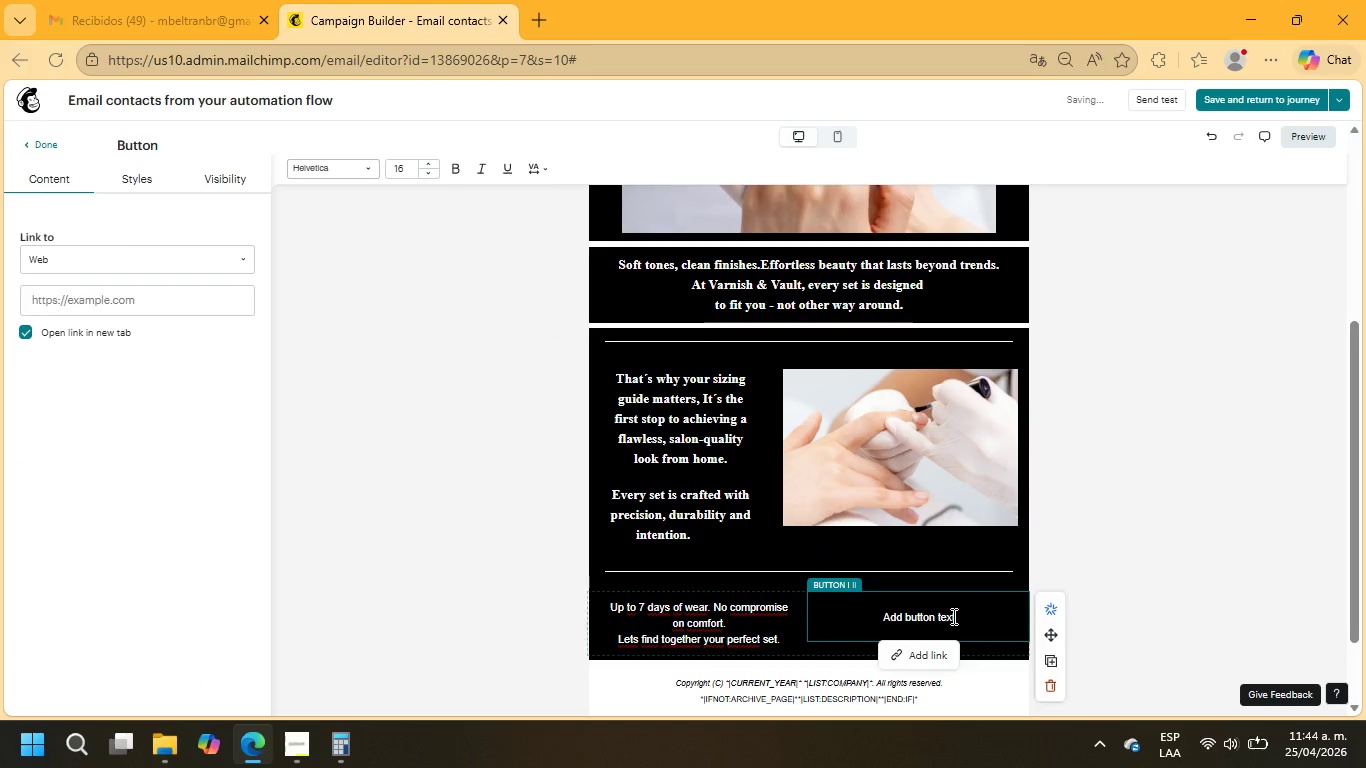 
left_click_drag(start_coordinate=[952, 616], to_coordinate=[871, 617])
 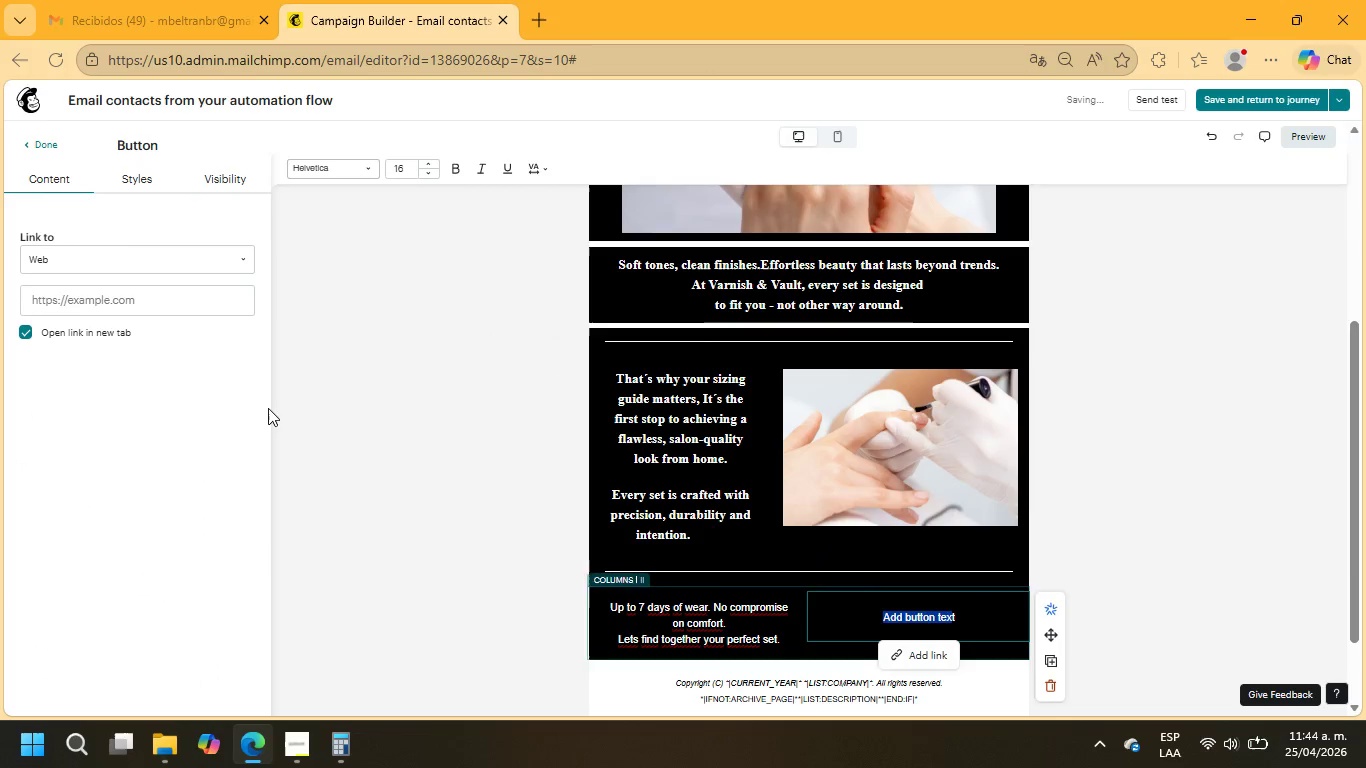 
left_click([137, 179])
 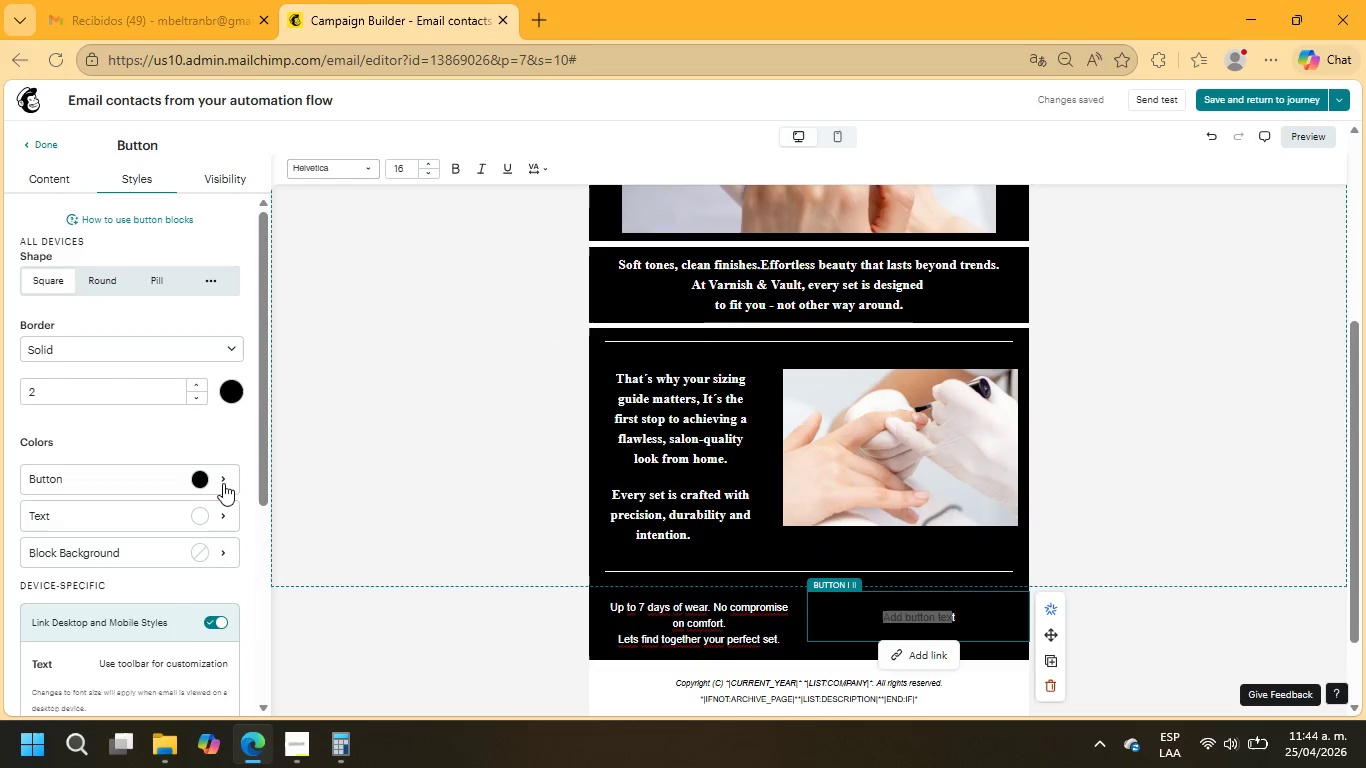 
left_click([226, 483])
 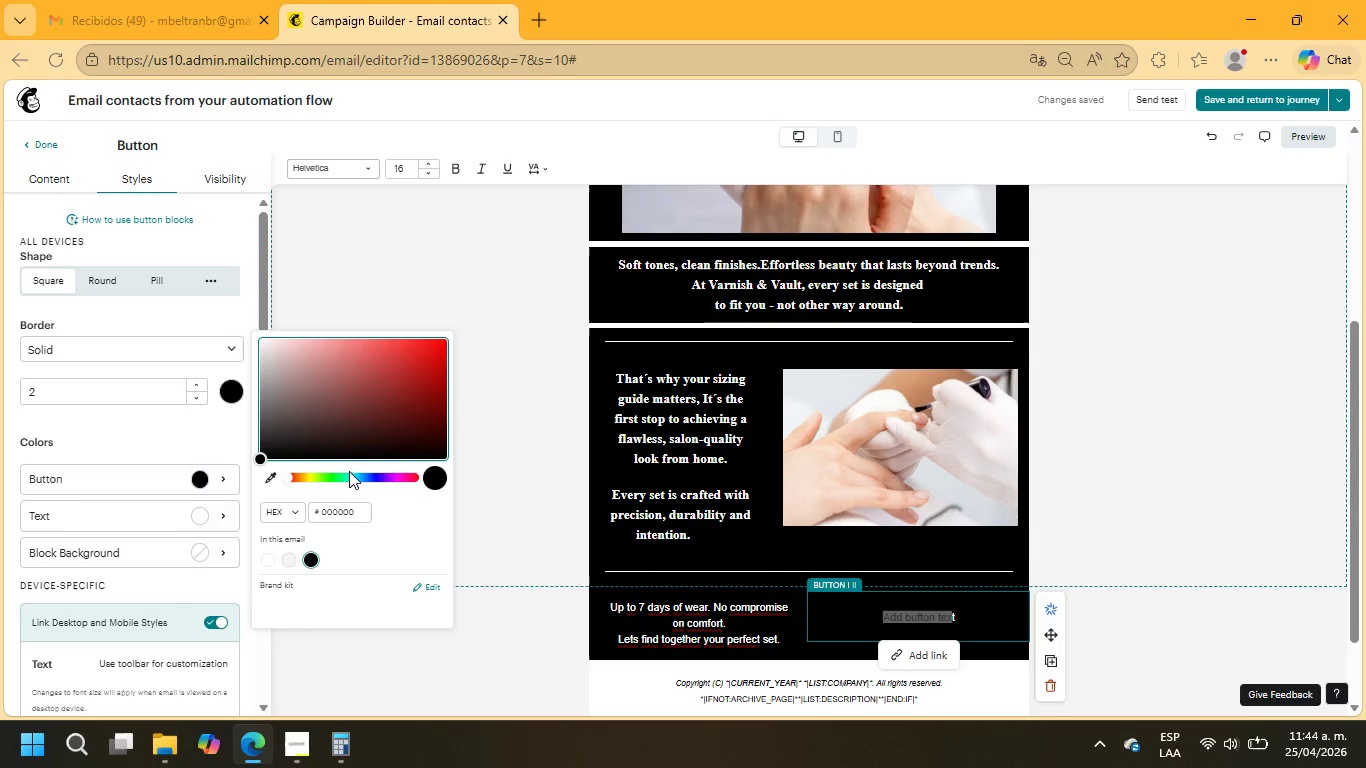 
left_click([357, 475])
 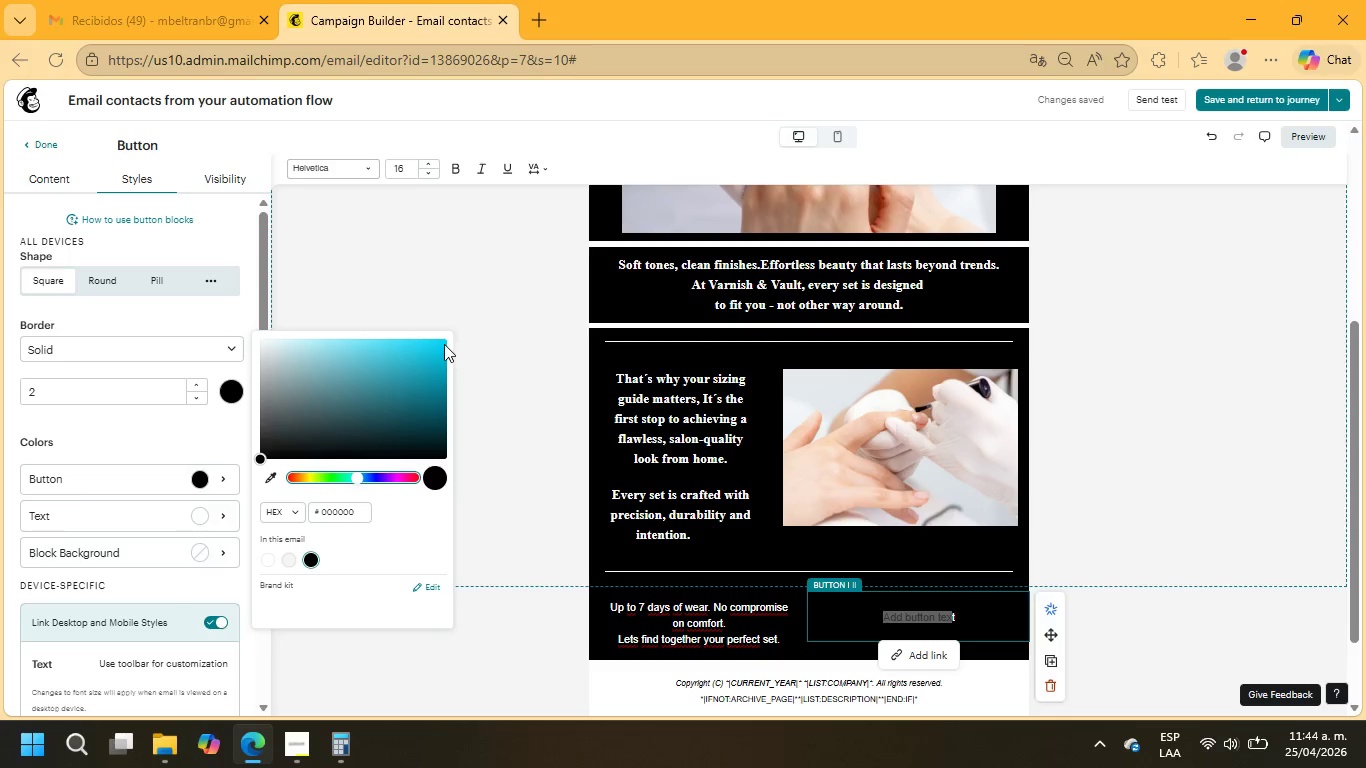 
left_click([441, 342])
 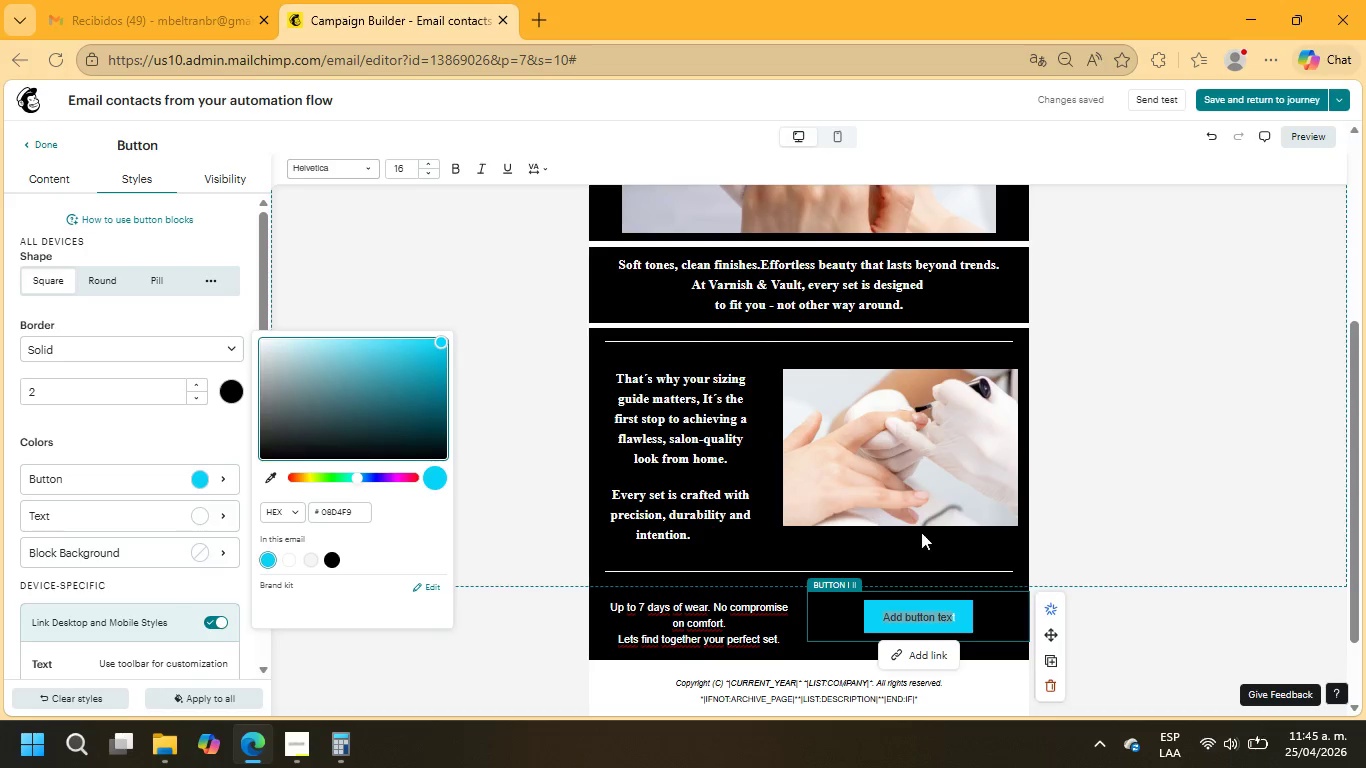 
wait(6.53)
 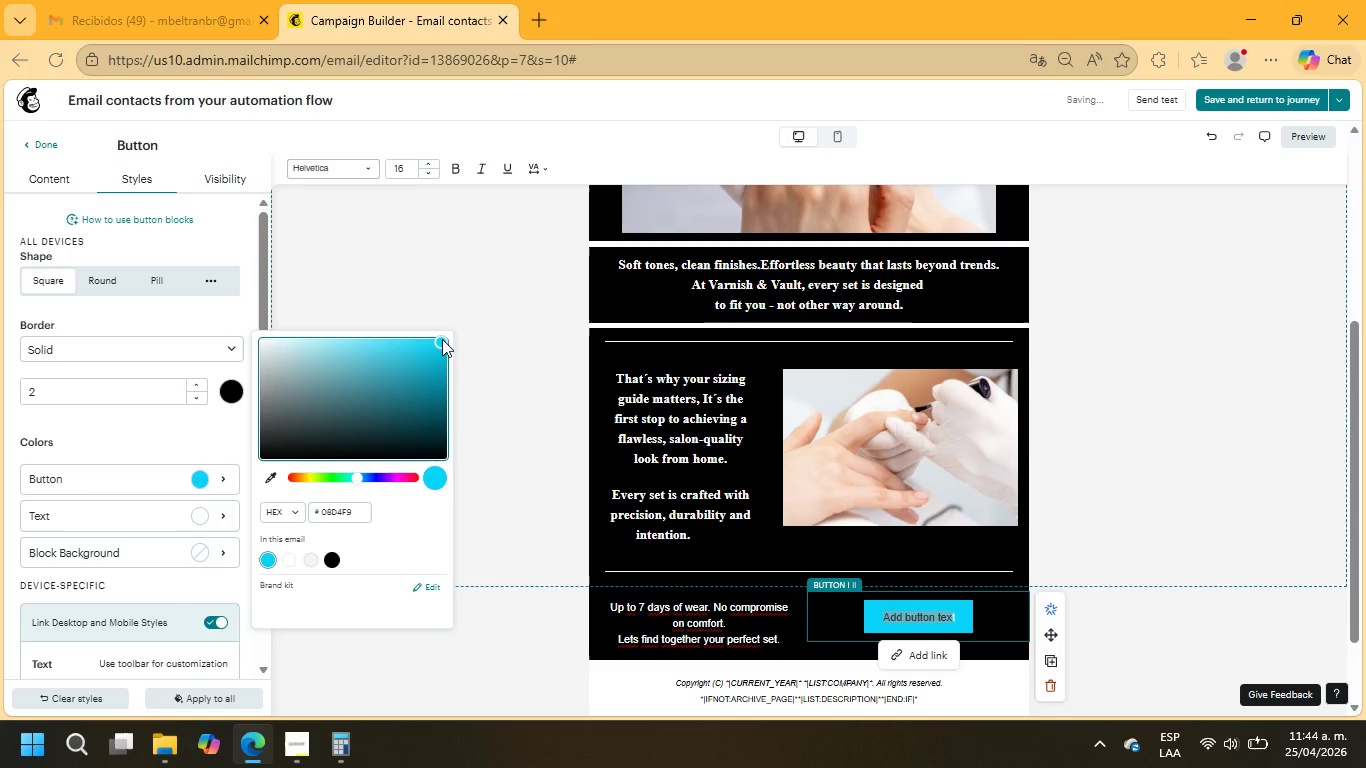 
type(Explore)
 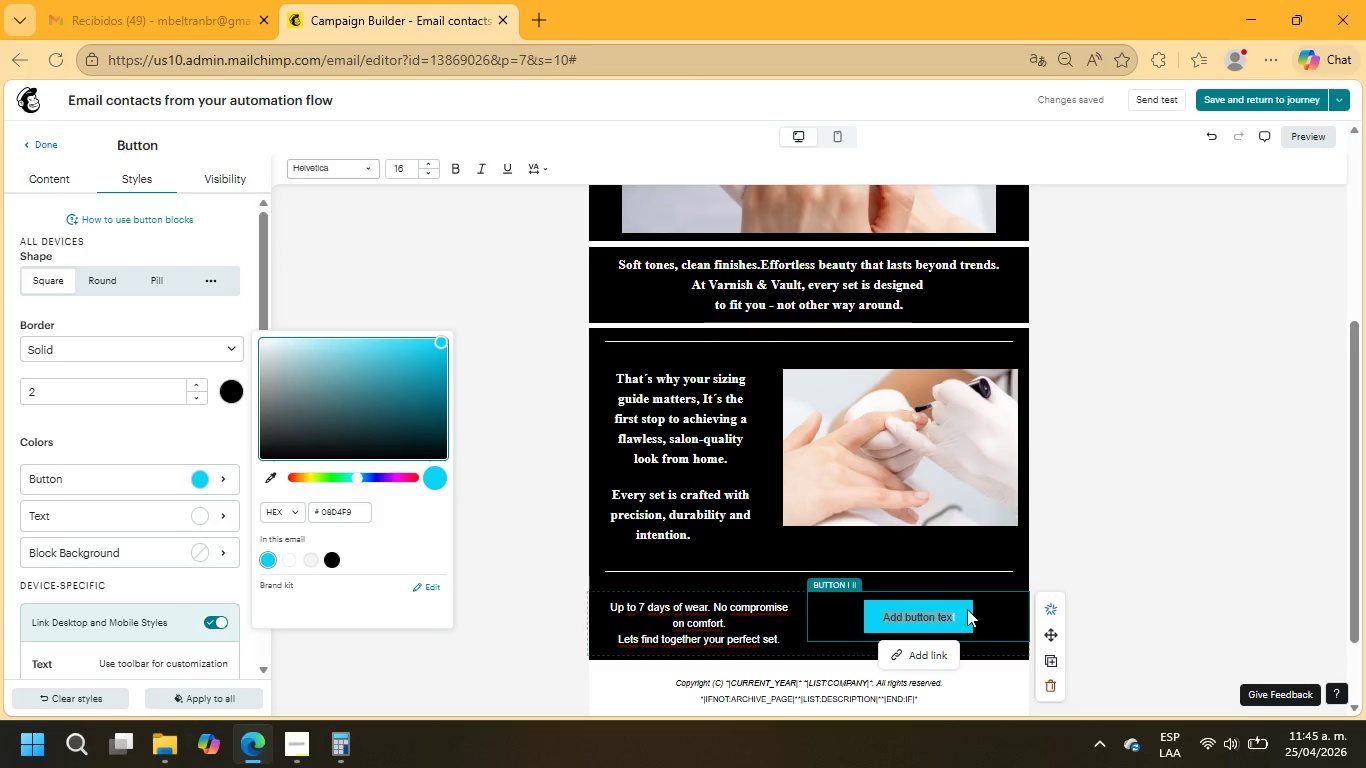 
left_click([958, 616])
 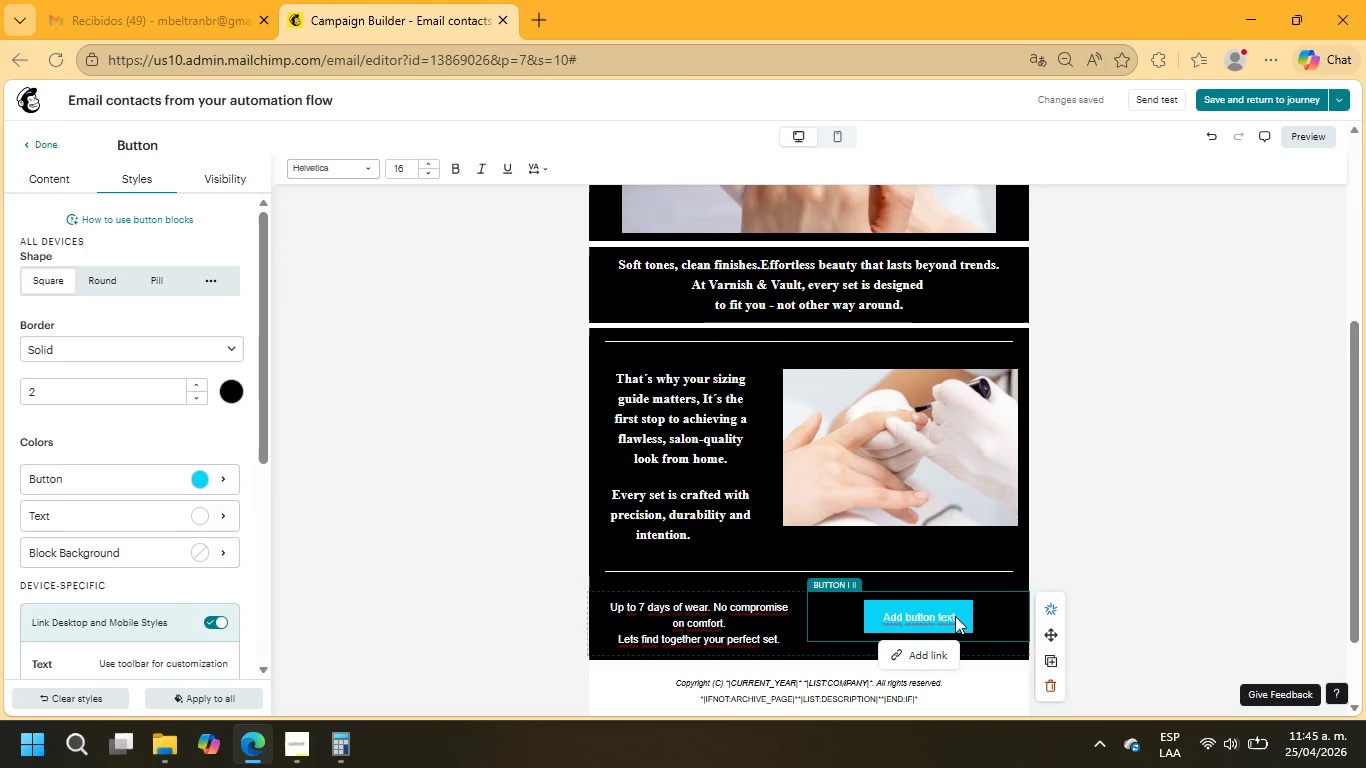 
left_click([955, 616])
 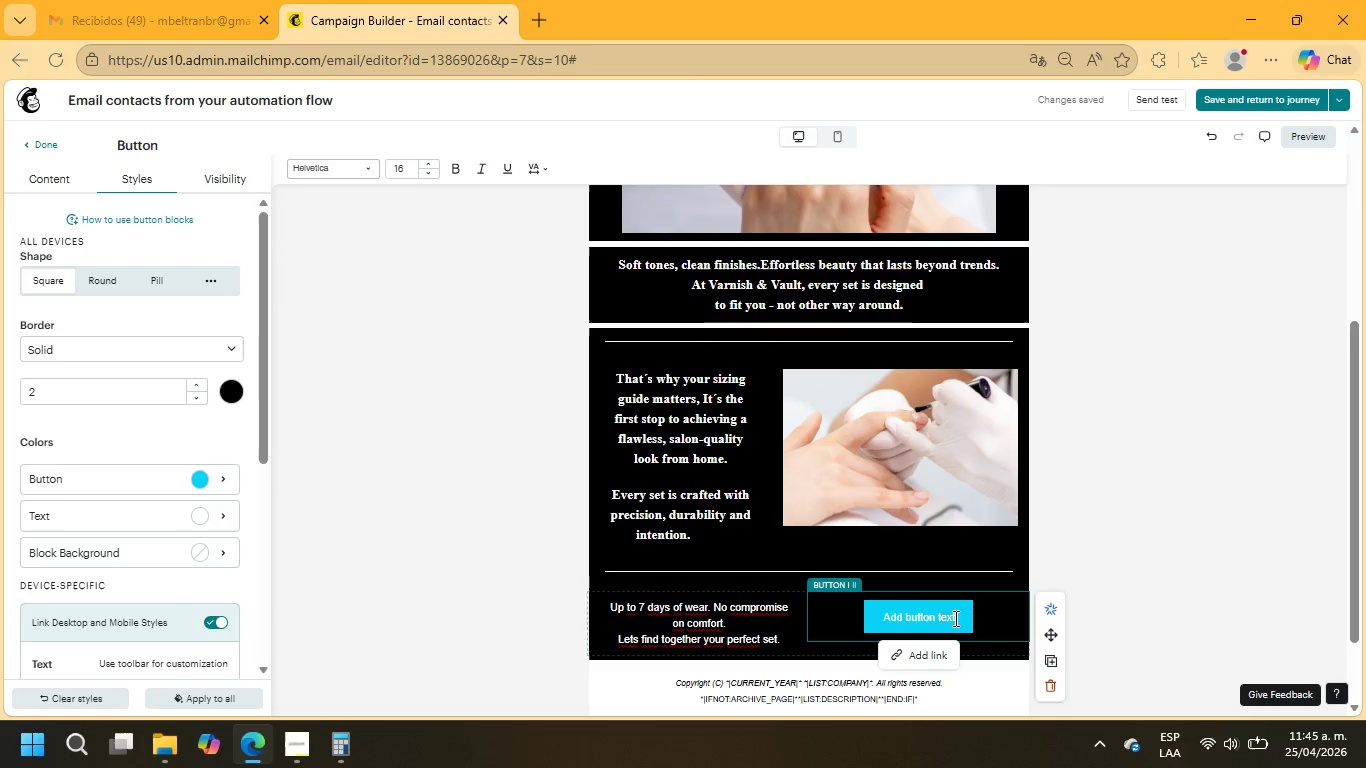 
left_click_drag(start_coordinate=[954, 618], to_coordinate=[860, 616])
 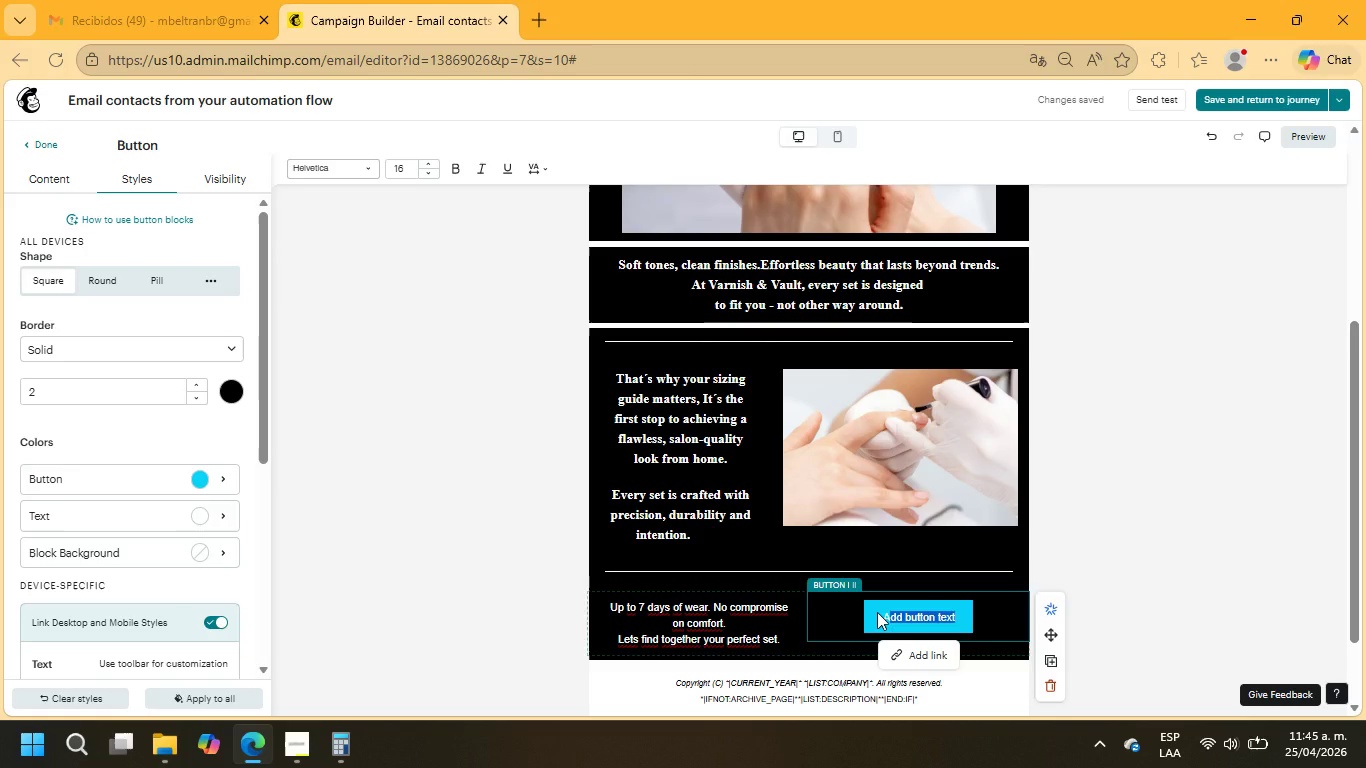 
key(Backspace)
key(Backspace)
type(Explore your style)
 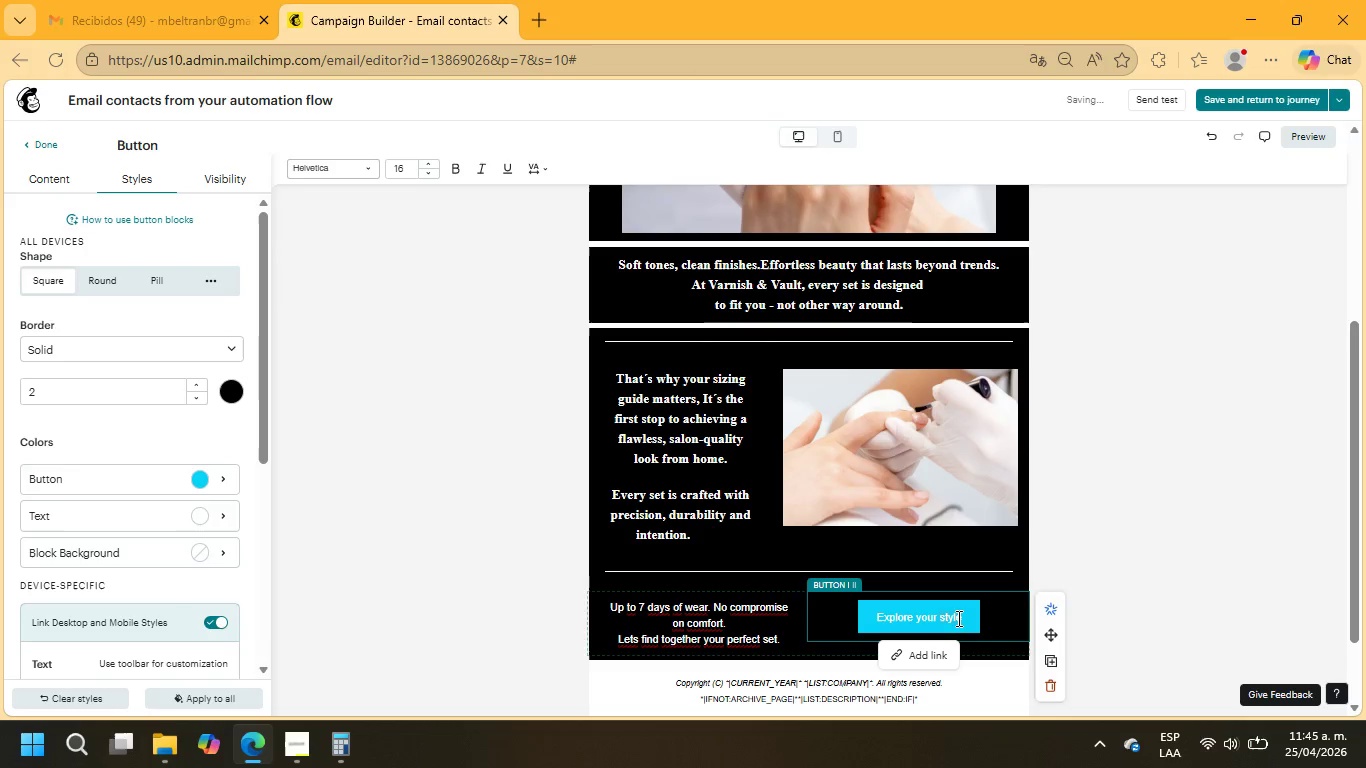 
left_click_drag(start_coordinate=[959, 618], to_coordinate=[856, 618])
 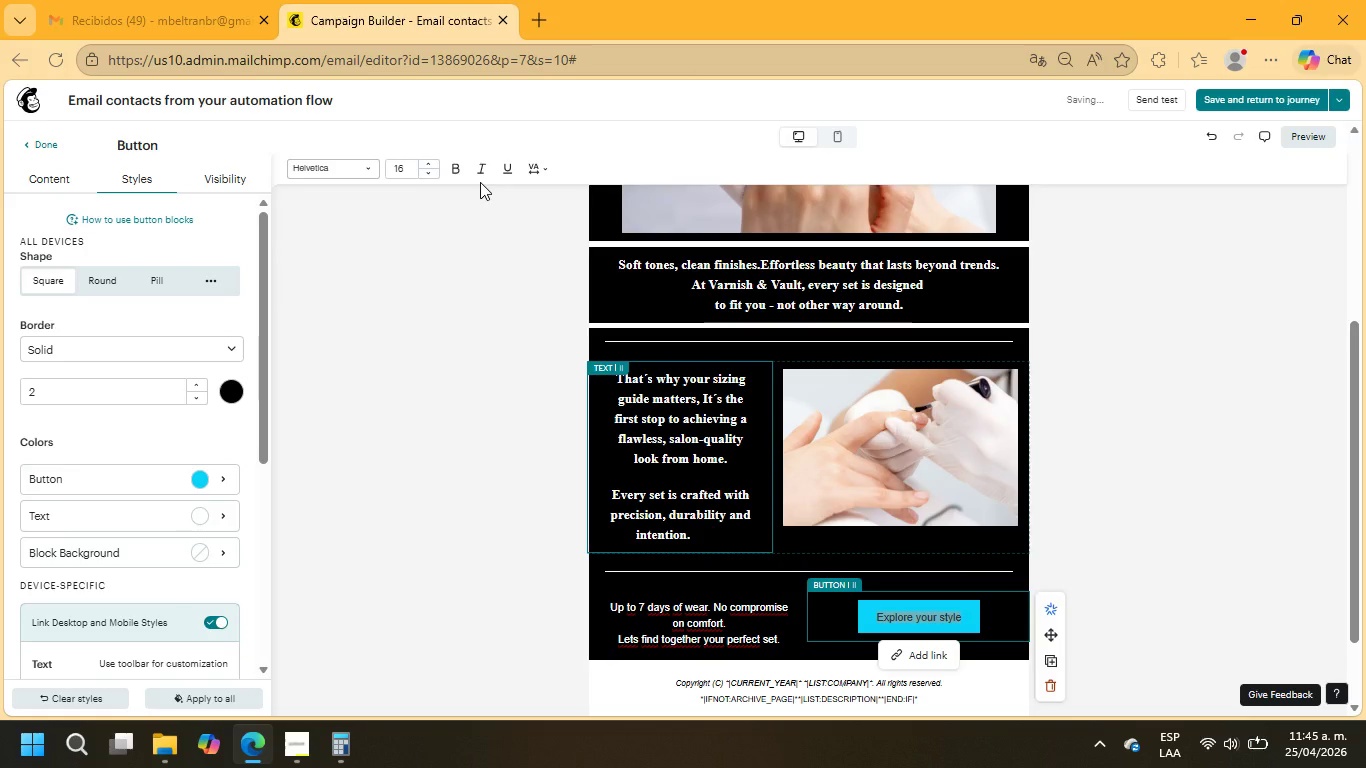 
left_click([463, 170])
 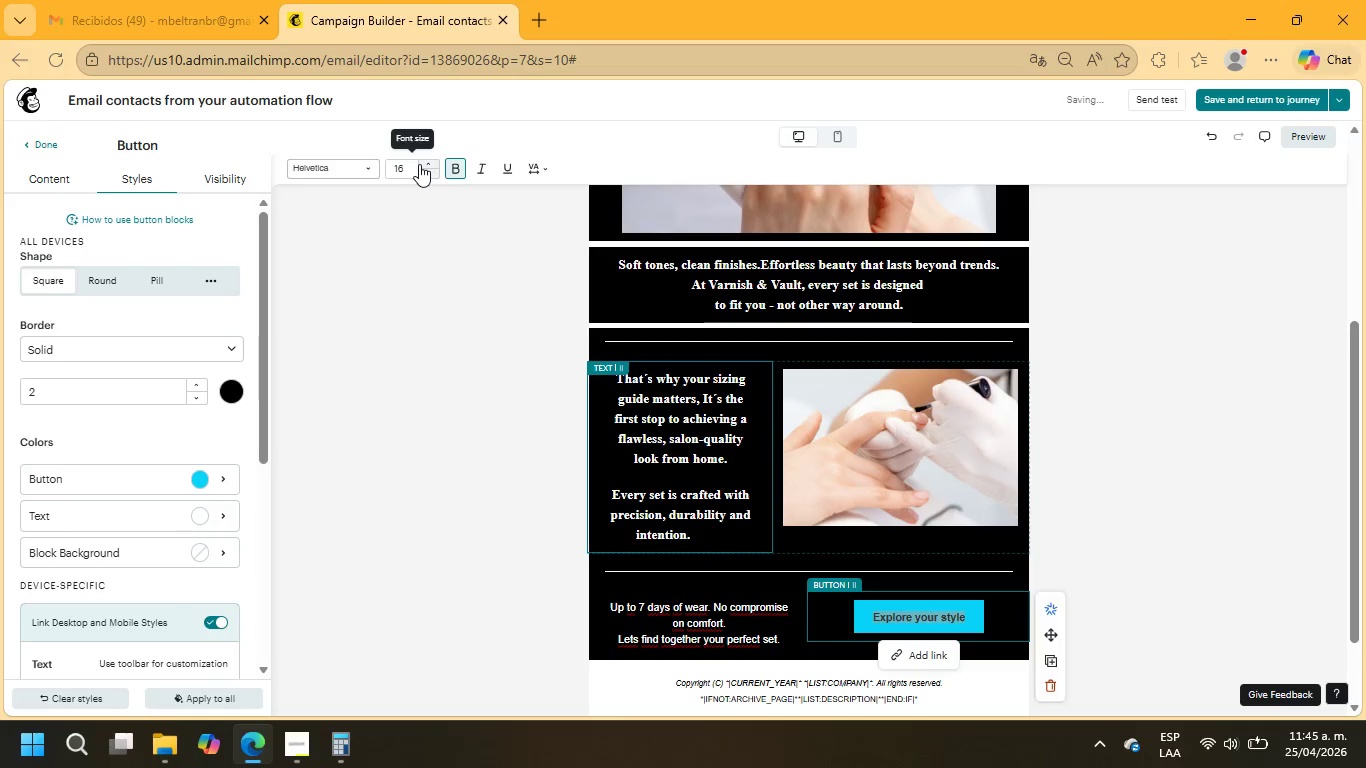 
left_click([428, 162])
 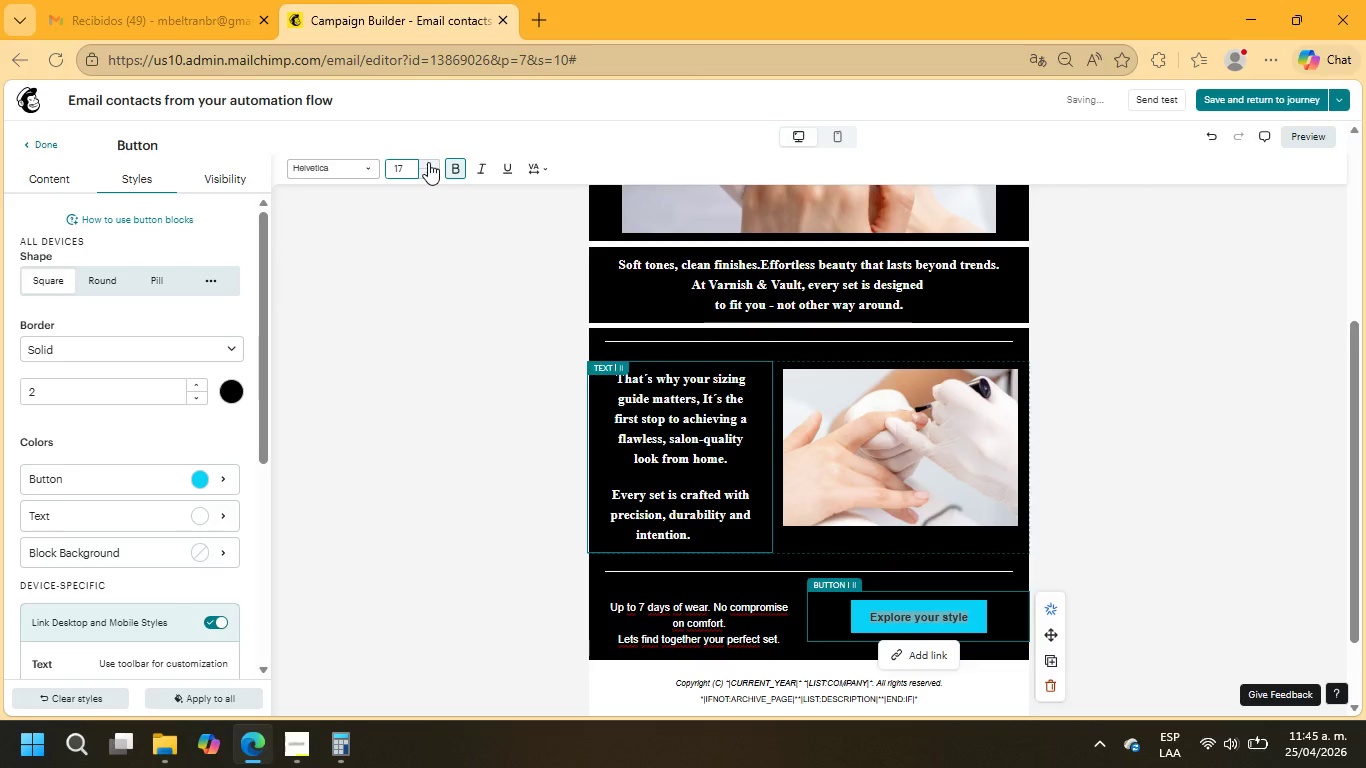 
left_click([428, 162])
 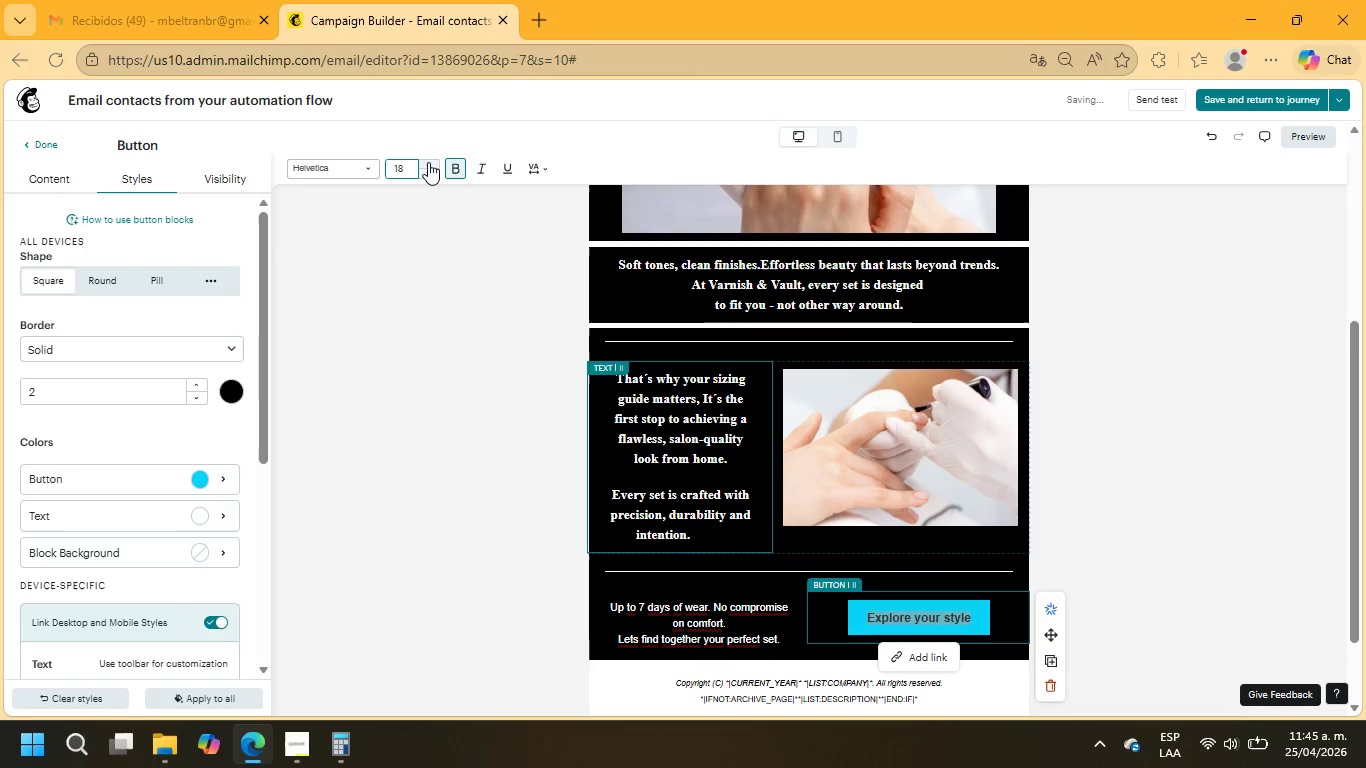 
double_click([428, 162])
 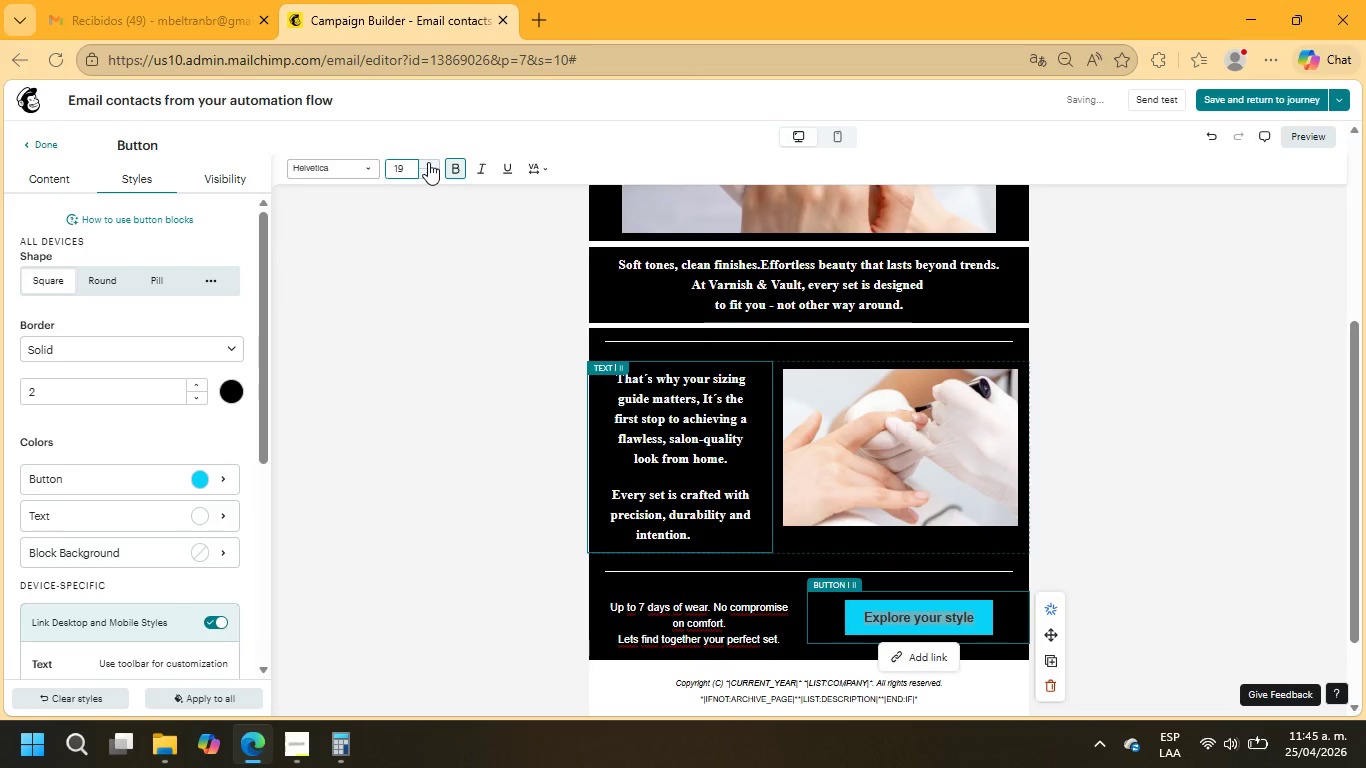 
triple_click([428, 162])
 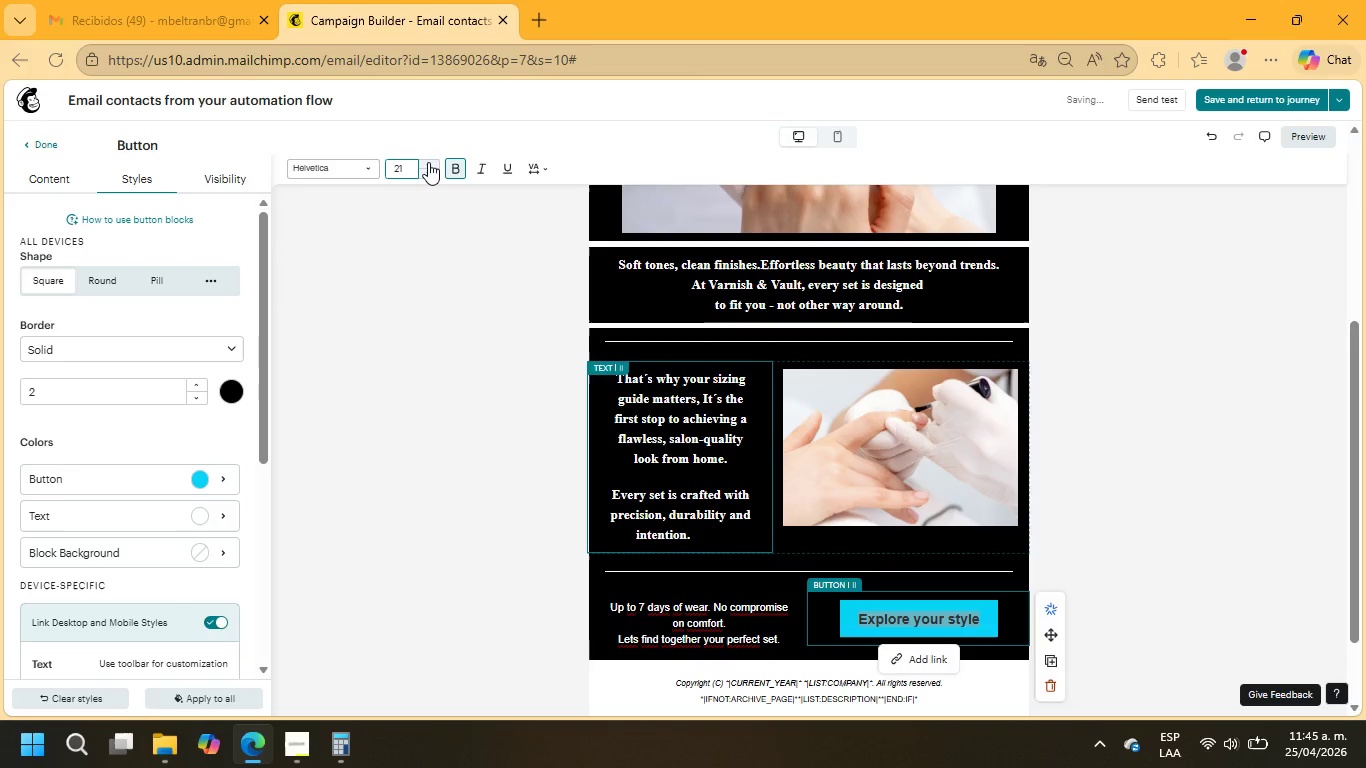 
left_click([428, 162])
 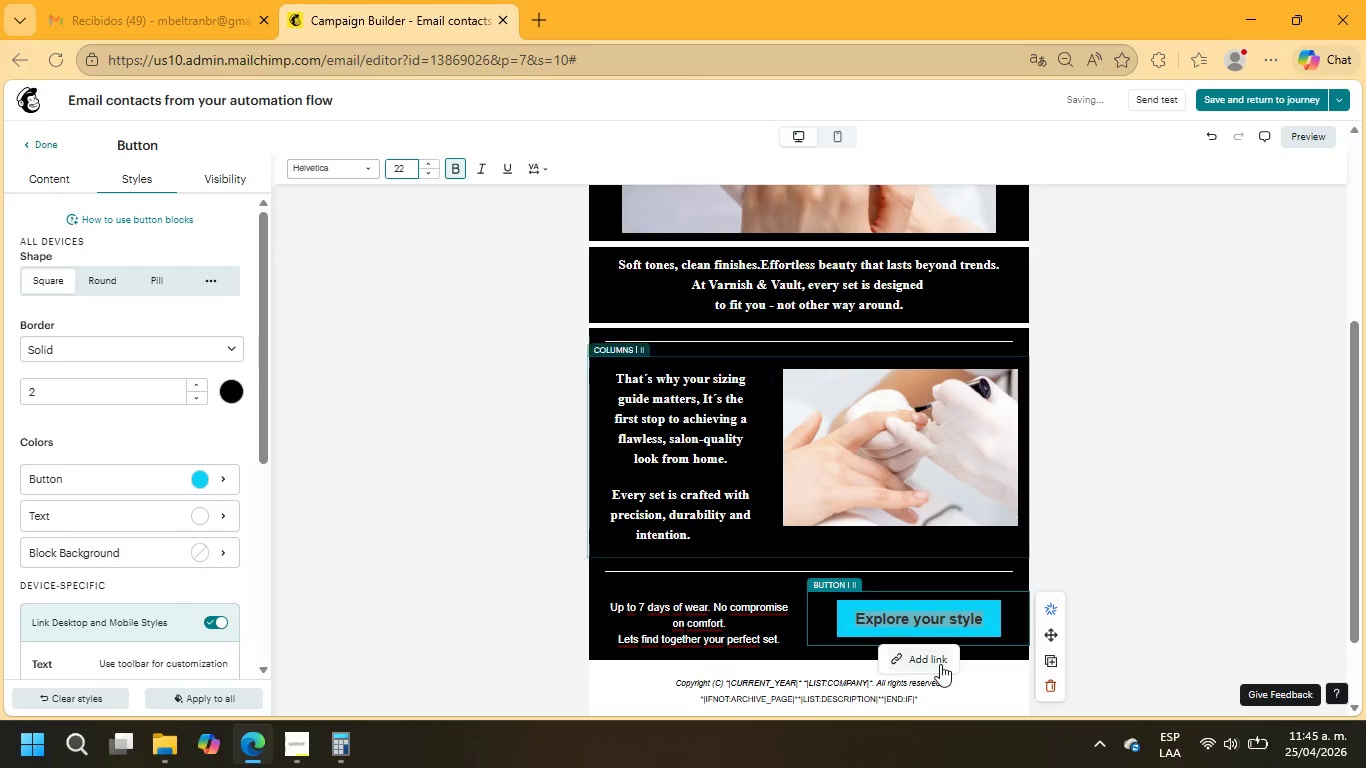 
left_click([934, 662])
 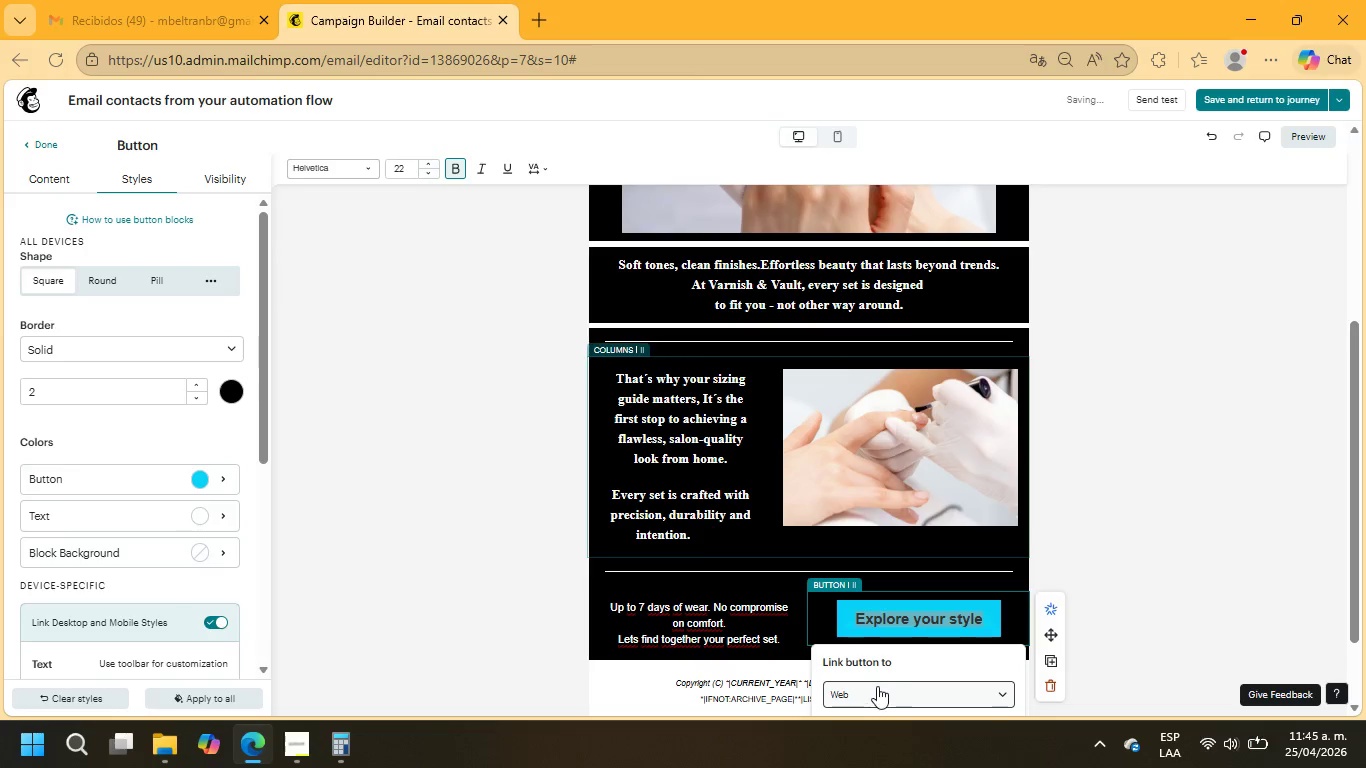 
scroll: coordinate [877, 634], scroll_direction: down, amount: 3.0
 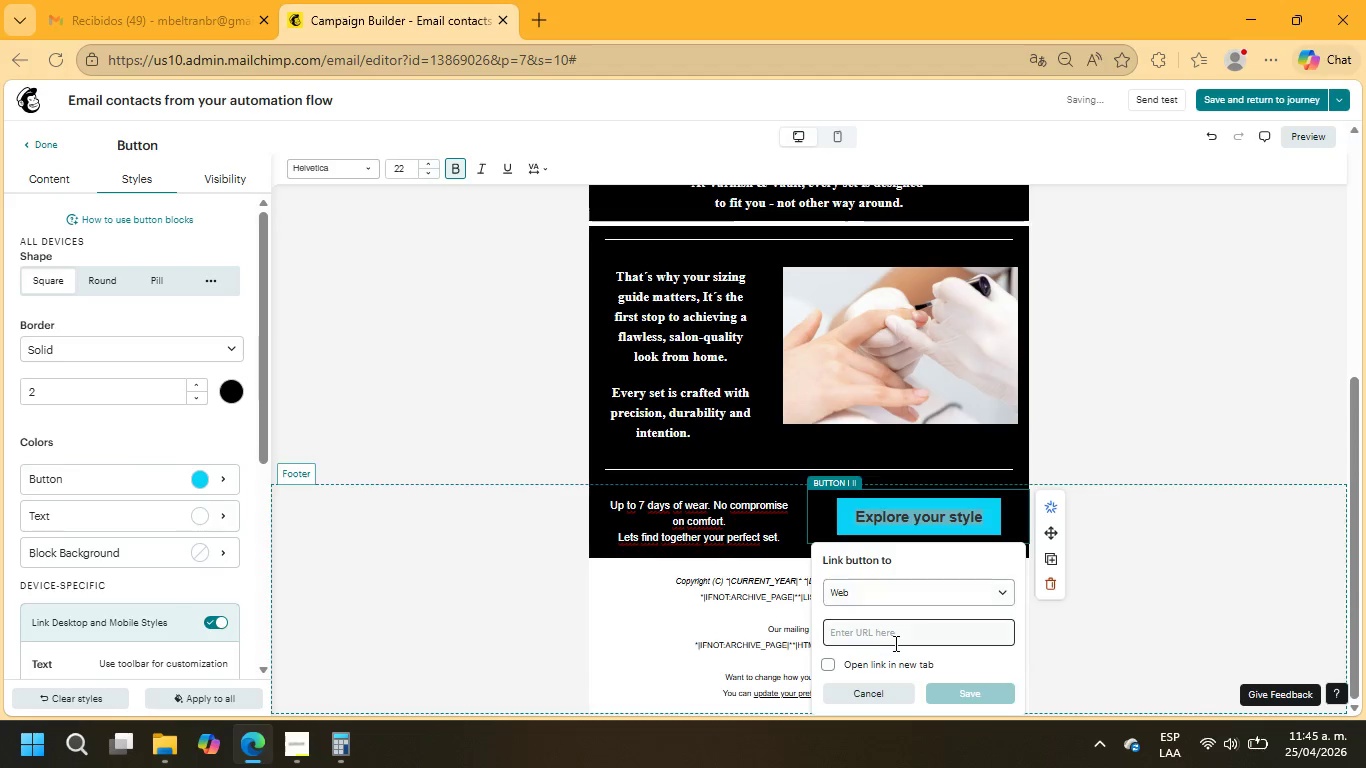 
left_click([894, 643])
 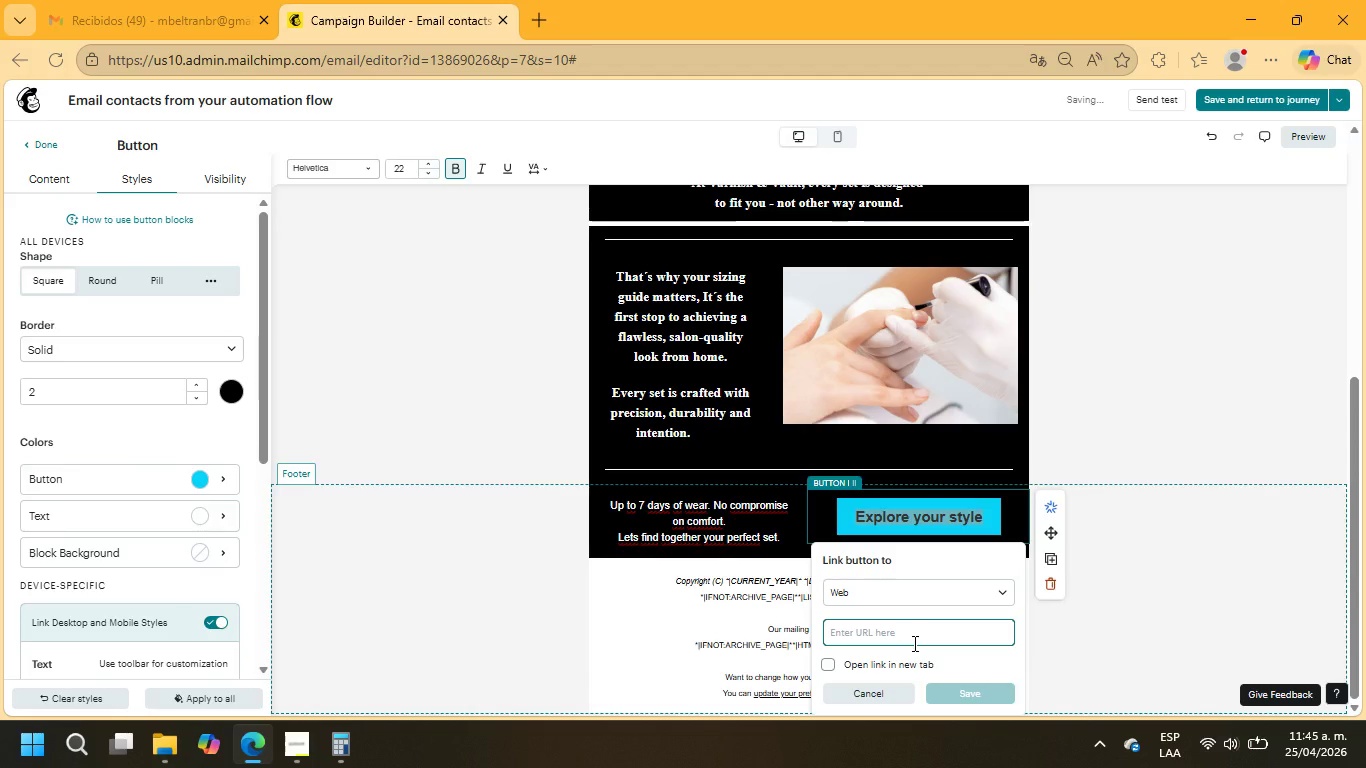 
type(example.com)
 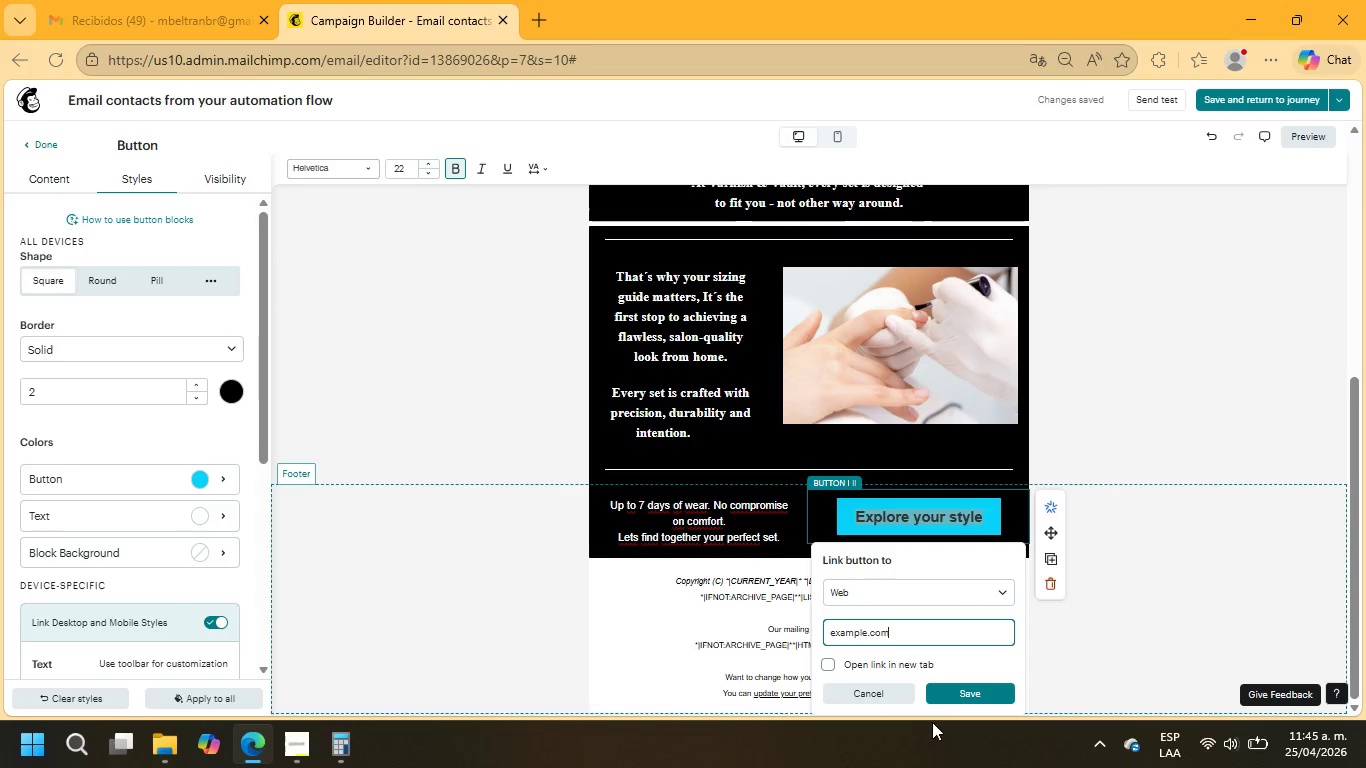 
left_click([974, 689])
 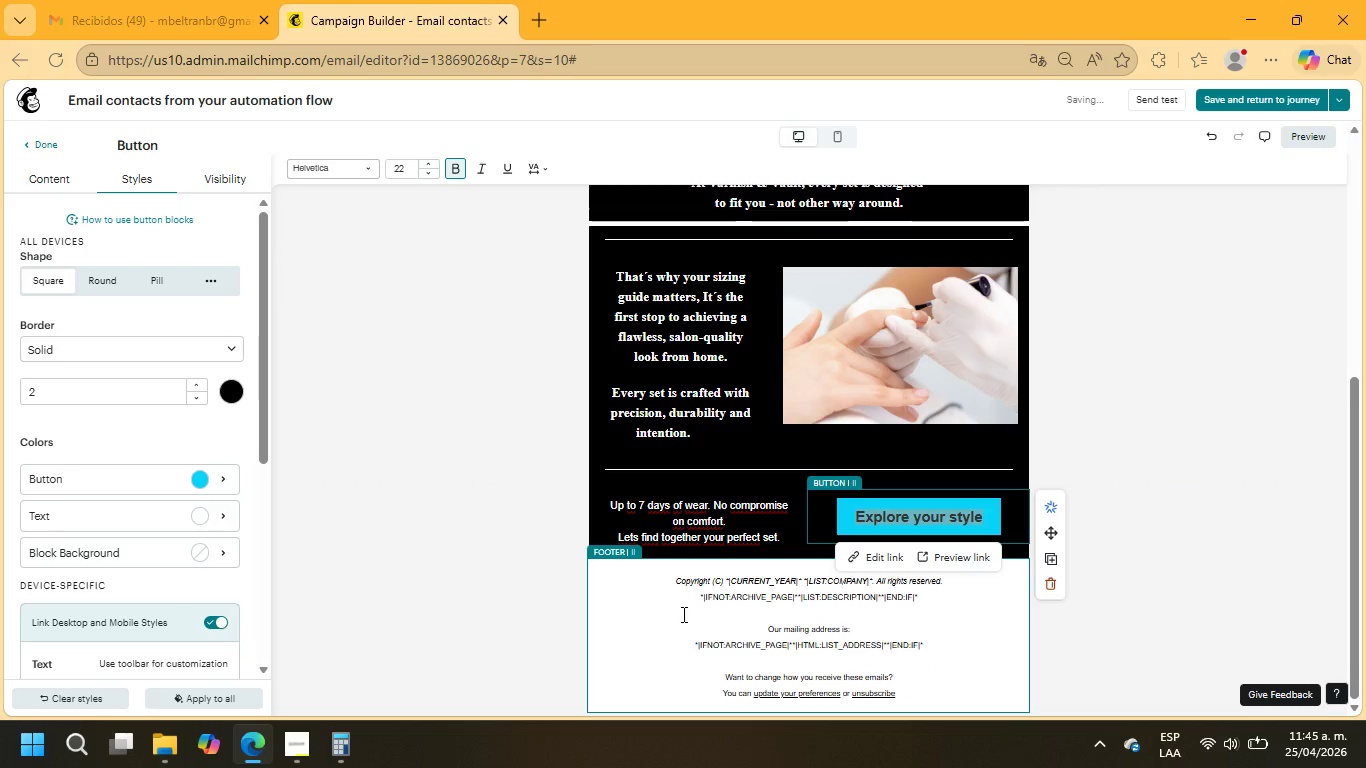 
left_click([679, 532])
 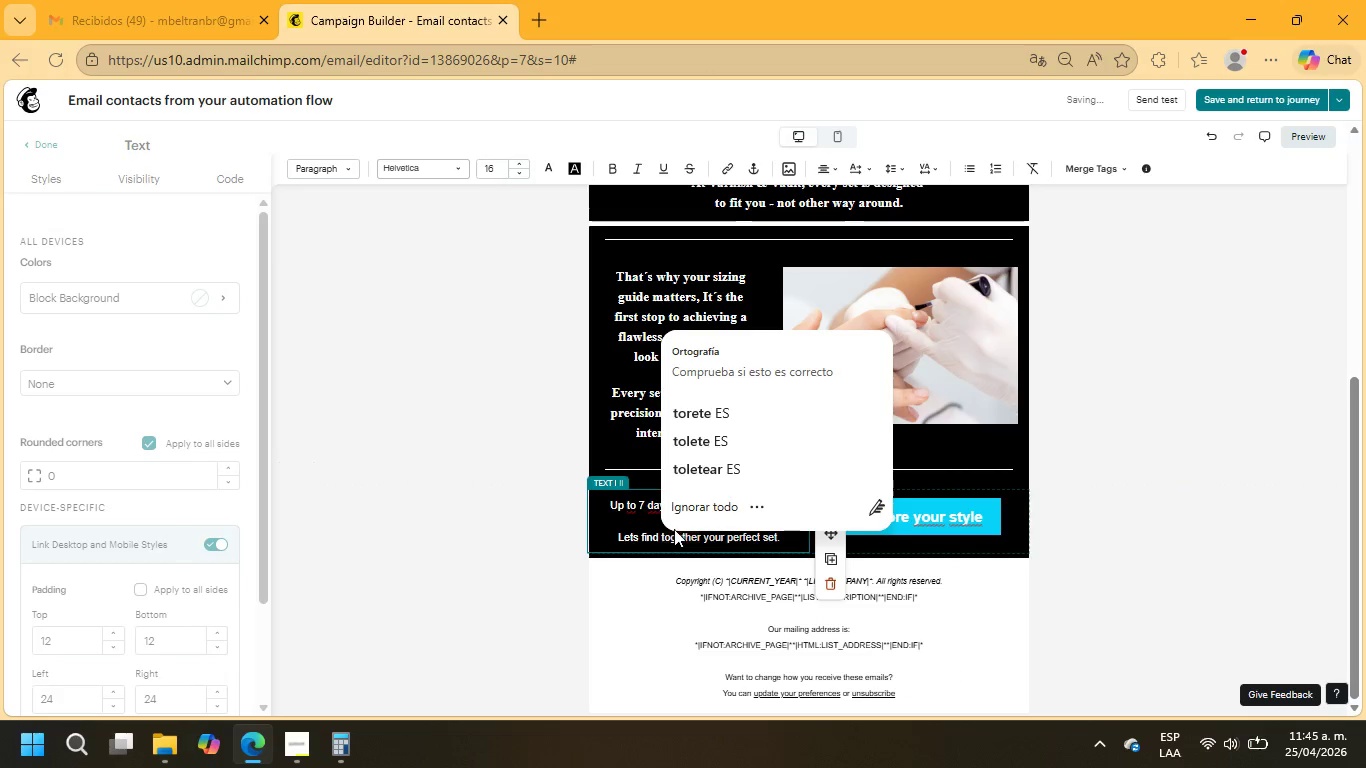 
left_click([630, 529])
 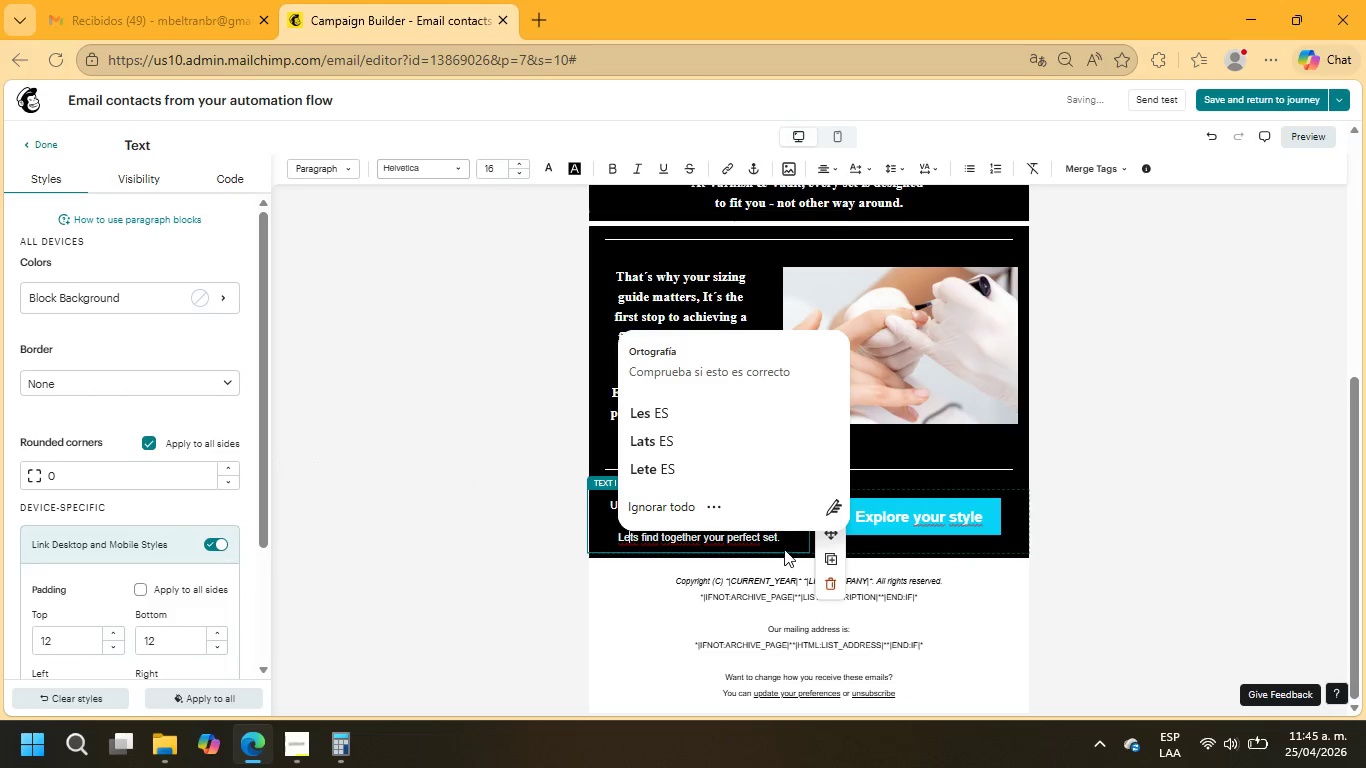 
left_click([785, 545])
 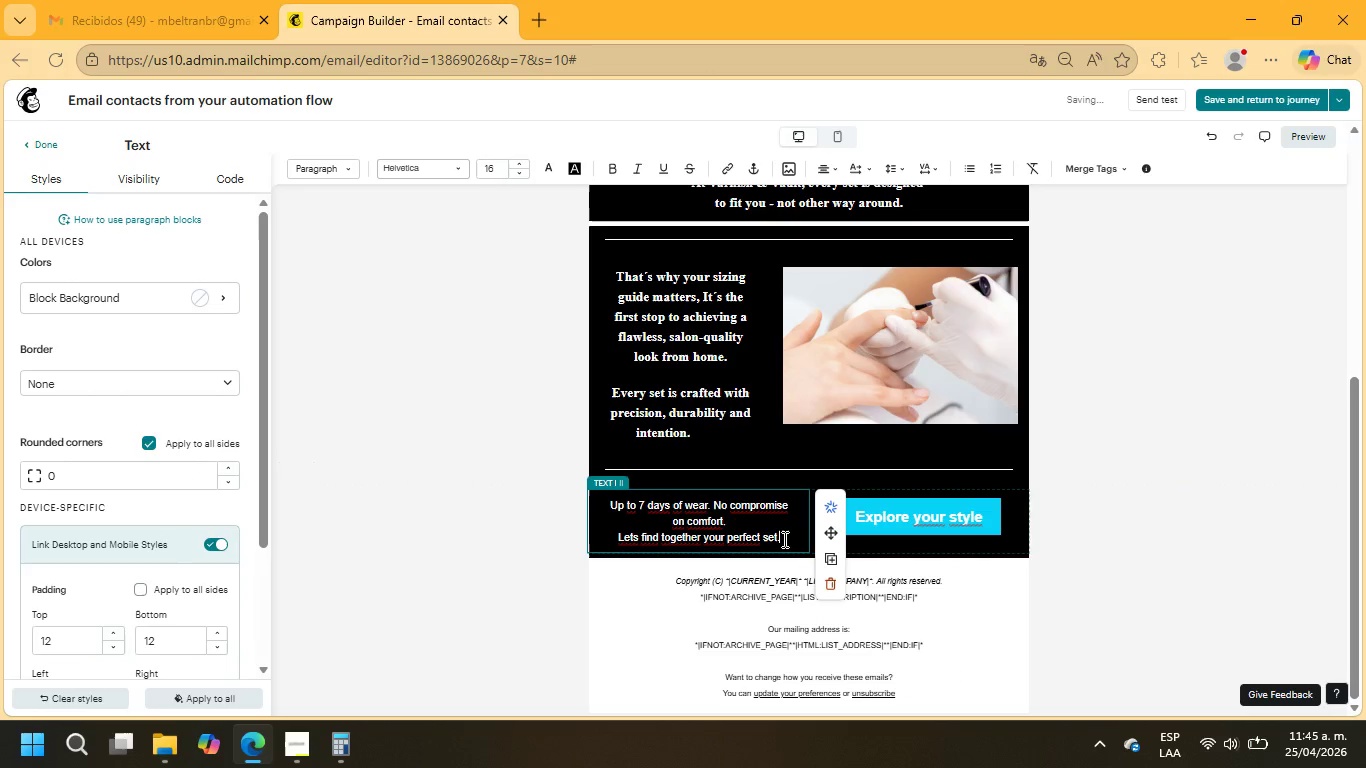 
left_click_drag(start_coordinate=[783, 539], to_coordinate=[589, 501])
 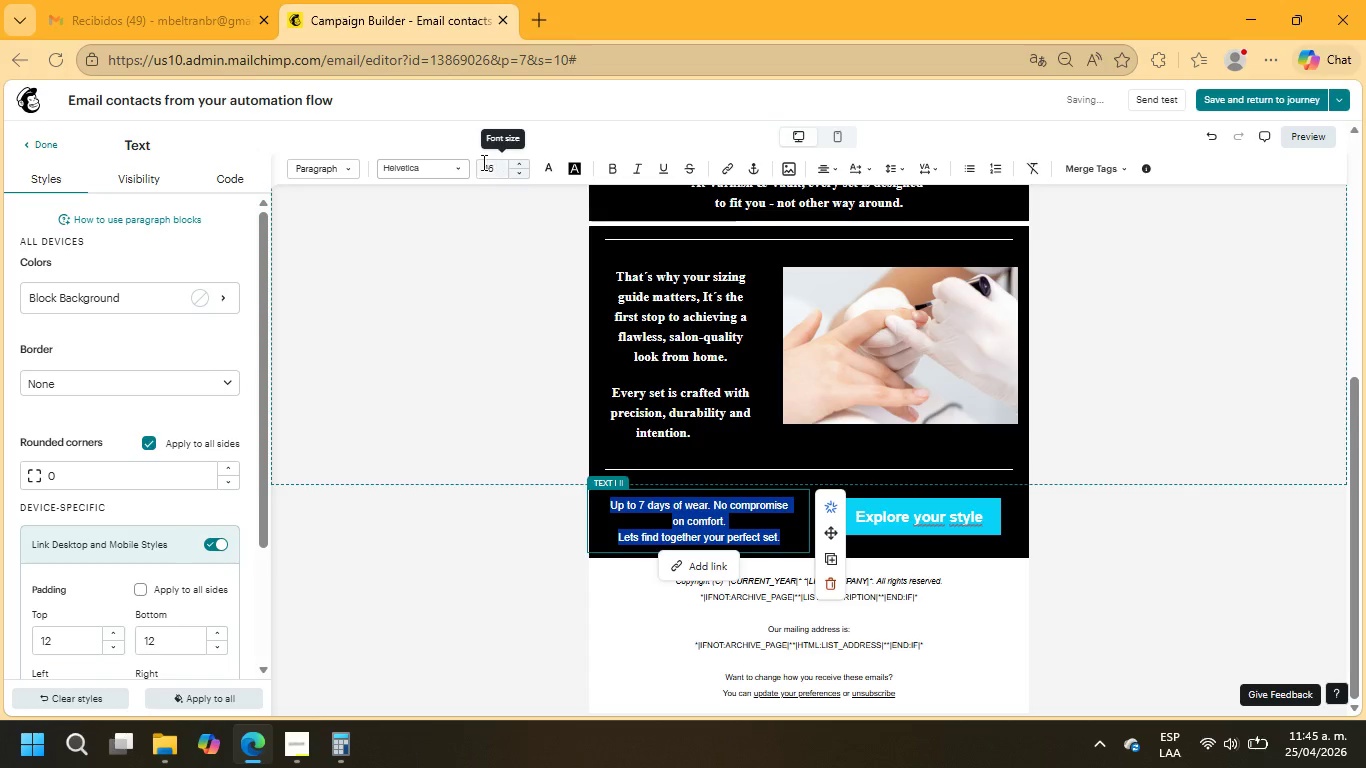 
left_click([418, 165])
 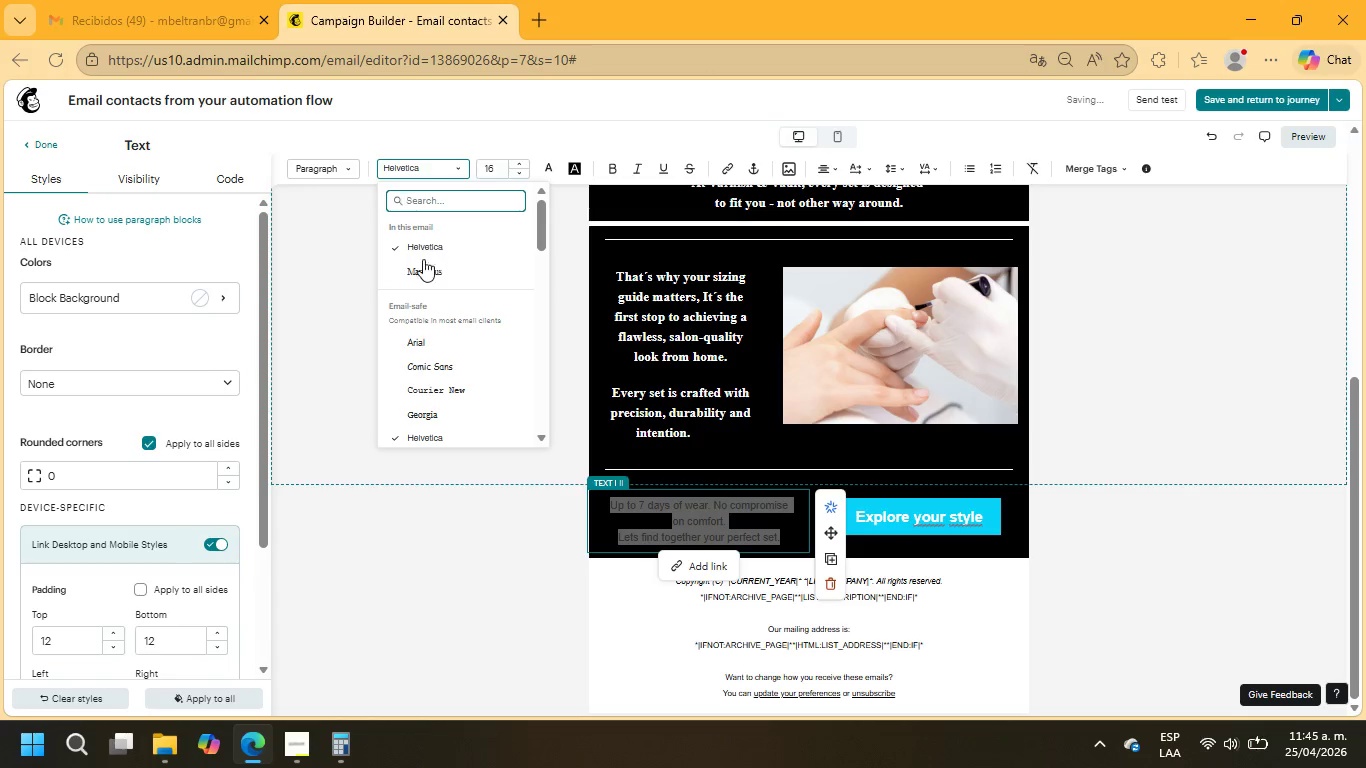 
left_click([423, 271])
 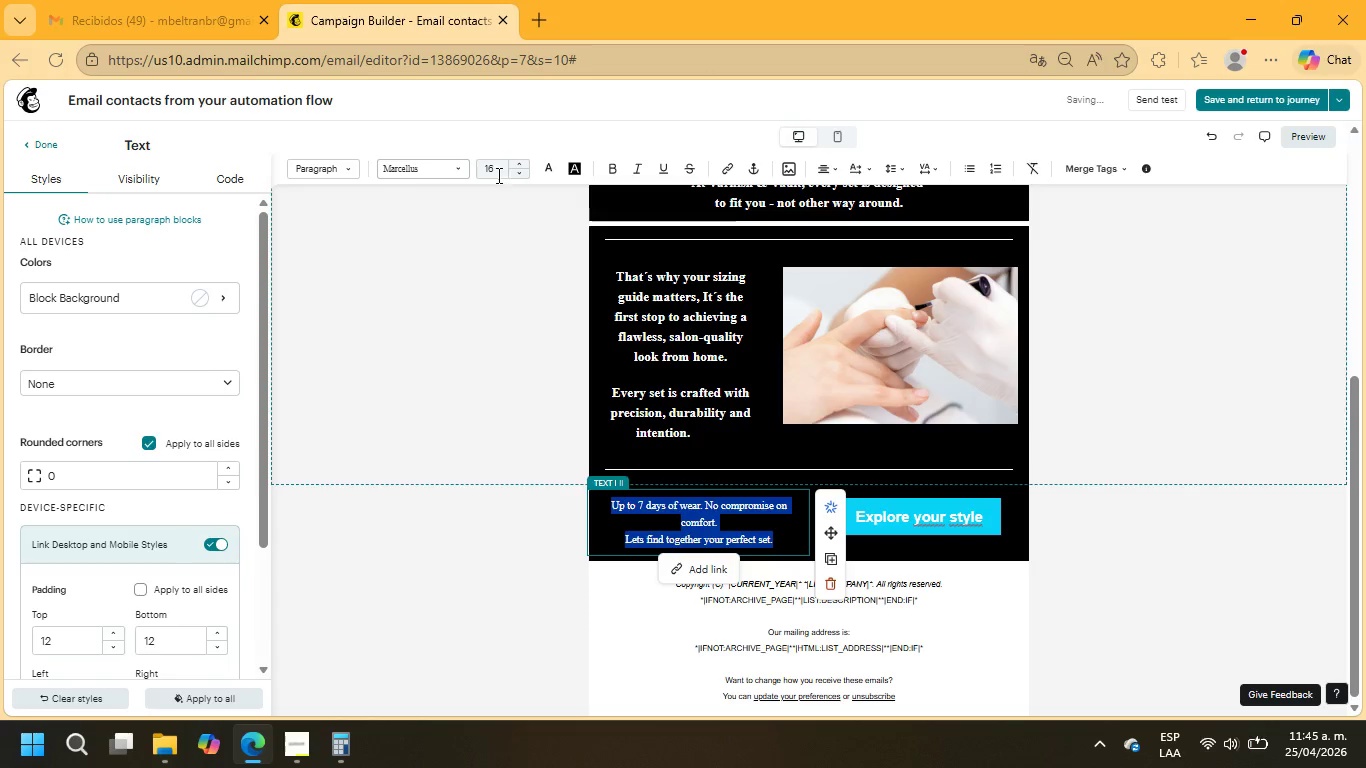 
left_click([498, 173])
 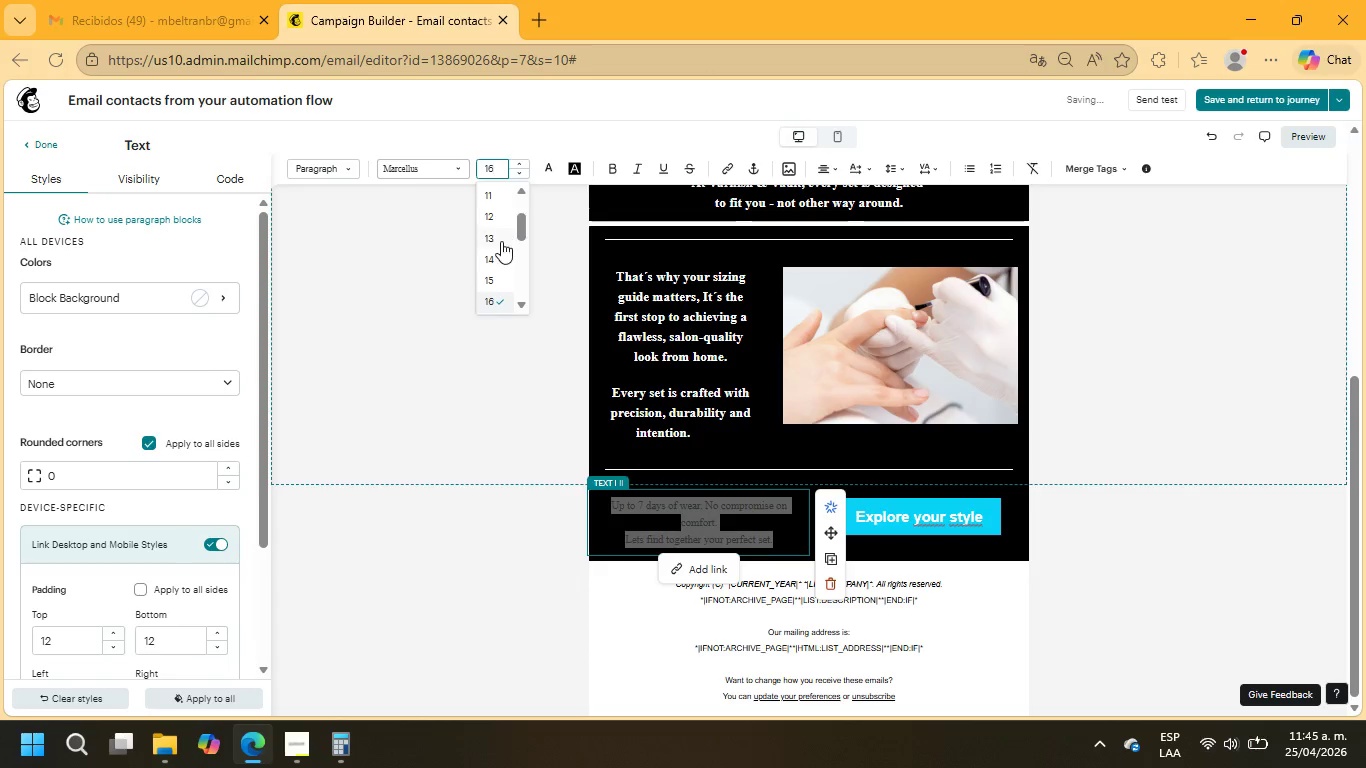 
scroll: coordinate [498, 244], scroll_direction: down, amount: 1.0
 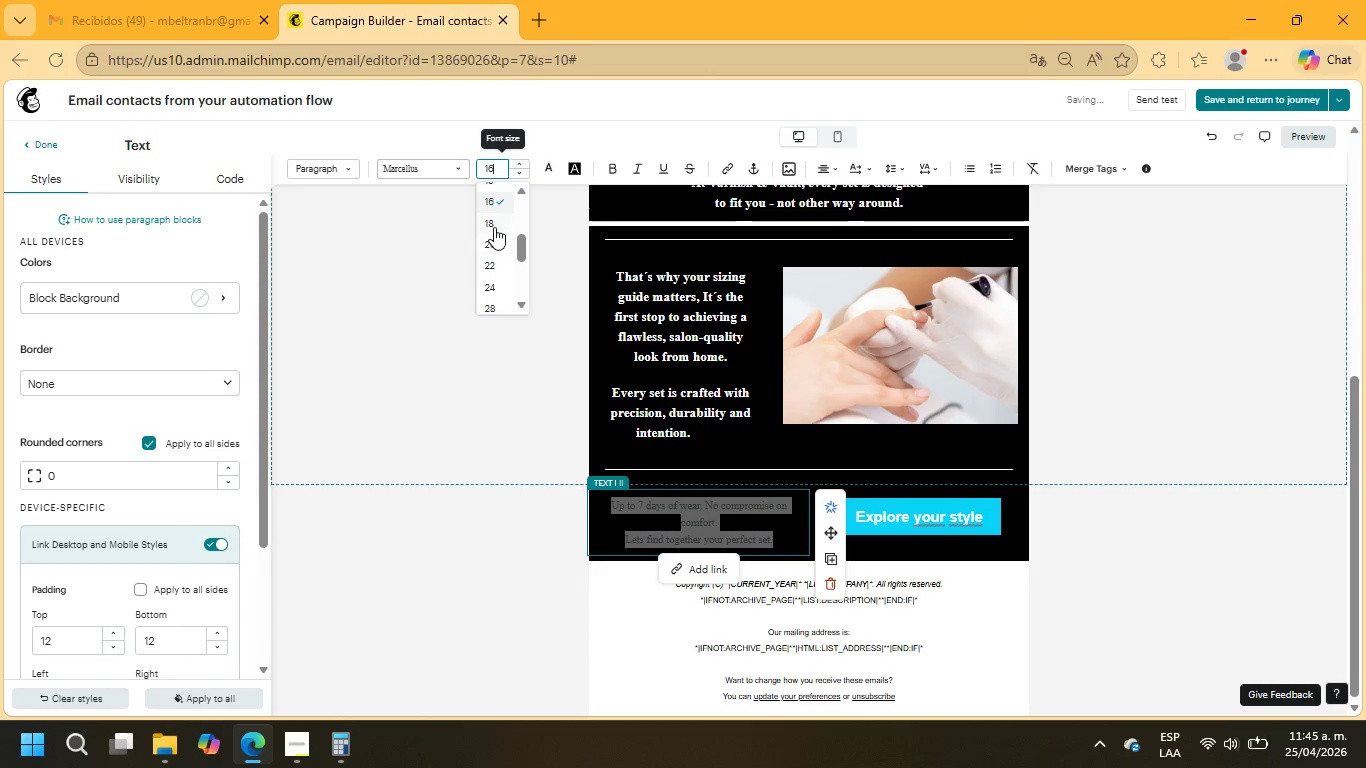 
left_click([494, 226])
 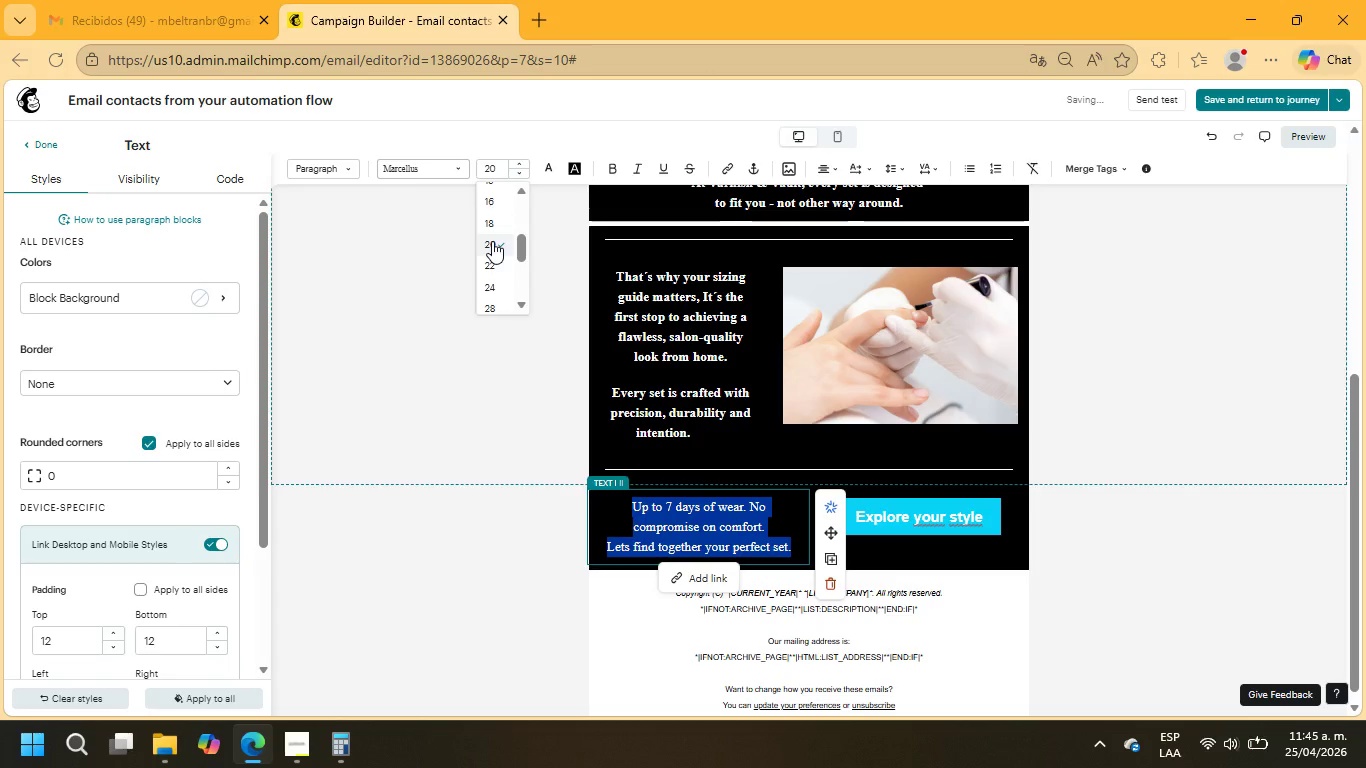 
wait(5.16)
 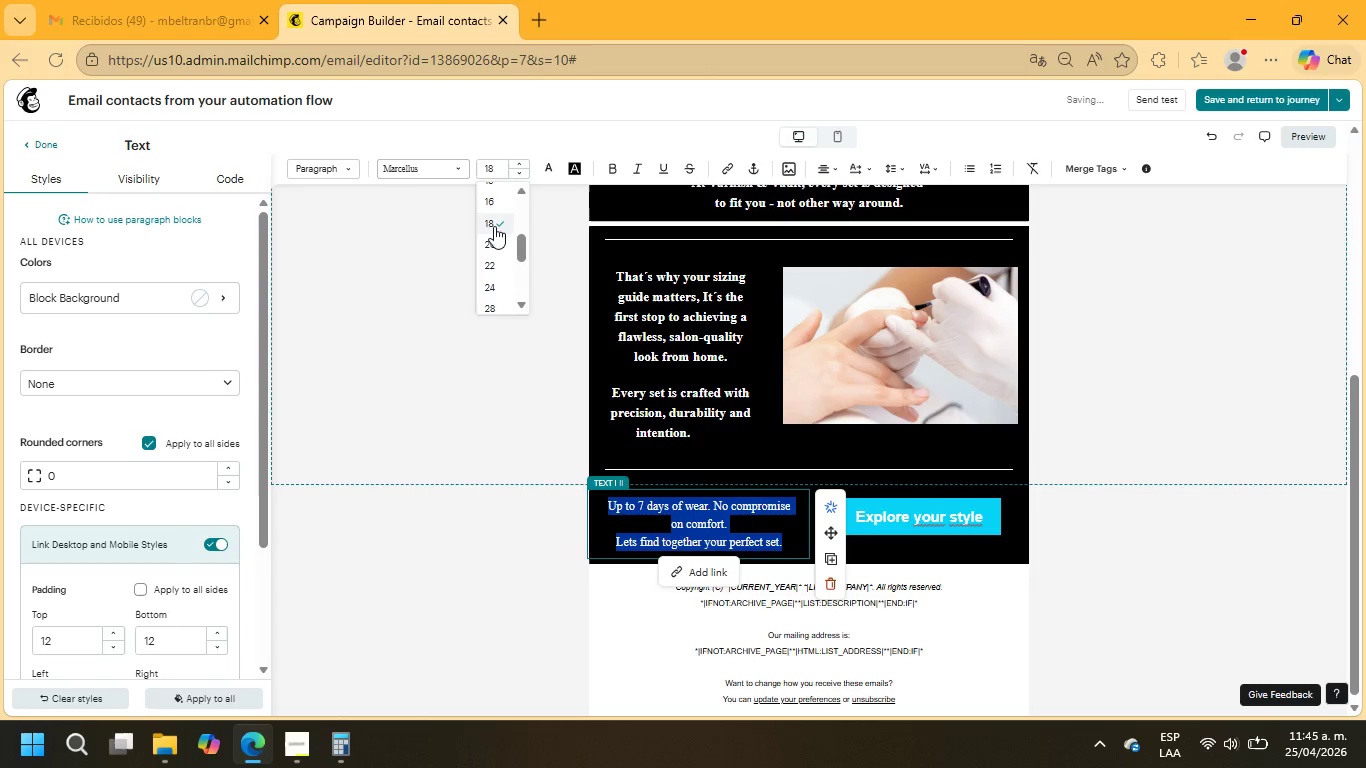 
left_click([1235, 427])
 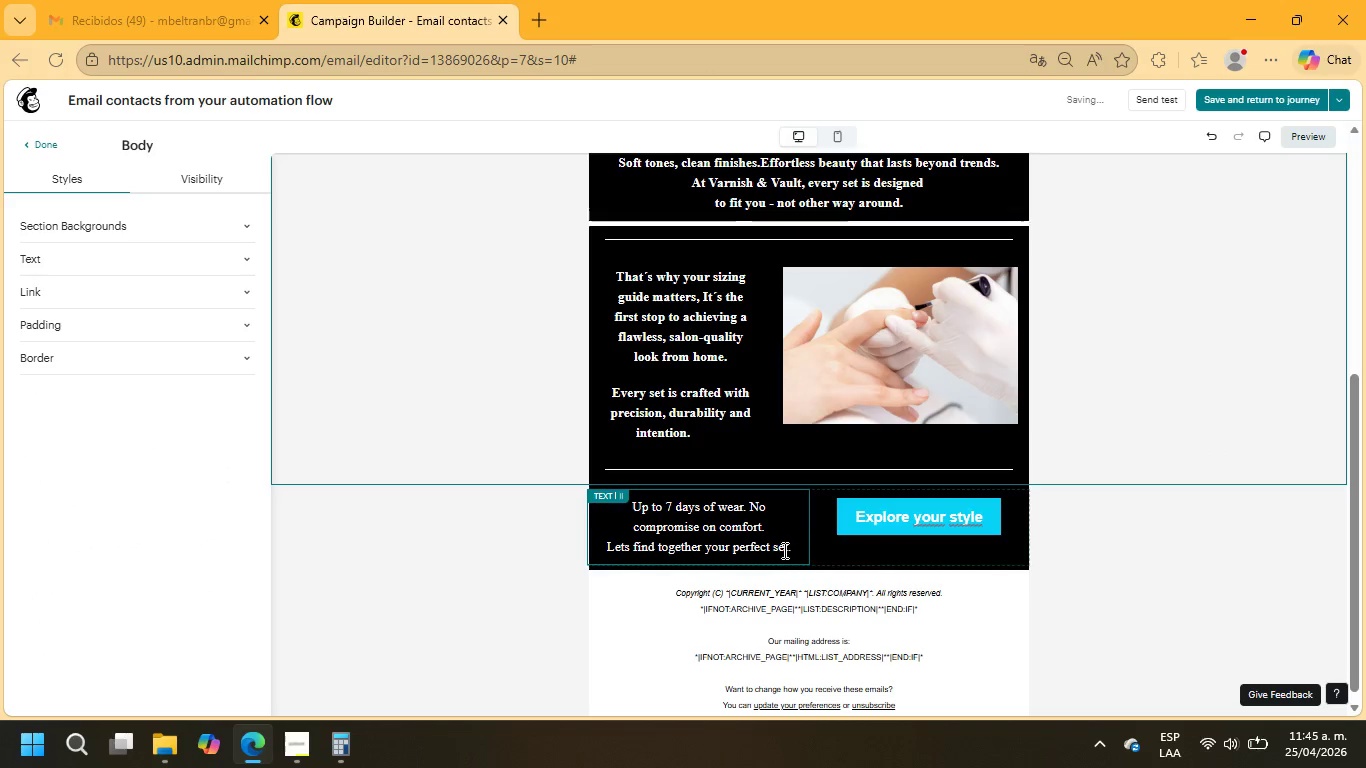 
left_click_drag(start_coordinate=[789, 549], to_coordinate=[624, 505])
 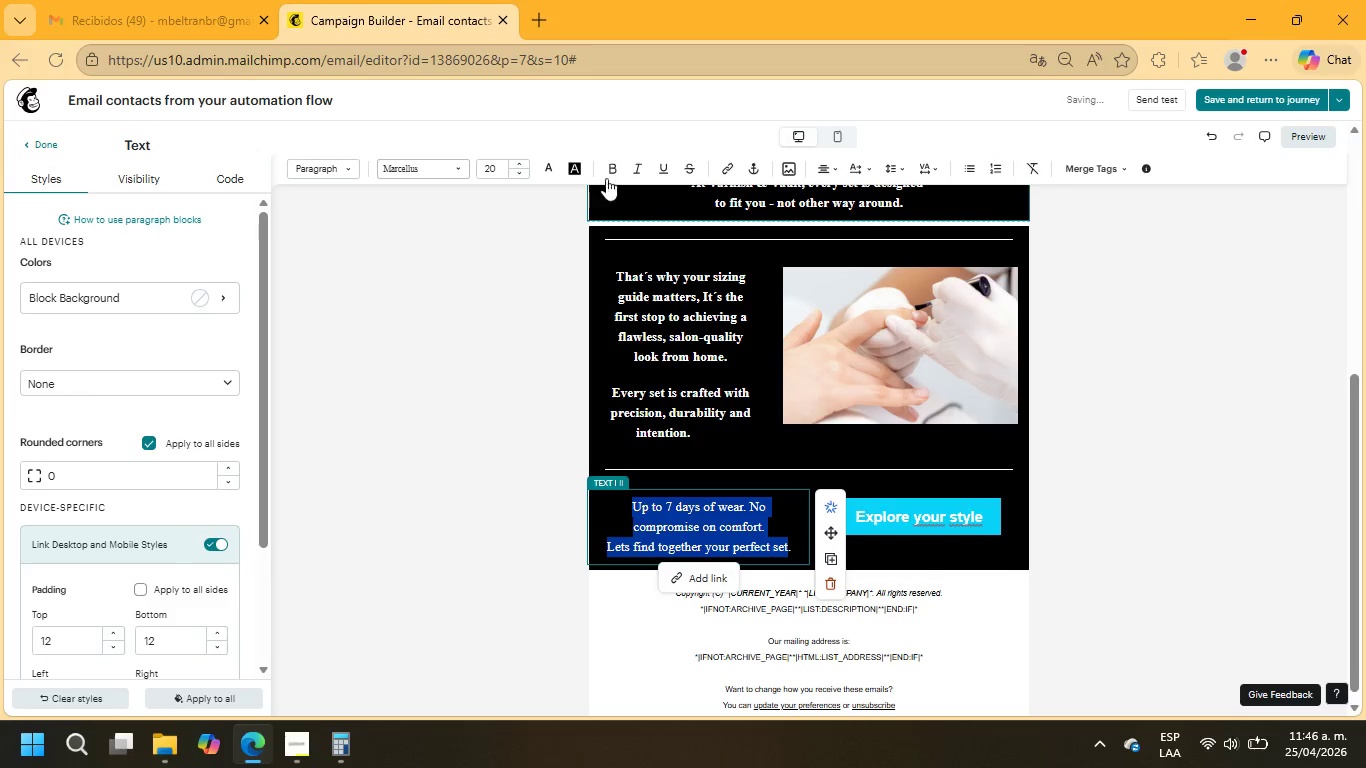 
left_click([608, 172])
 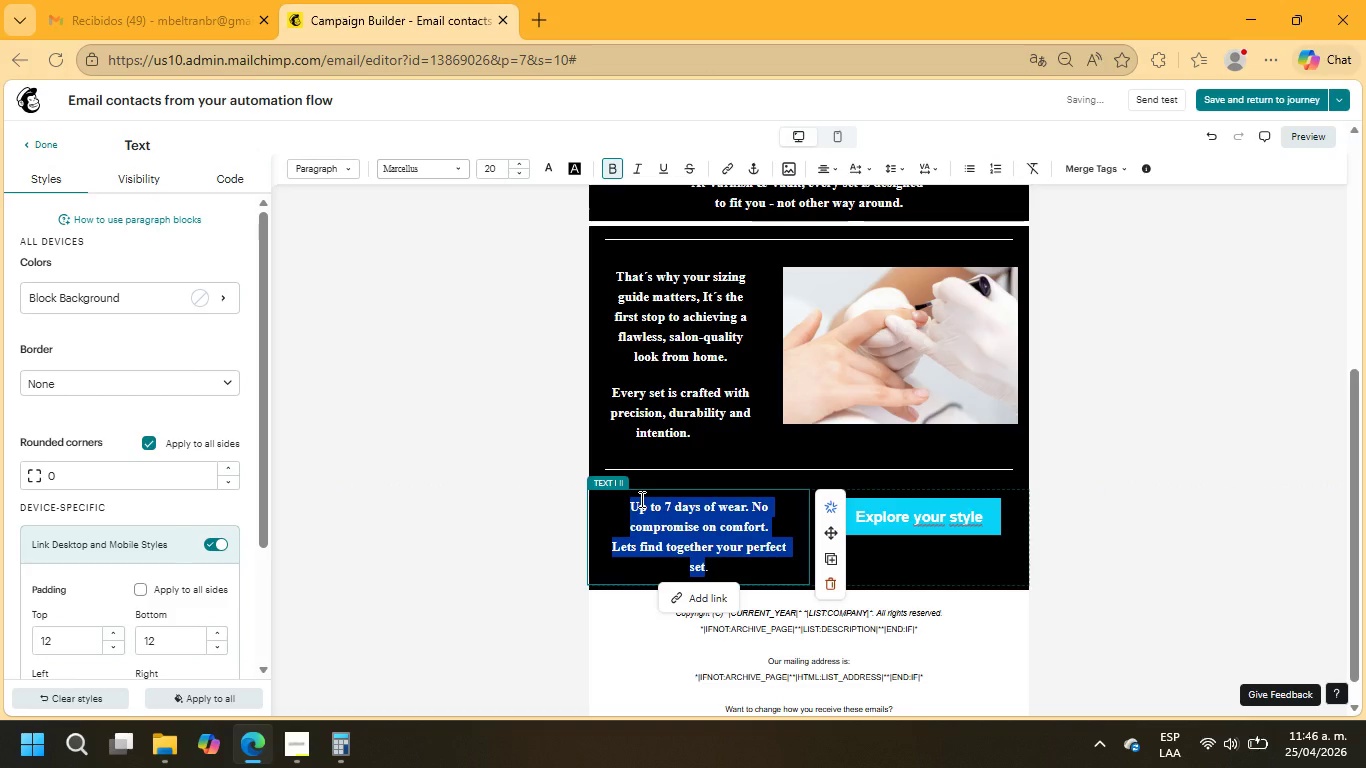 
scroll: coordinate [640, 499], scroll_direction: down, amount: 3.0
 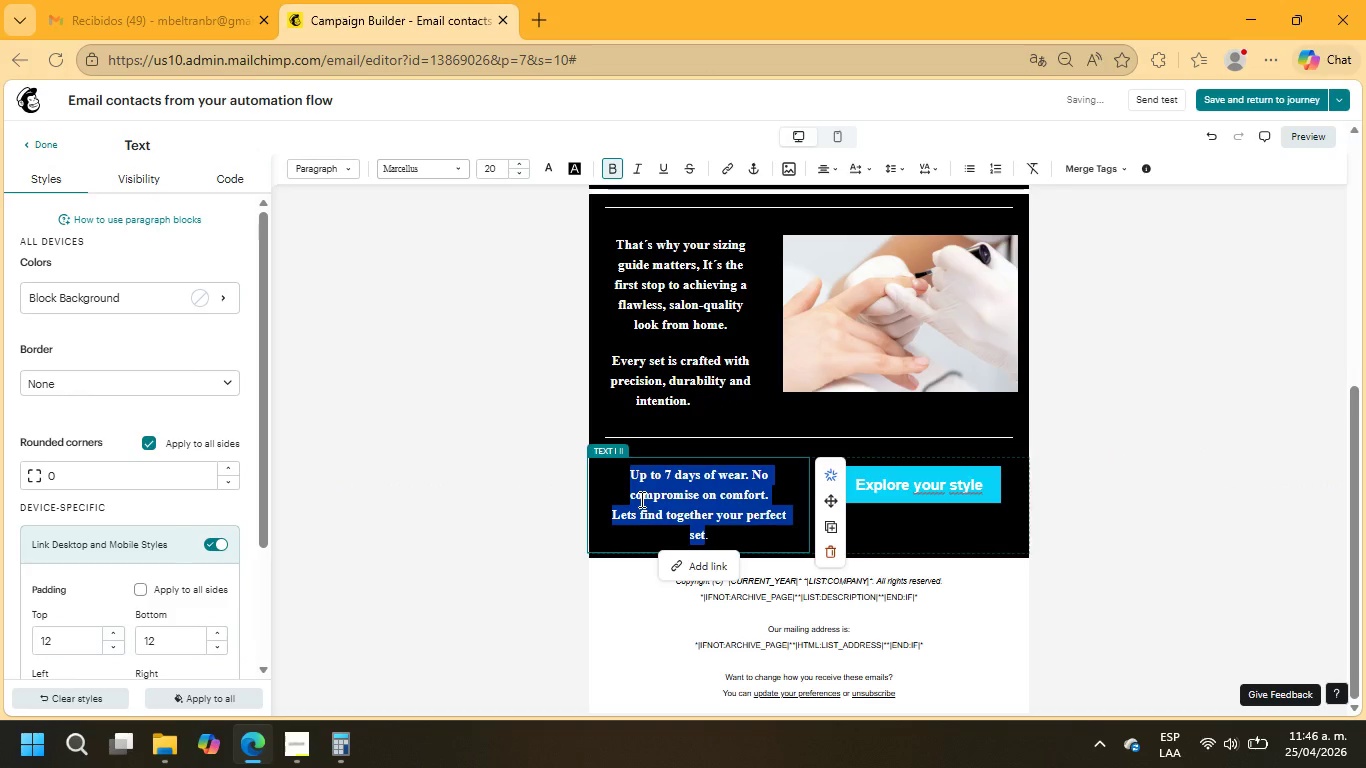 
scroll: coordinate [640, 499], scroll_direction: up, amount: 6.0
 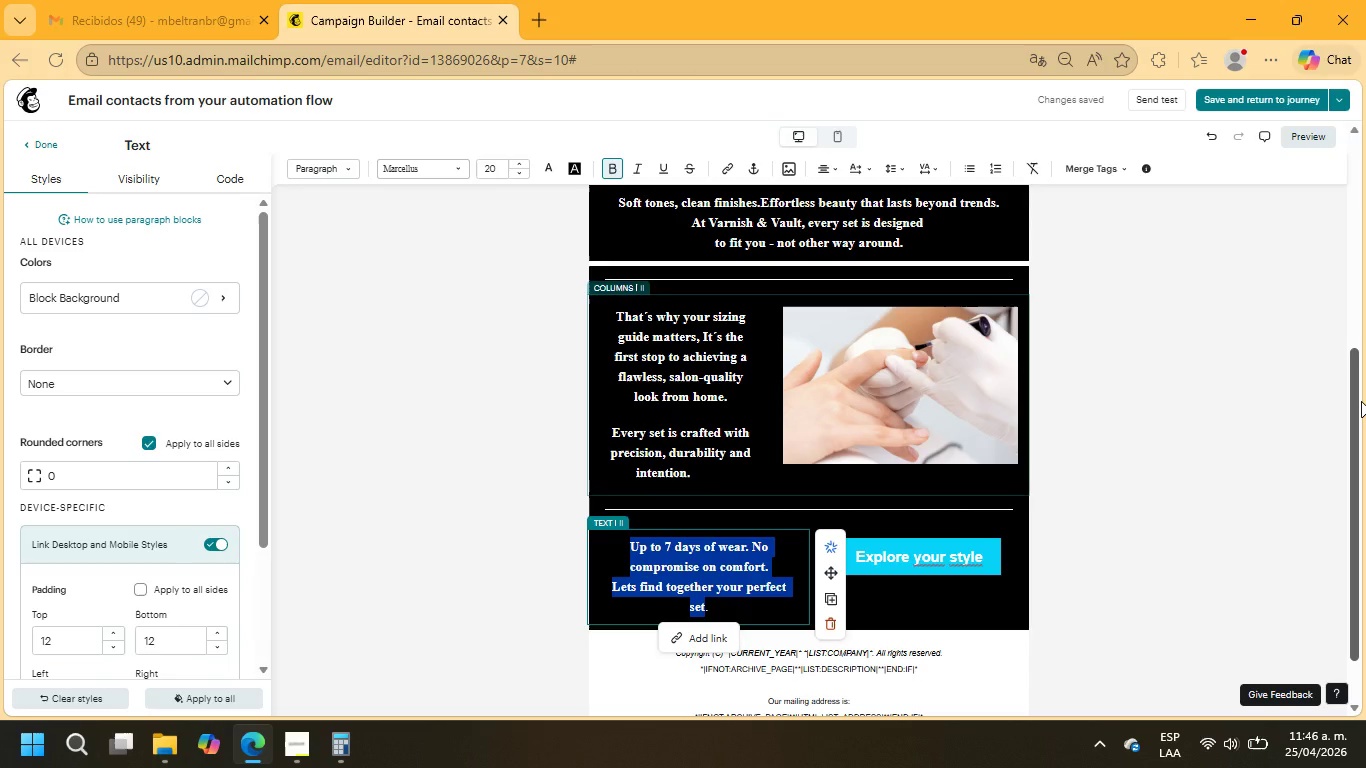 
scroll: coordinate [1361, 401], scroll_direction: down, amount: 4.0
 